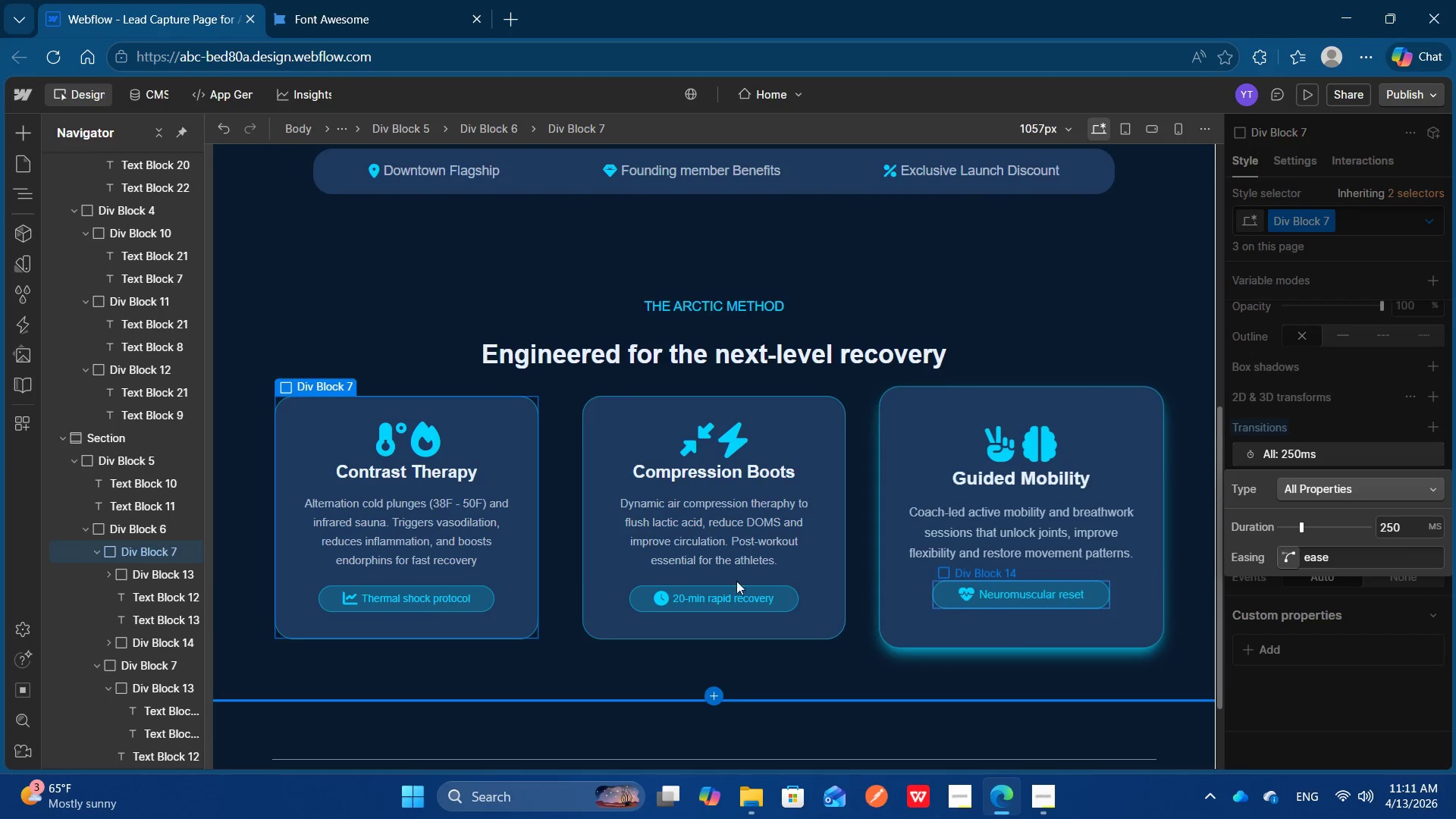 
wait(7.2)
 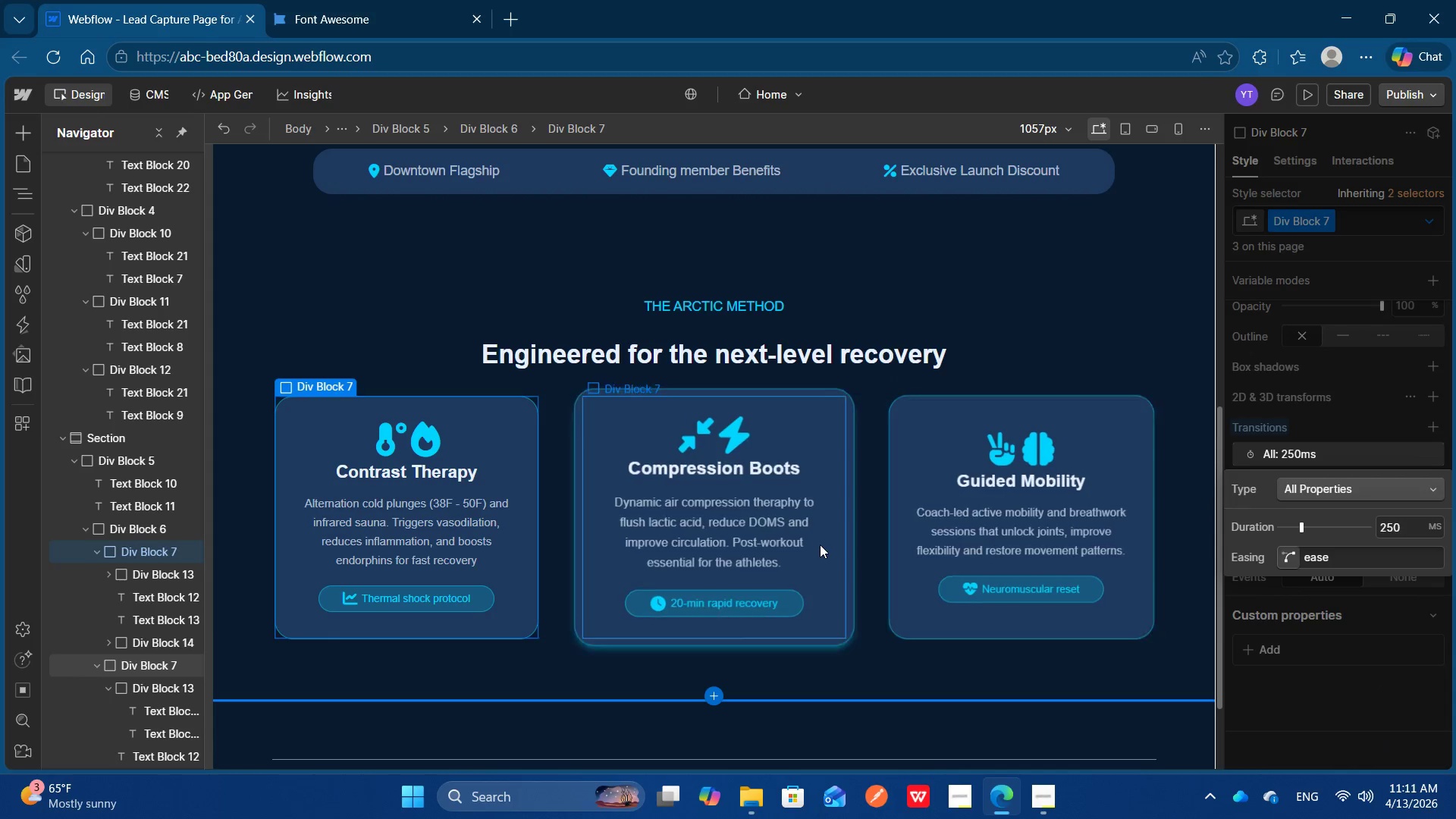 
left_click([1286, 560])
 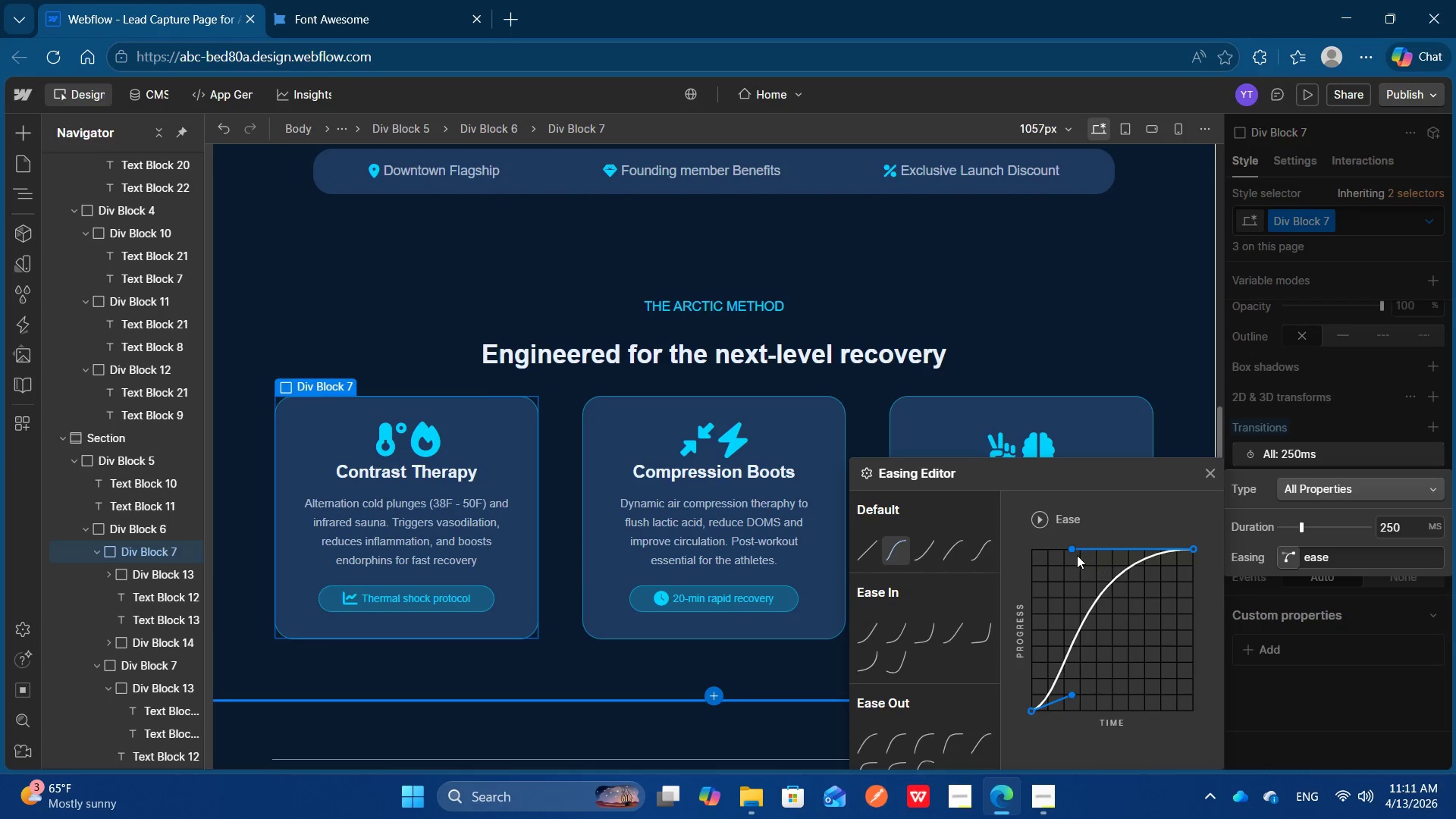 
left_click_drag(start_coordinate=[1068, 550], to_coordinate=[999, 471])
 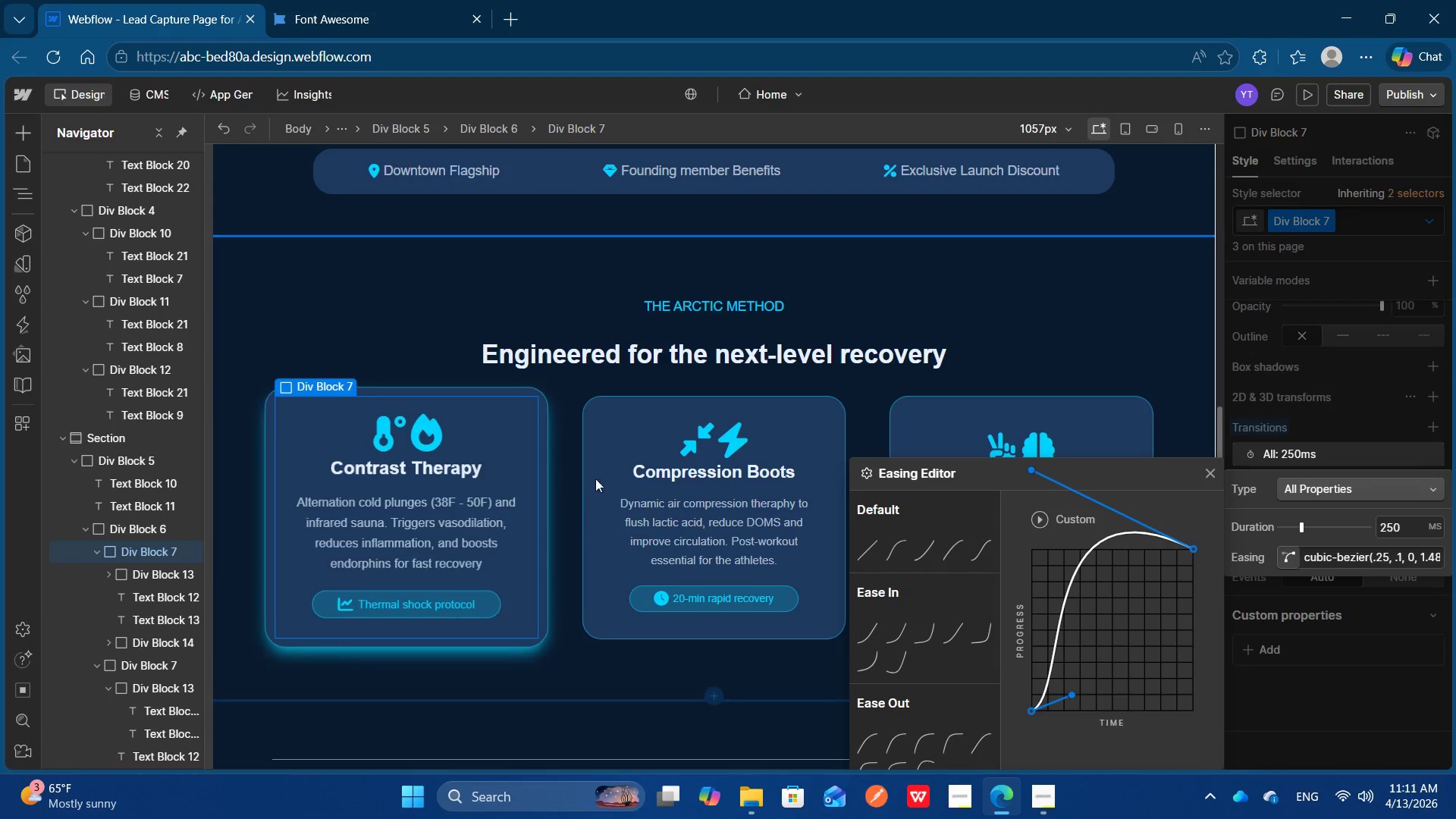 
wait(6.42)
 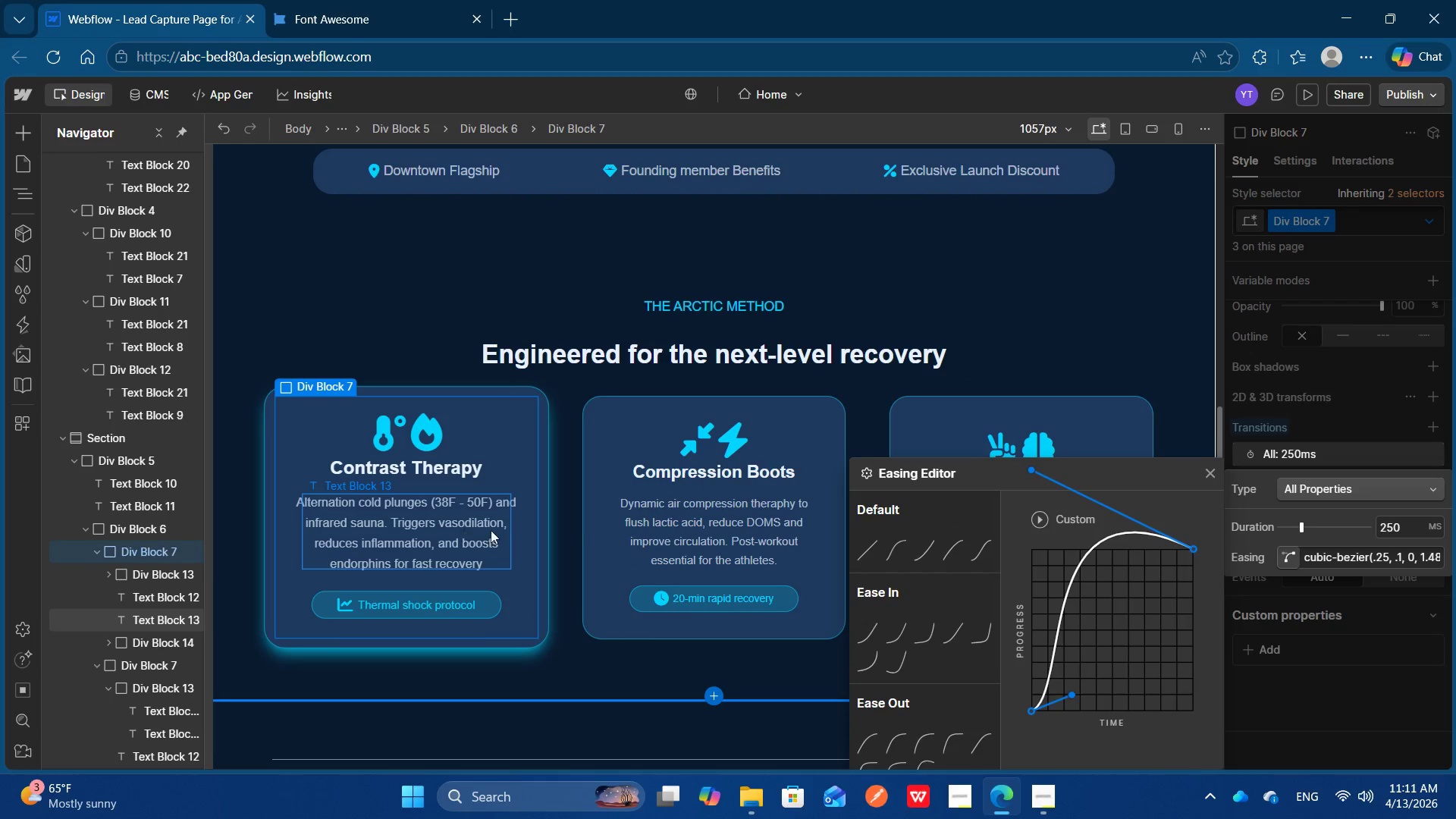 
left_click([1175, 394])
 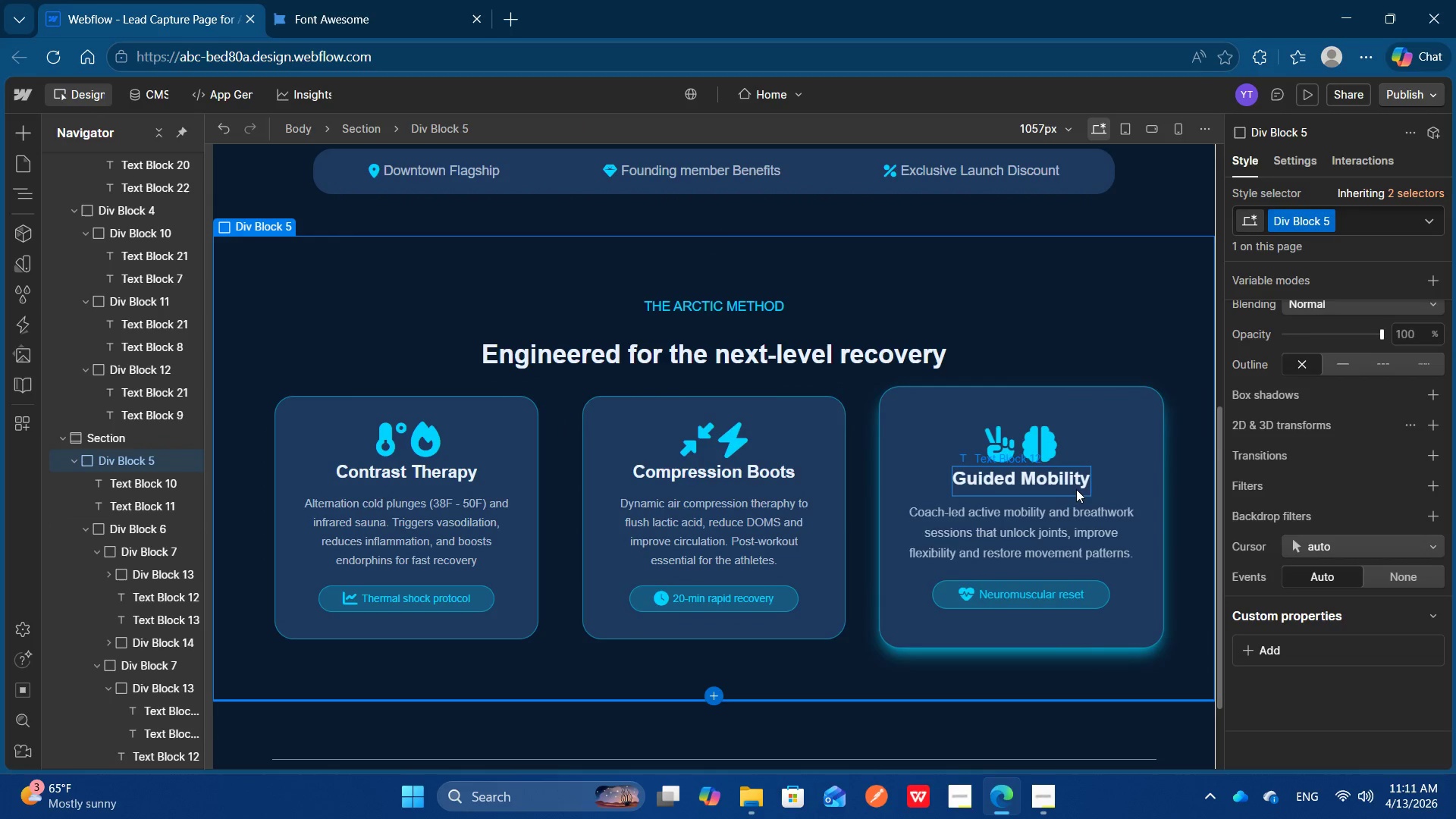 
wait(5.23)
 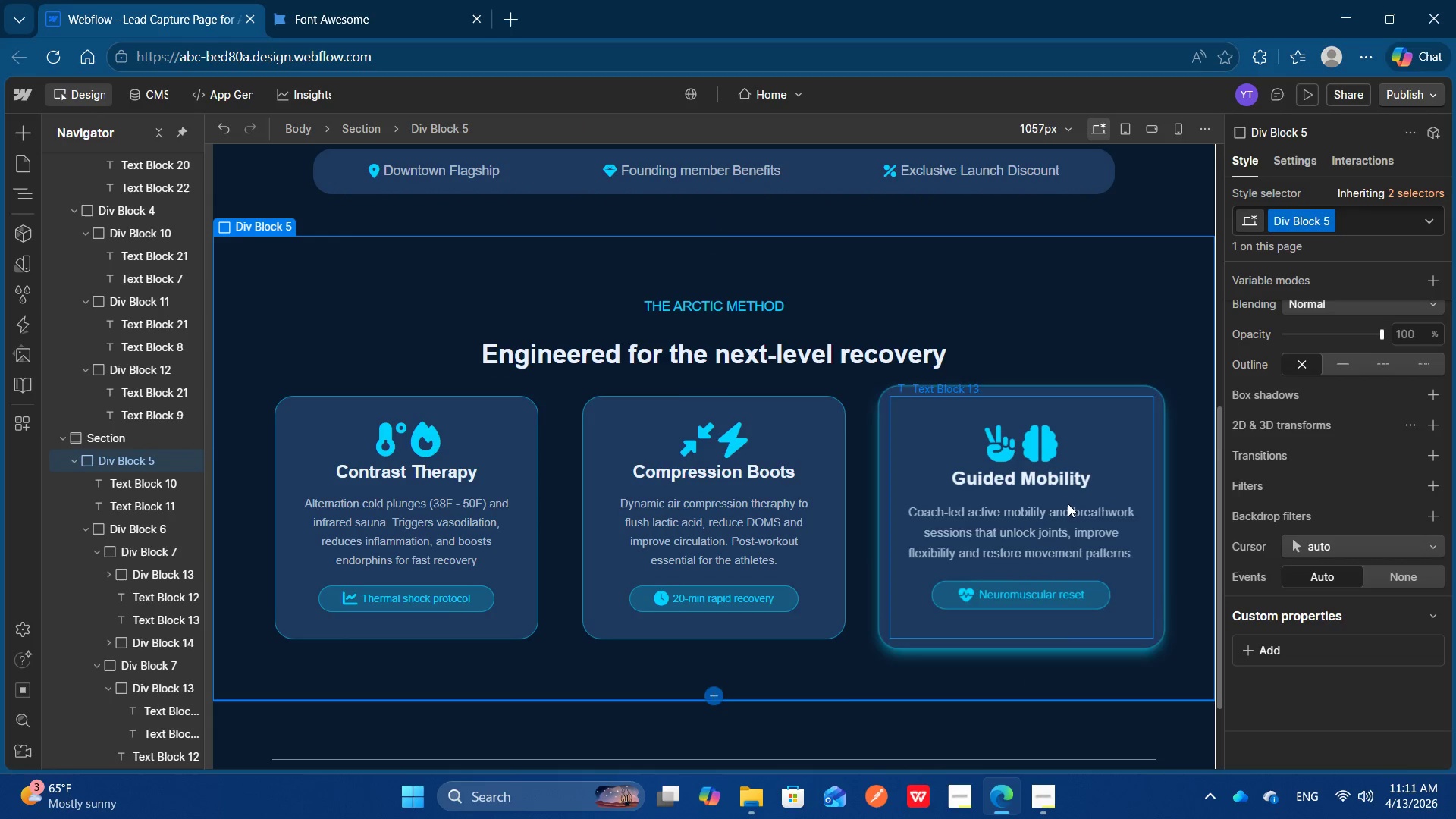 
scroll: coordinate [855, 489], scroll_direction: down, amount: 4.0
 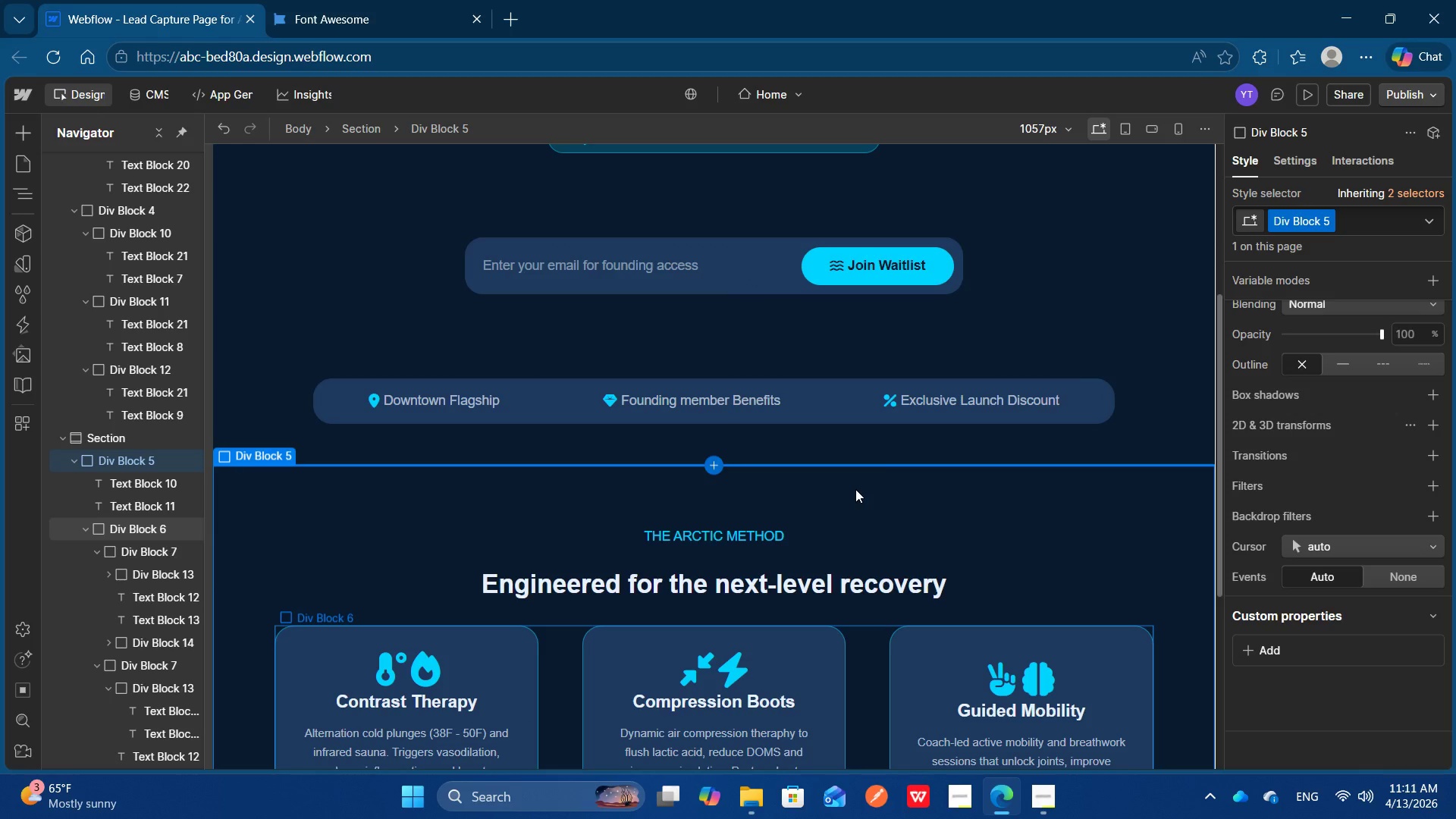 
scroll: coordinate [855, 489], scroll_direction: none, amount: 0.0
 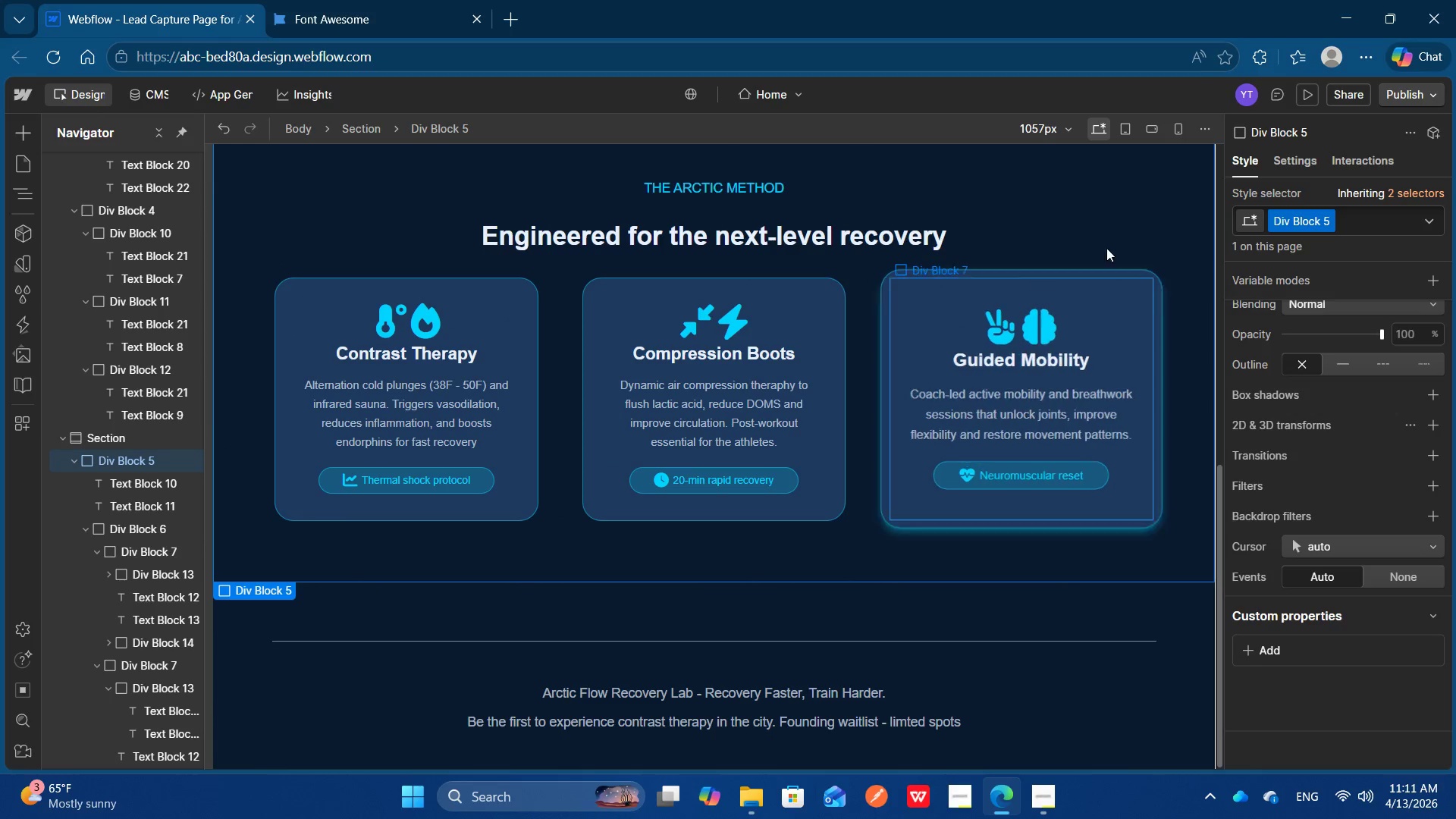 
left_click([1118, 133])
 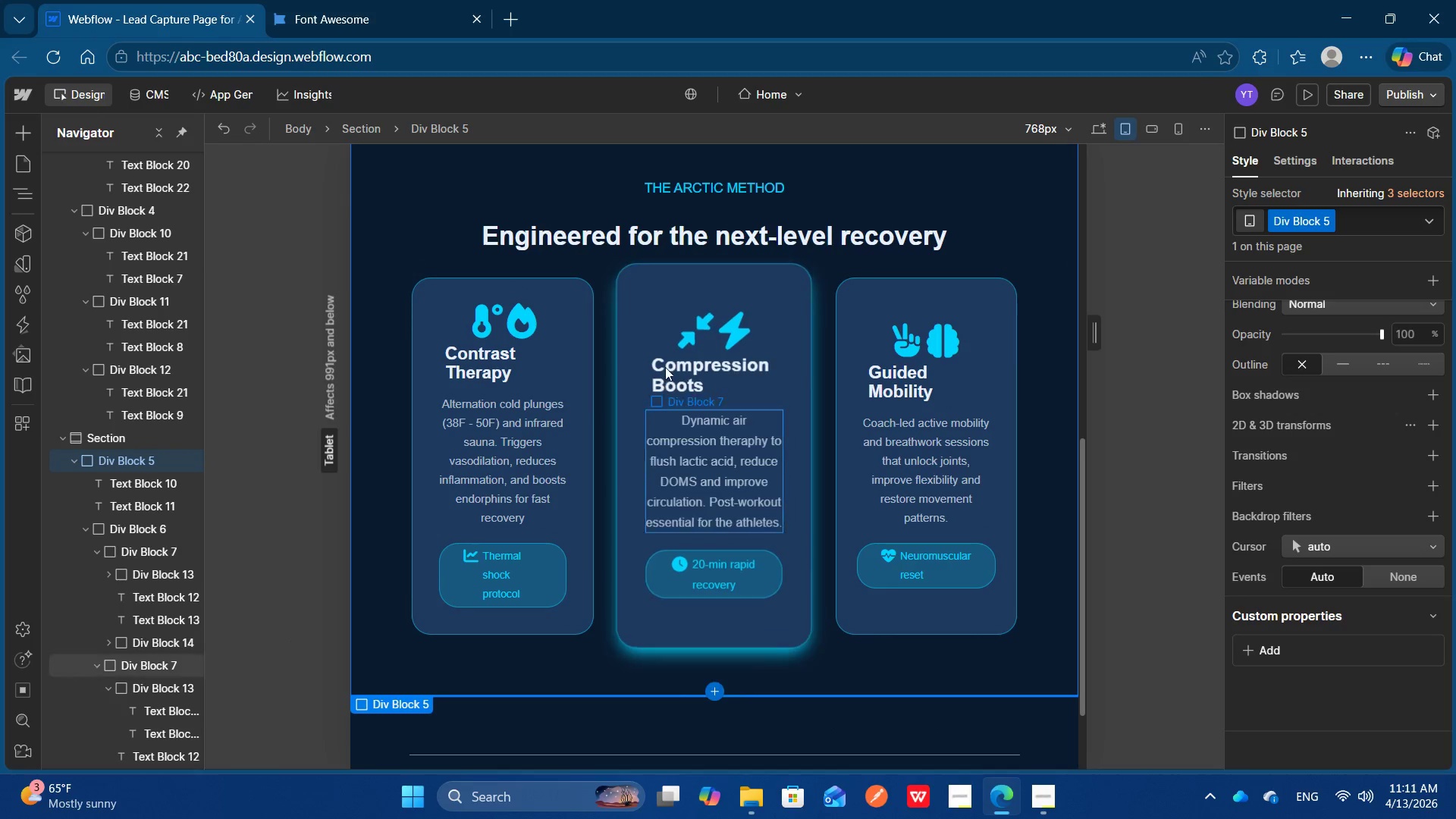 
wait(6.92)
 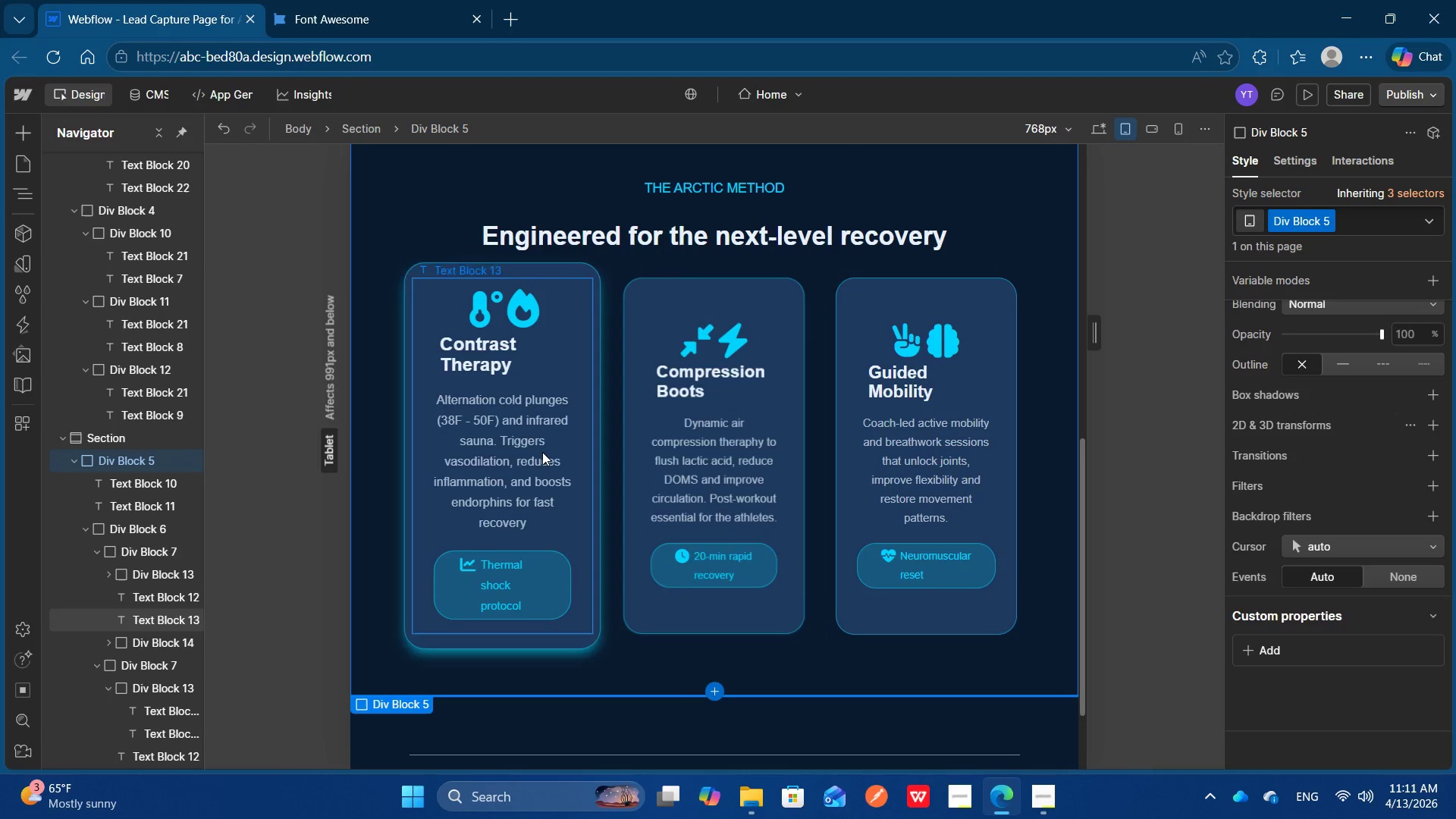 
left_click([711, 325])
 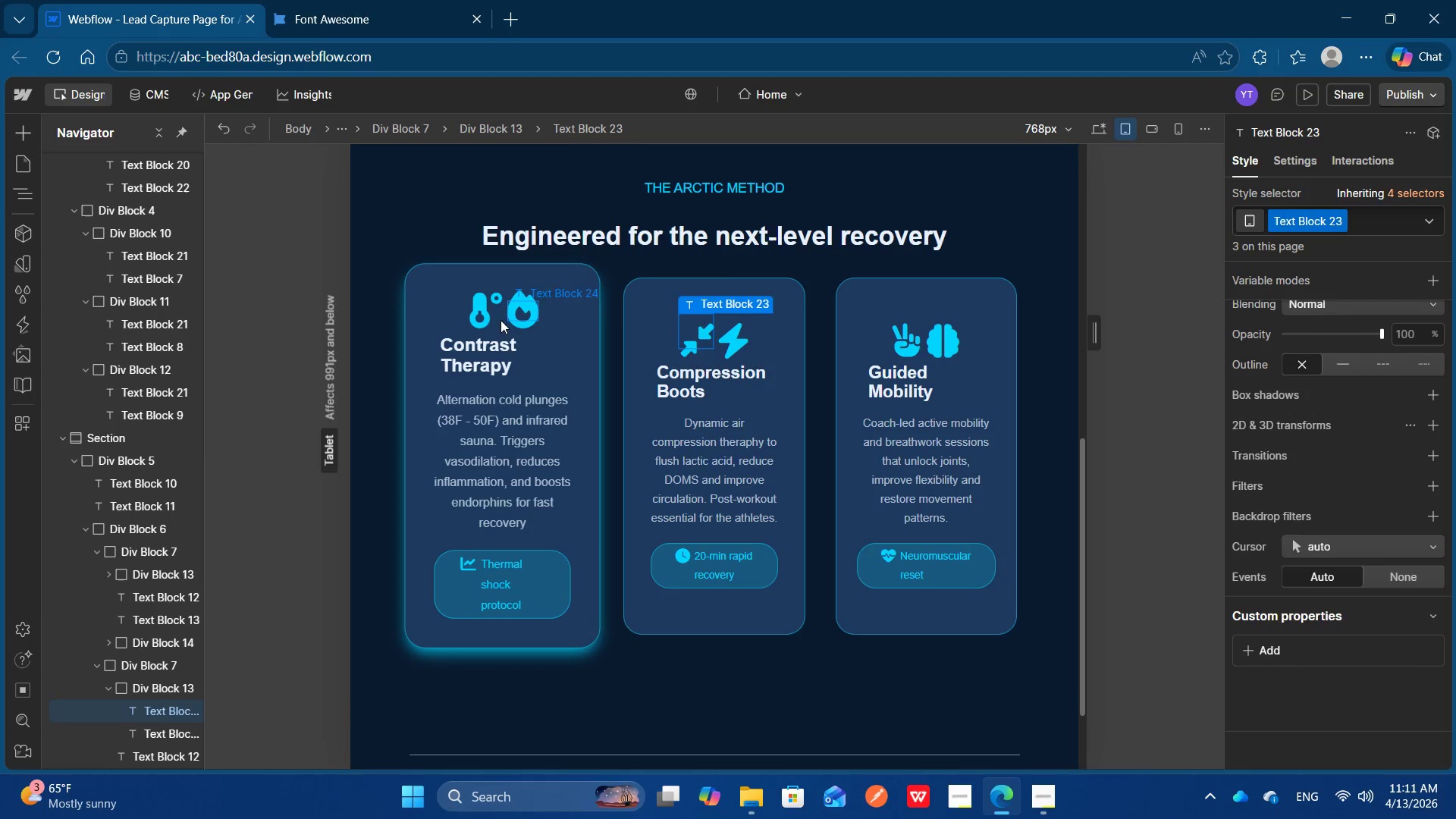 
left_click([490, 310])
 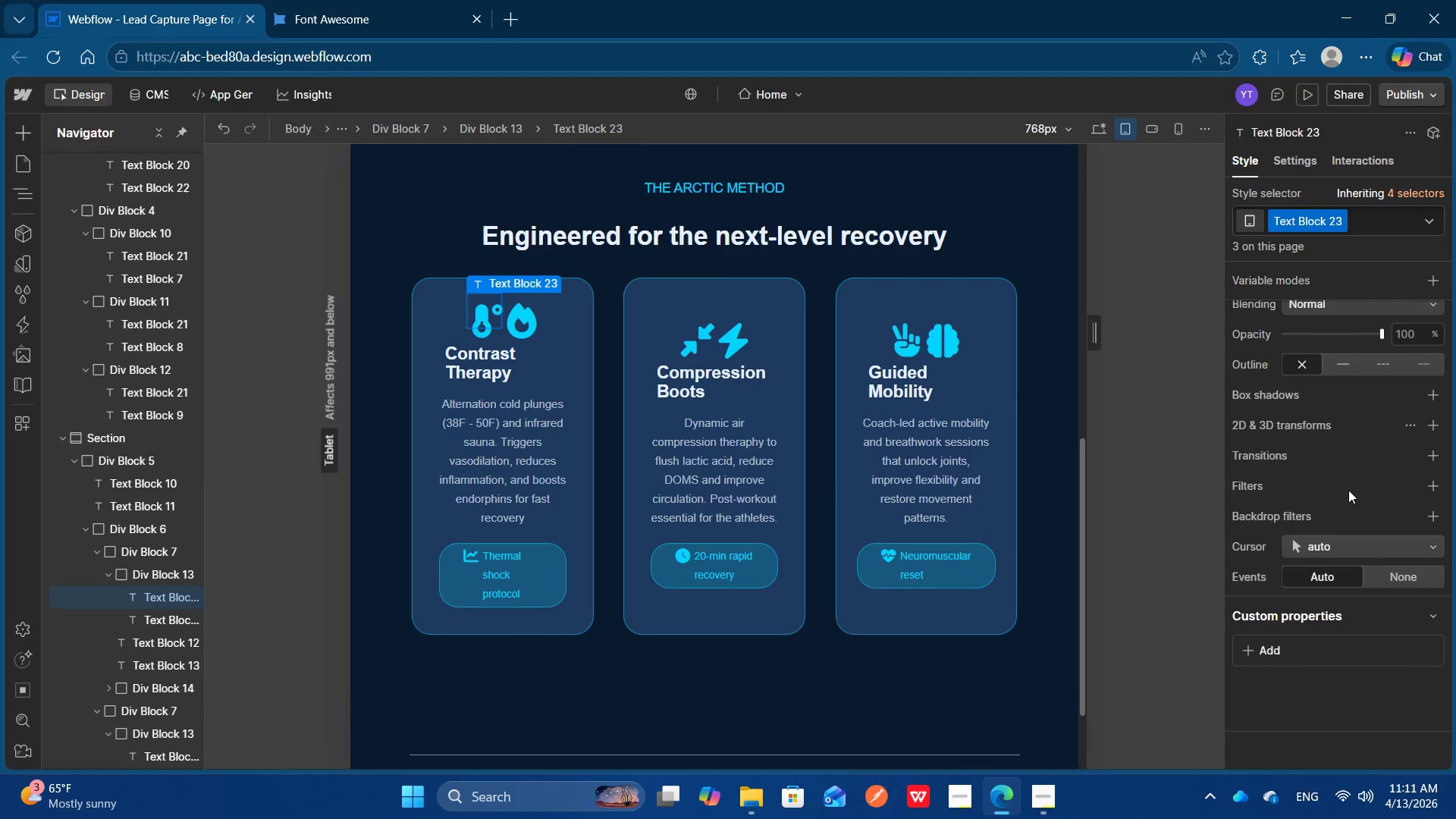 
scroll: coordinate [1345, 399], scroll_direction: none, amount: 0.0
 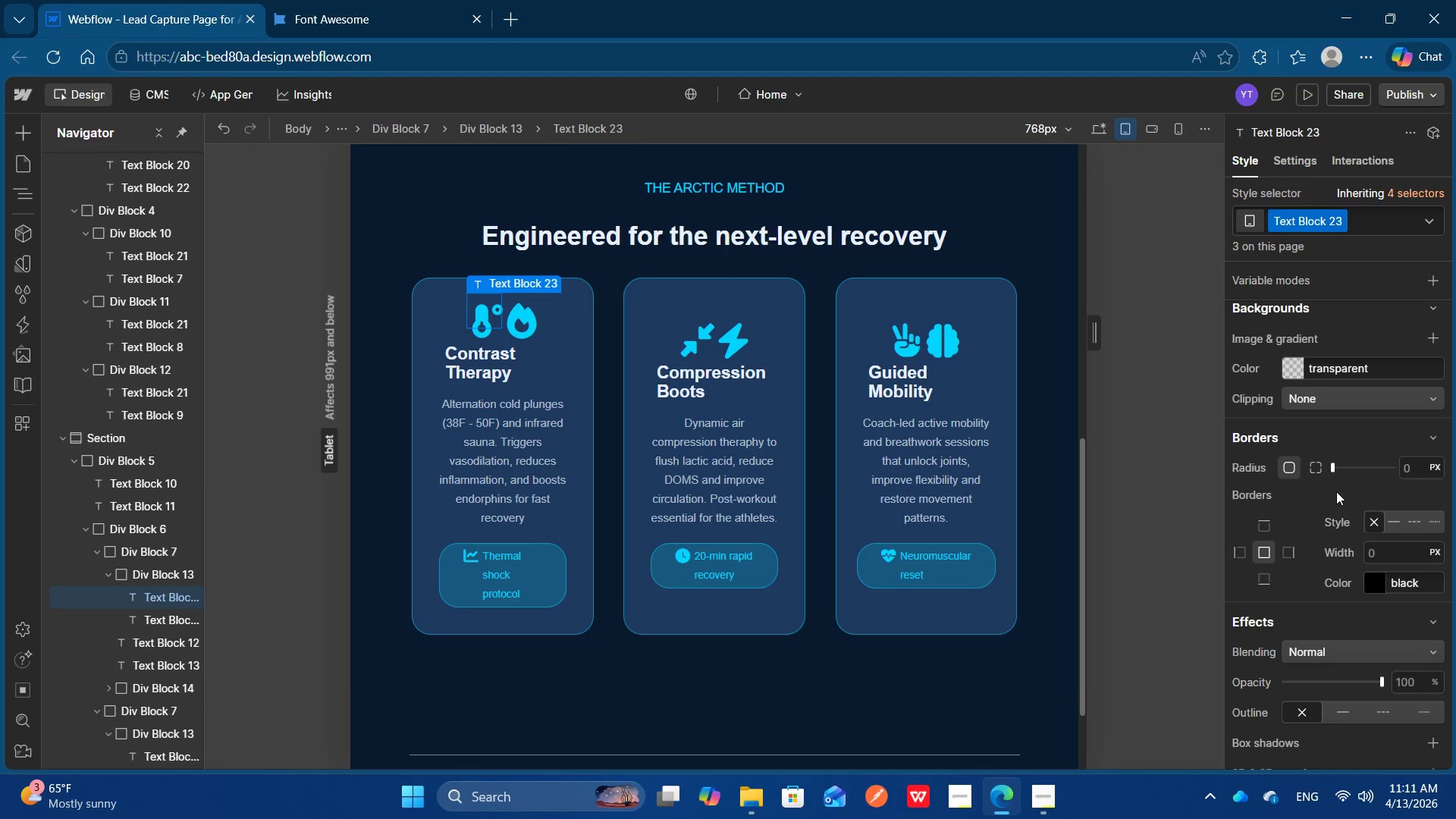 
scroll: coordinate [1336, 491], scroll_direction: up, amount: 2.0
 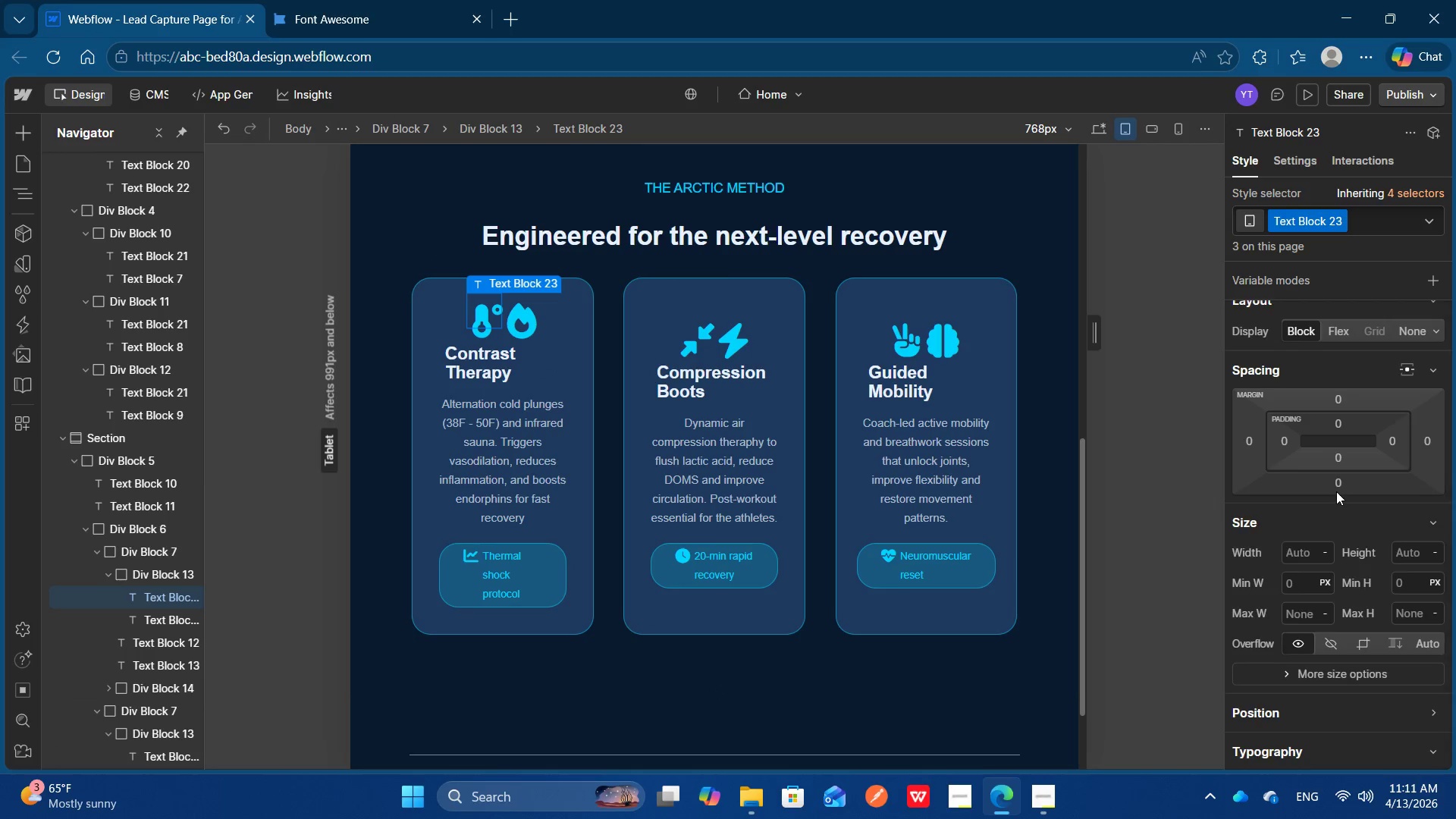 
scroll: coordinate [1336, 491], scroll_direction: none, amount: 0.0
 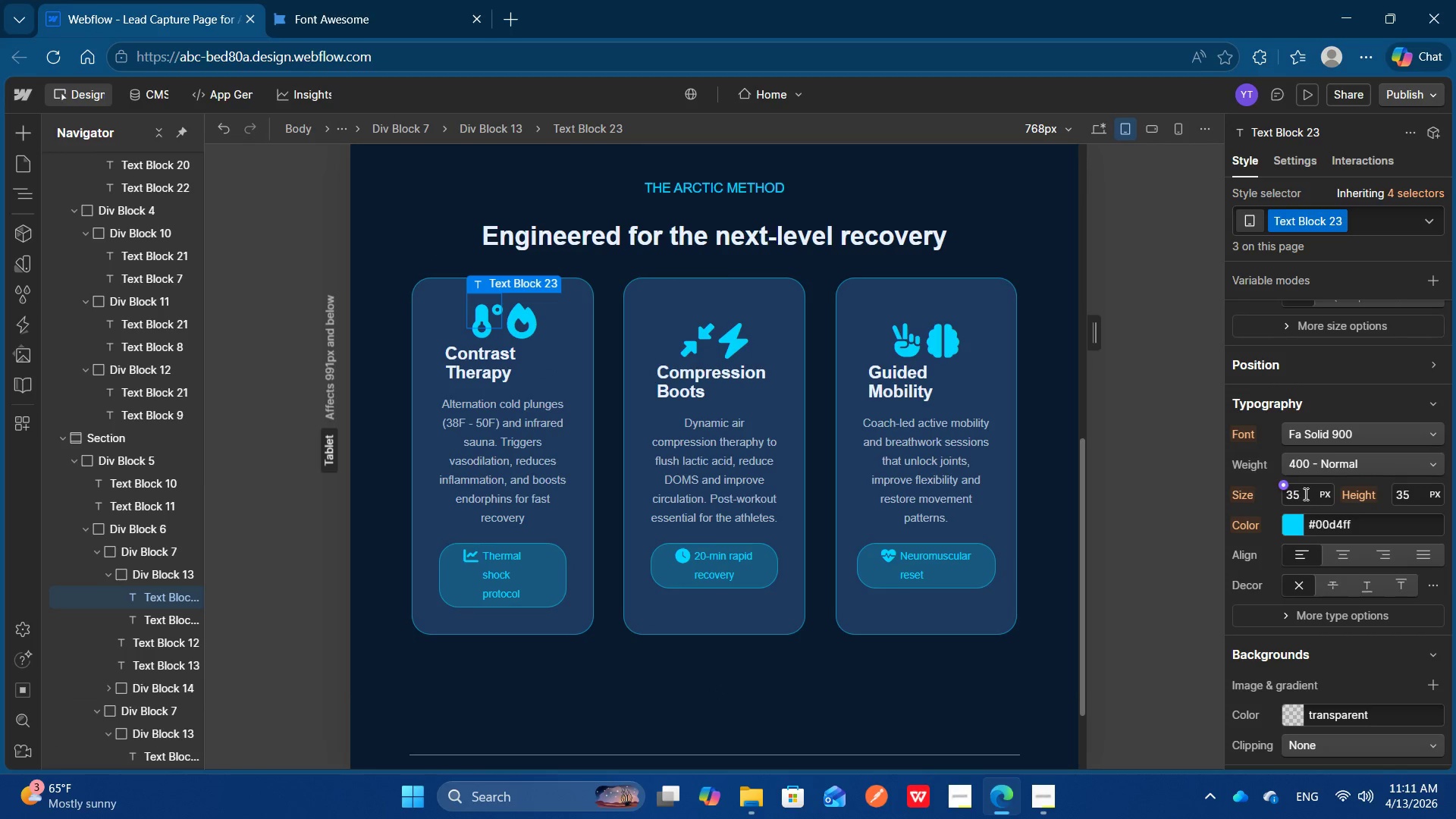 
left_click([1301, 495])
 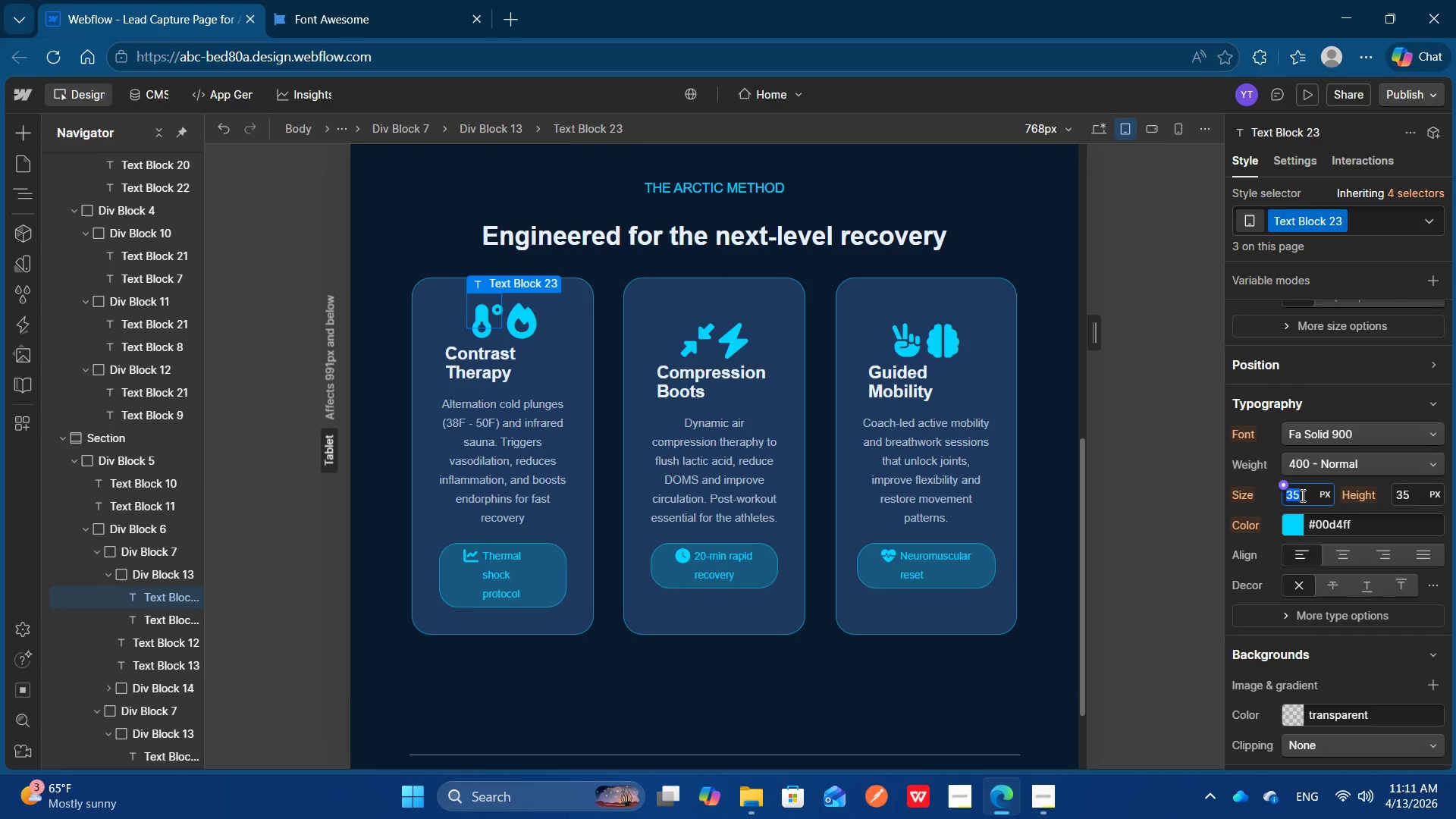 
type(25)
 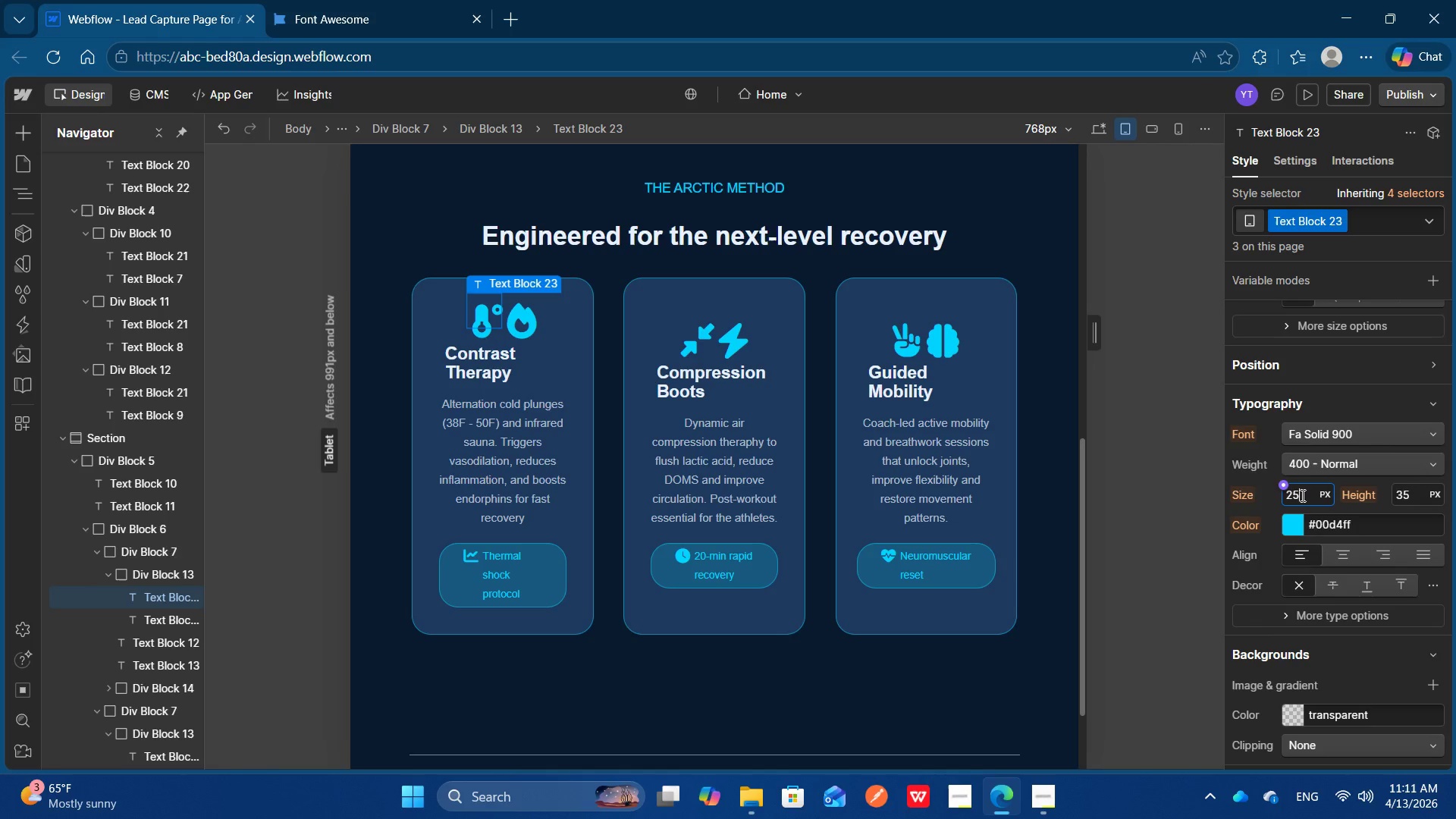 
key(Enter)
 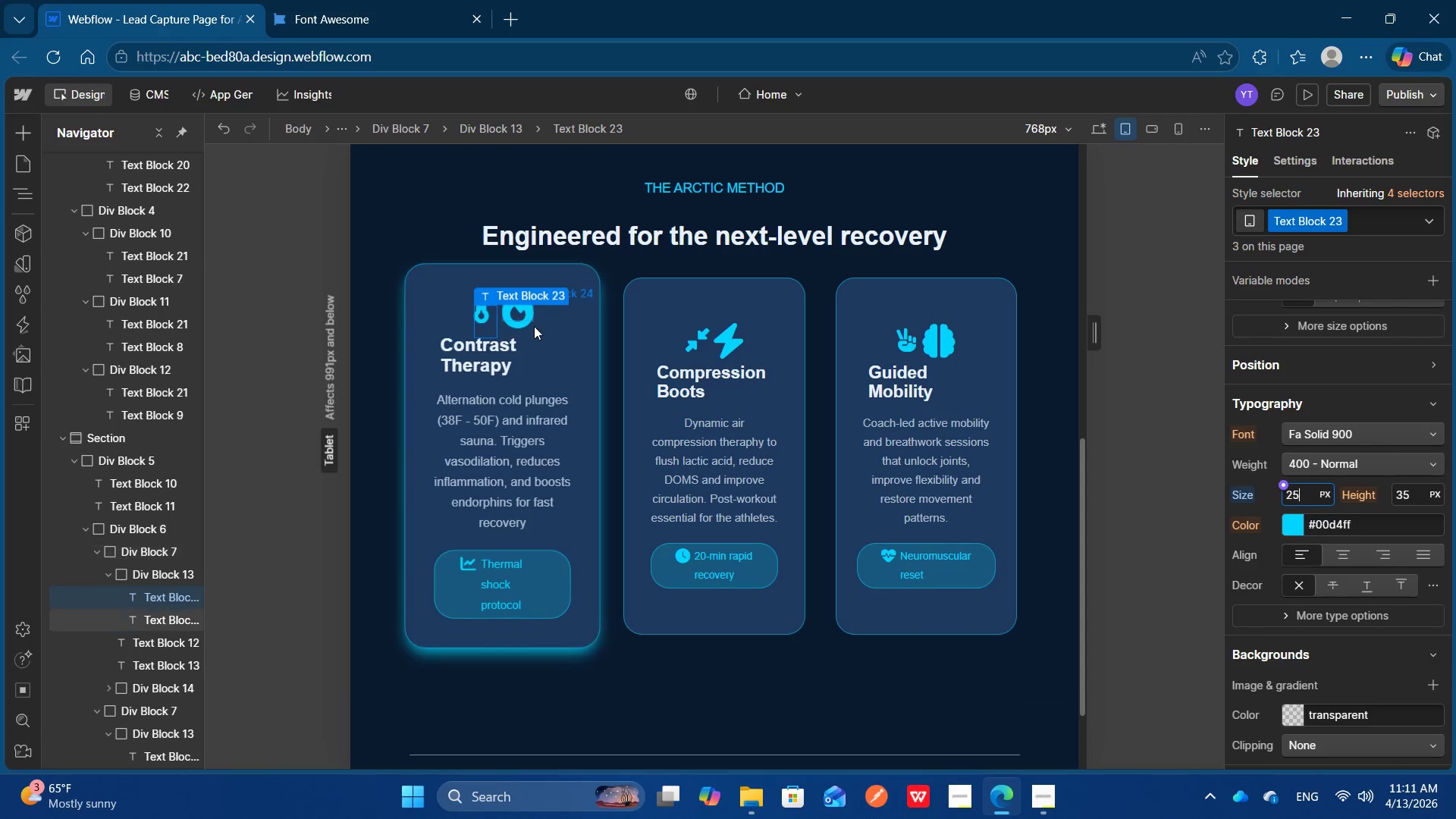 
left_click([519, 318])
 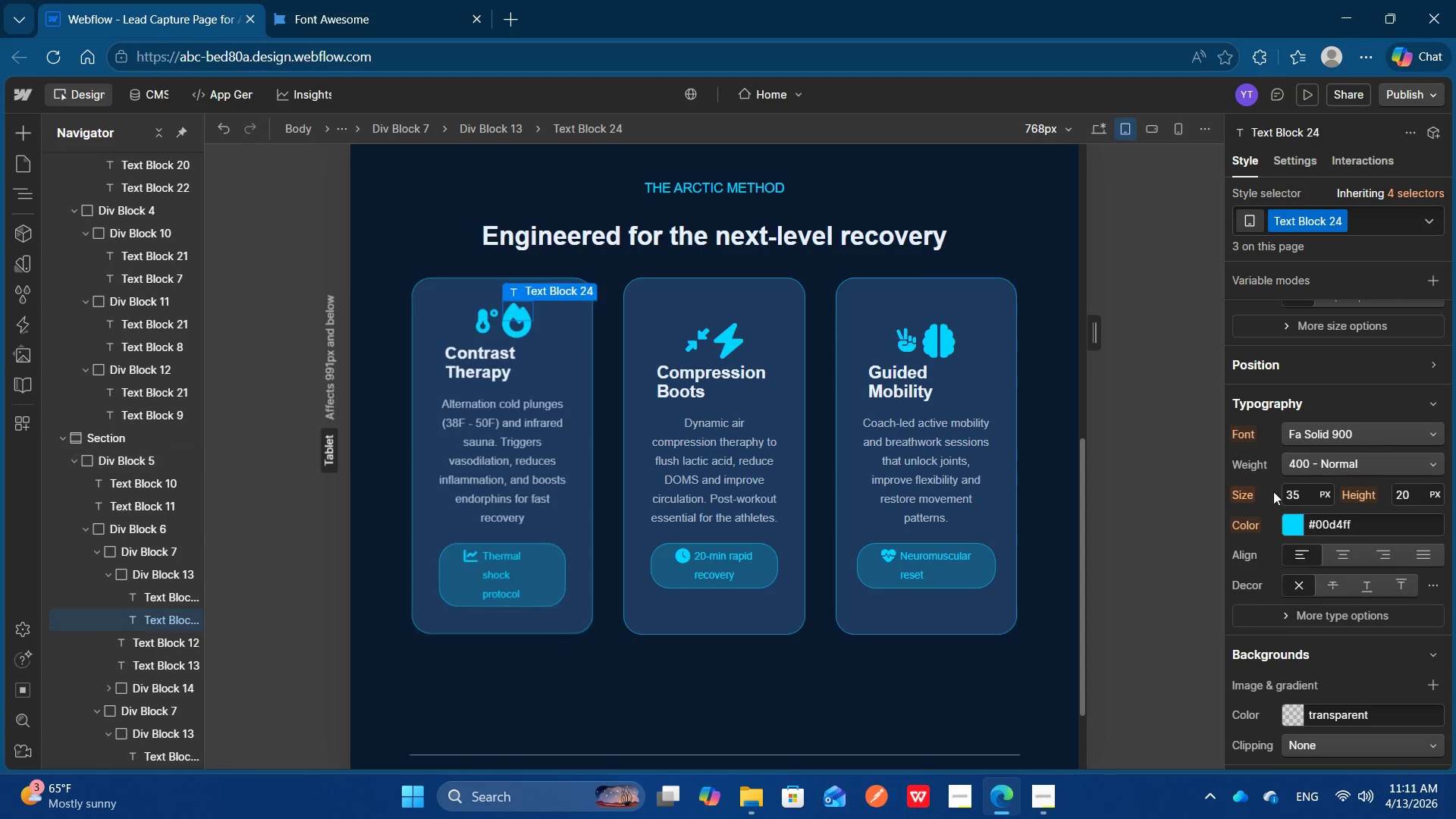 
left_click([1301, 491])
 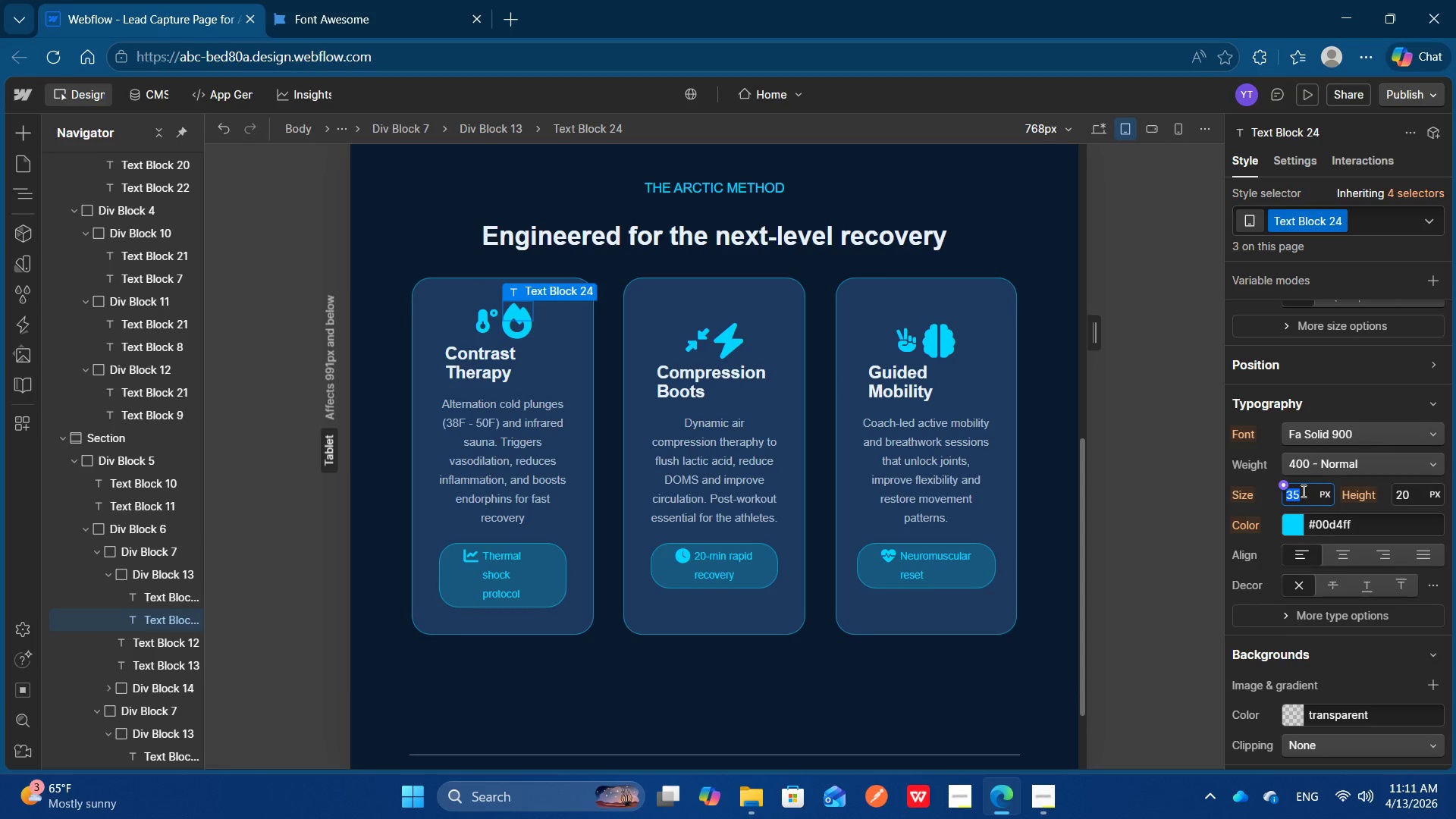 
type(25)
 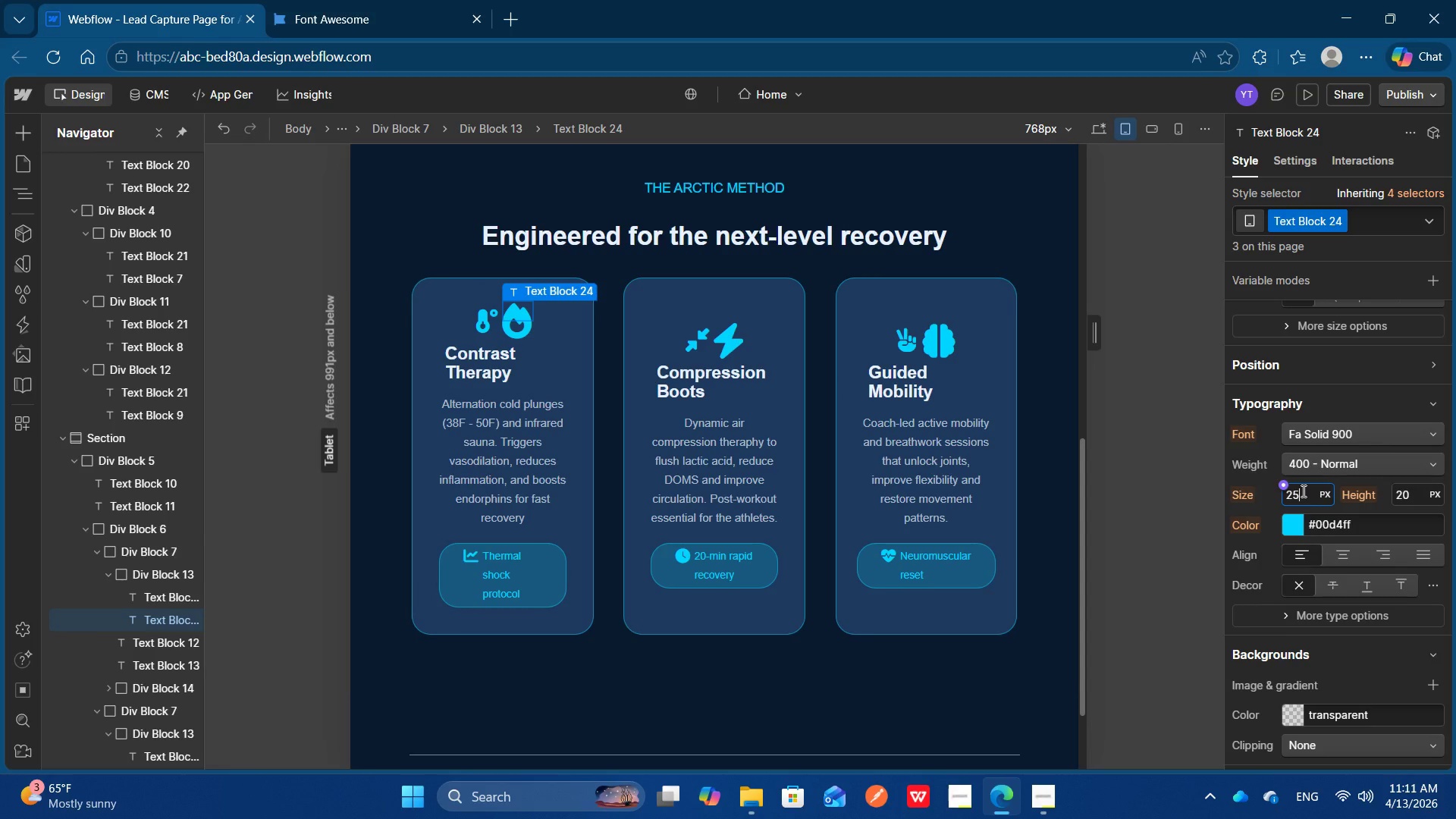 
key(Enter)
 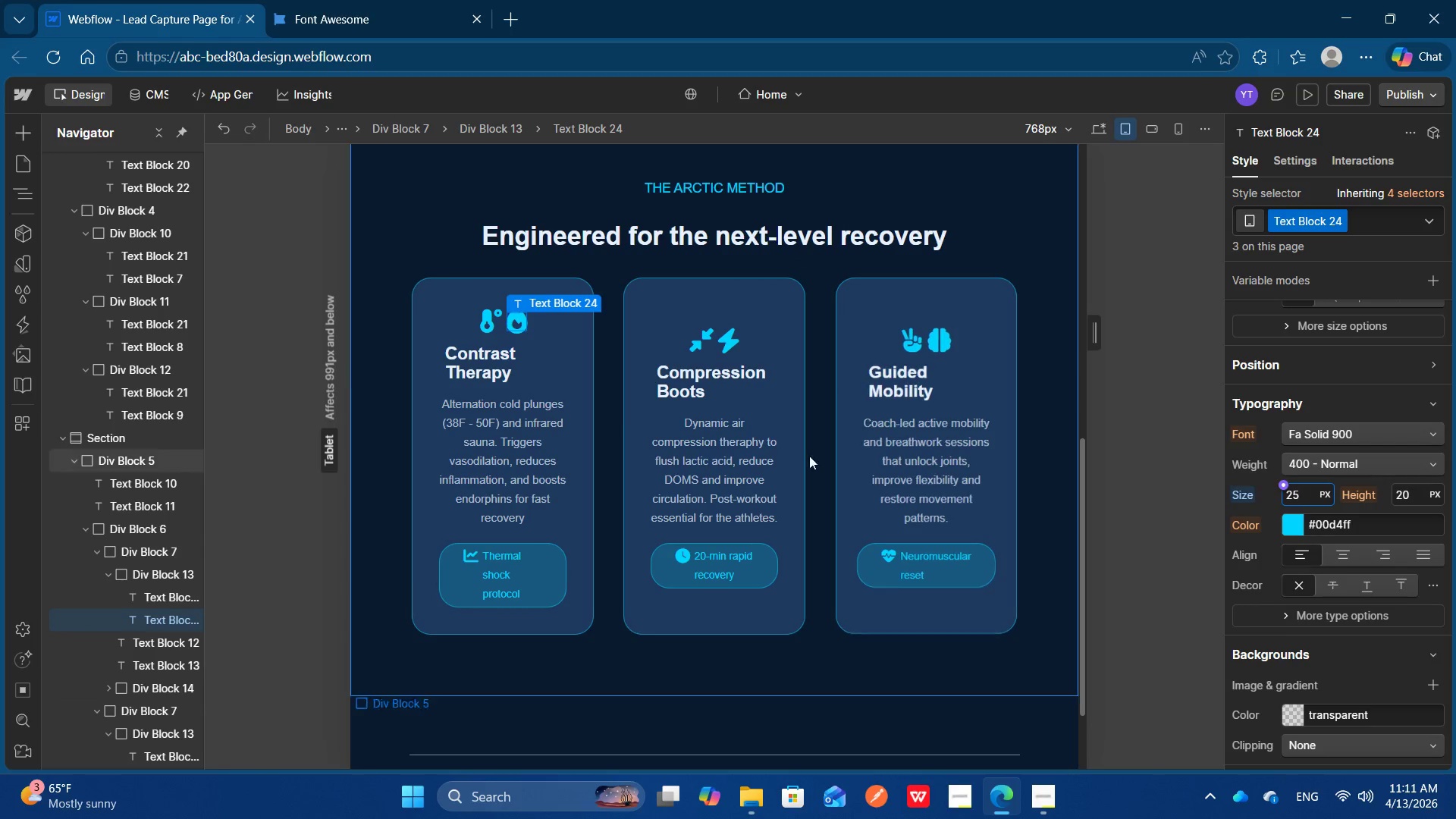 
left_click([497, 364])
 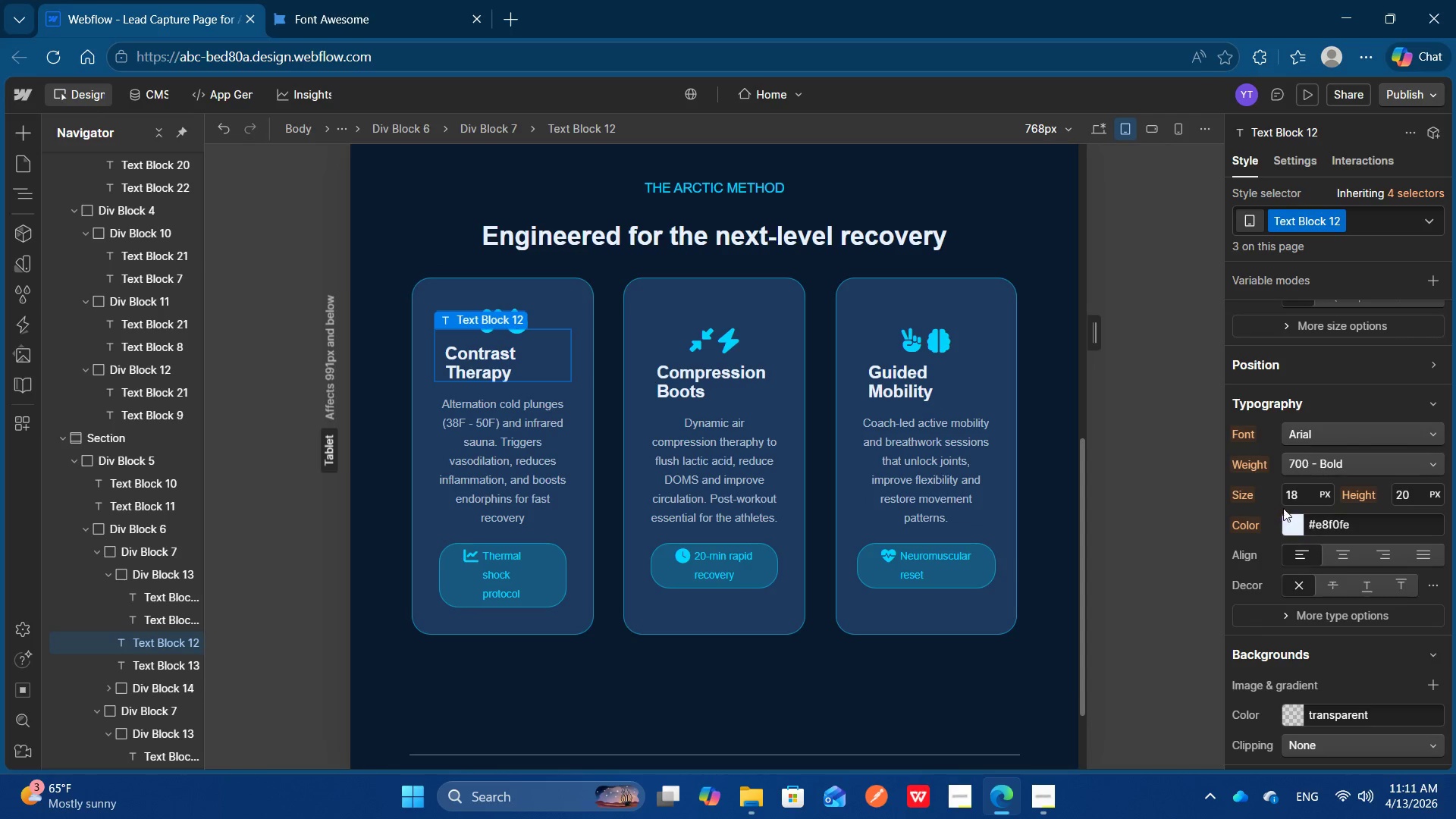 
left_click([1297, 499])
 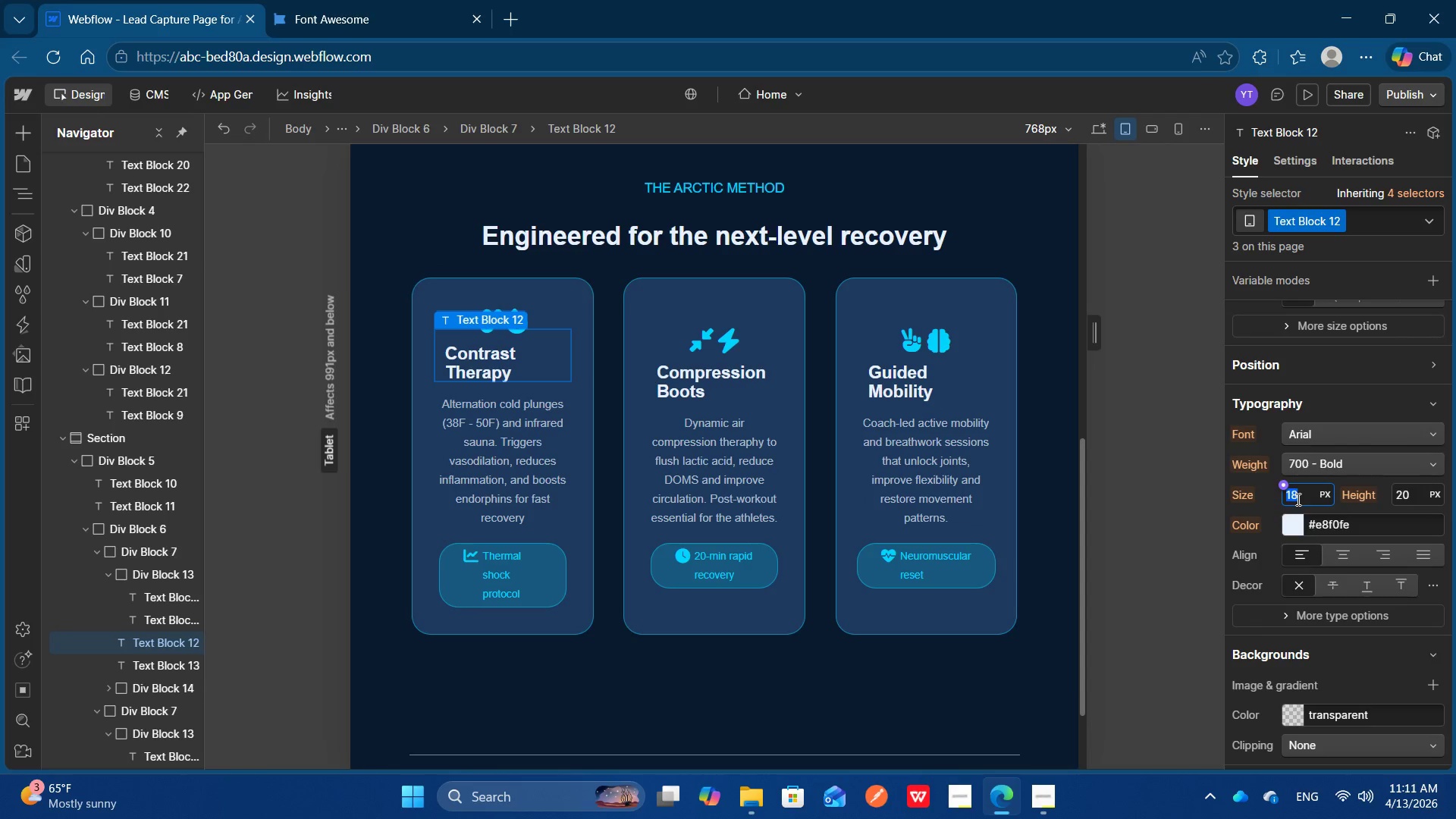 
type(15)
 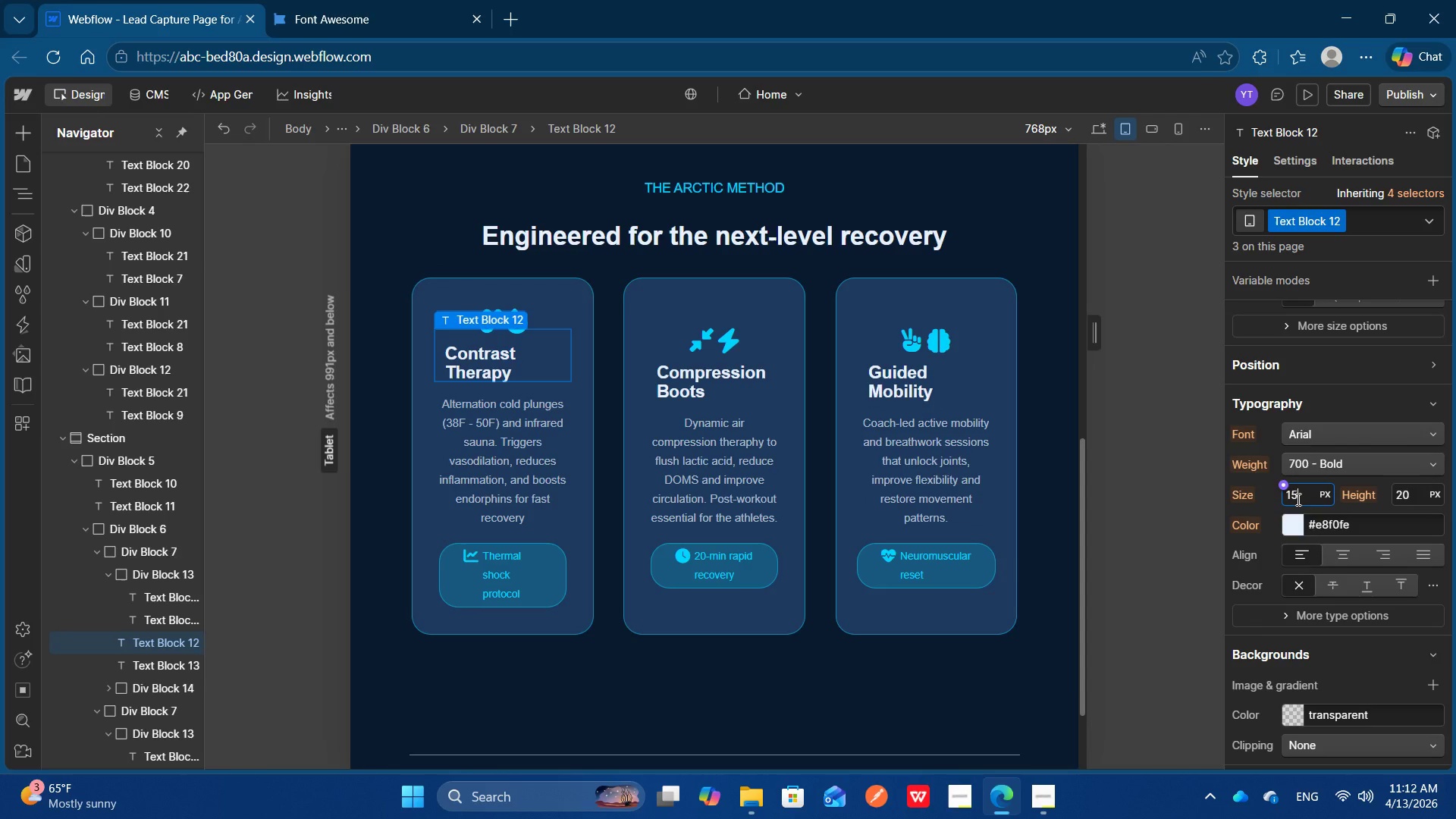 
key(Enter)
 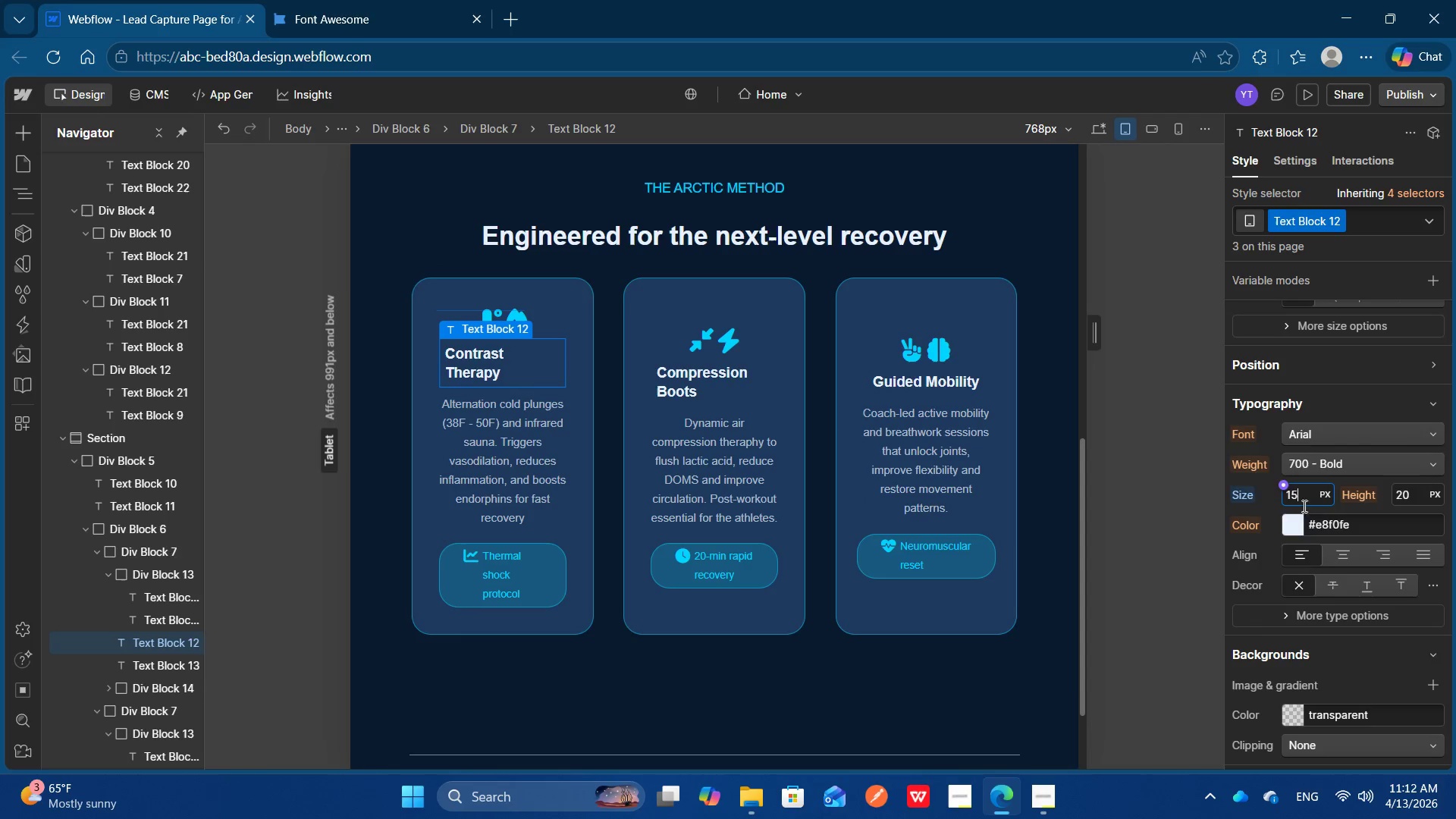 
left_click([1336, 549])
 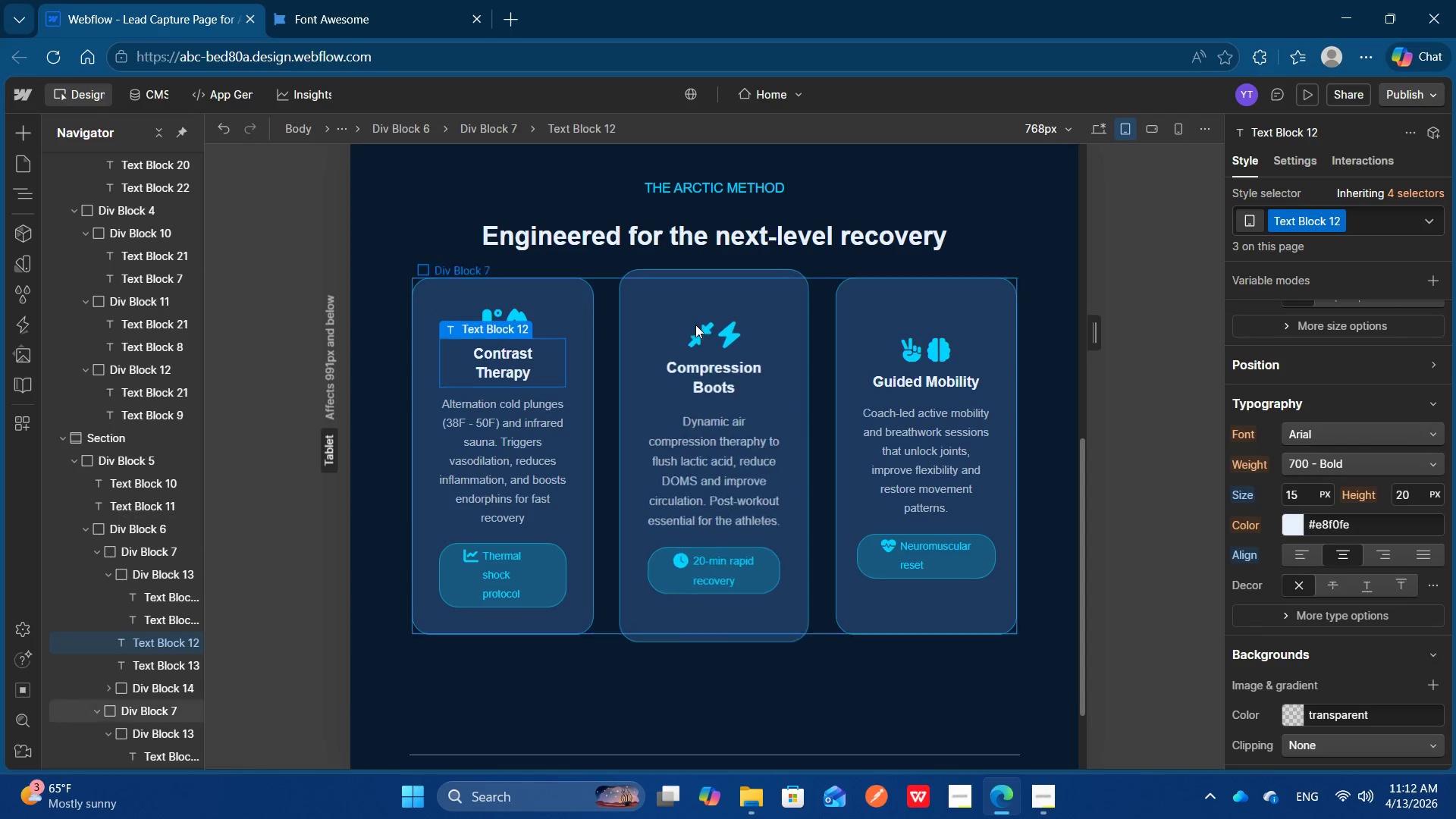 
left_click([491, 412])
 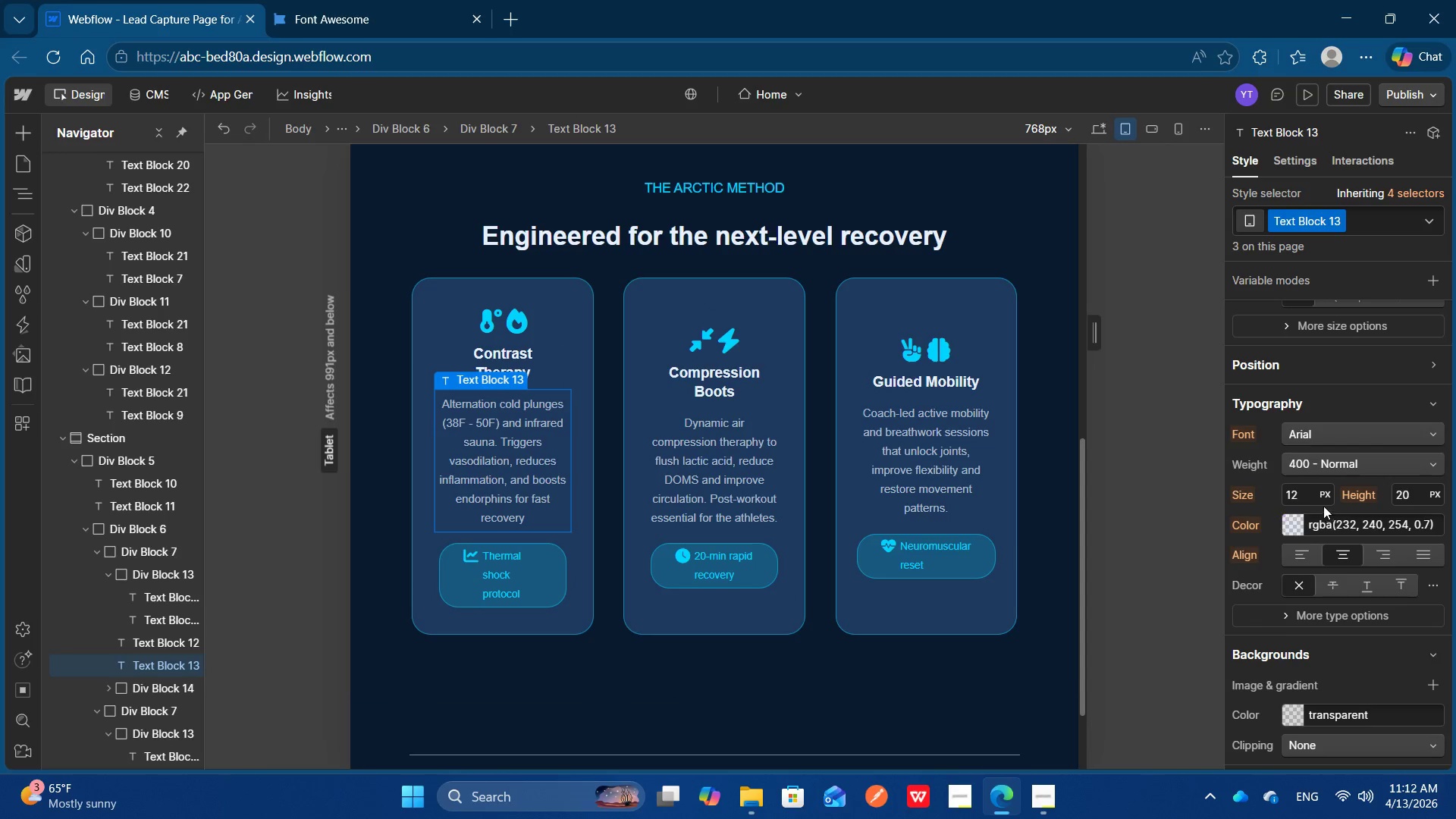 
left_click([1307, 497])
 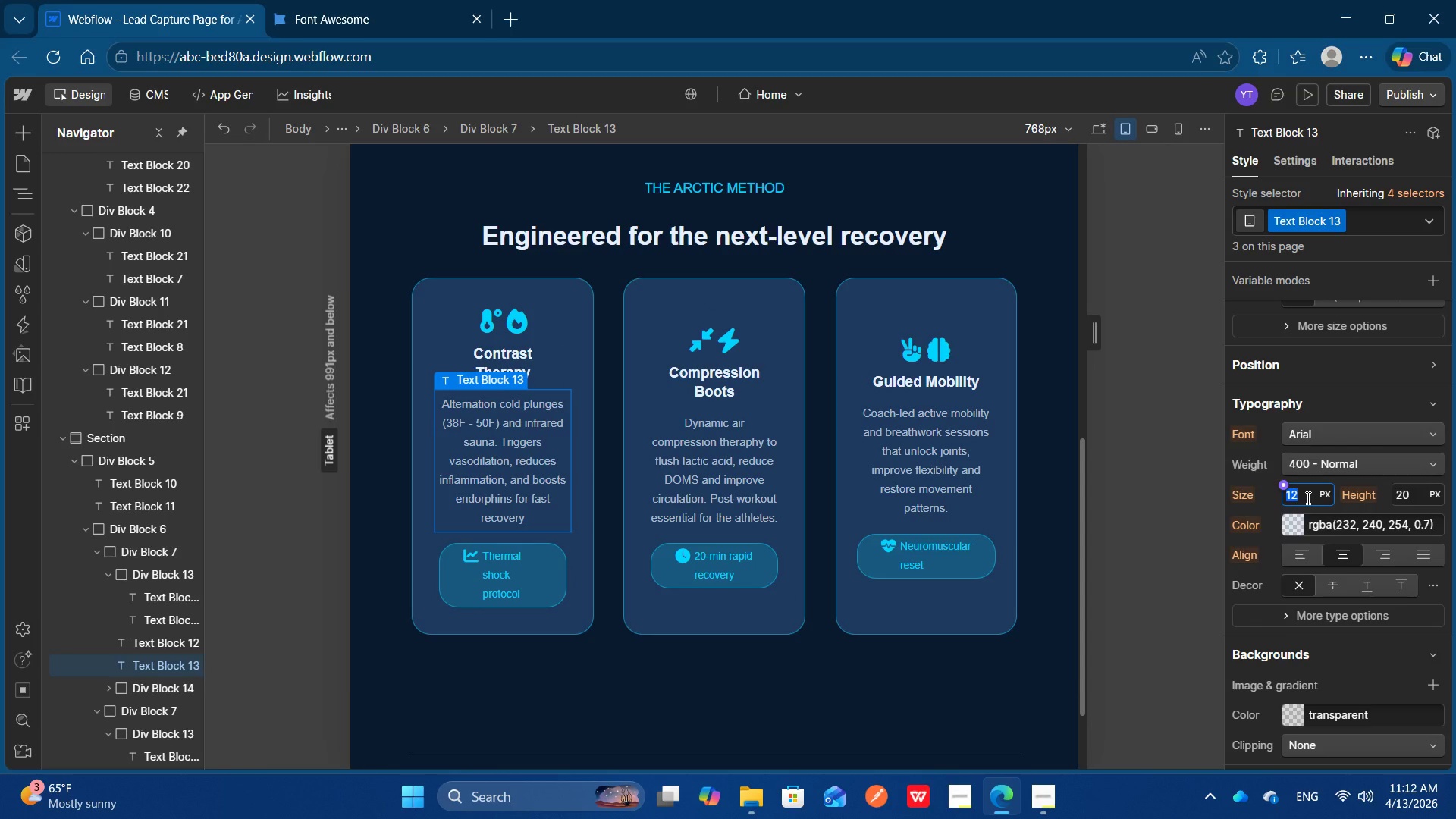 
type(10)
 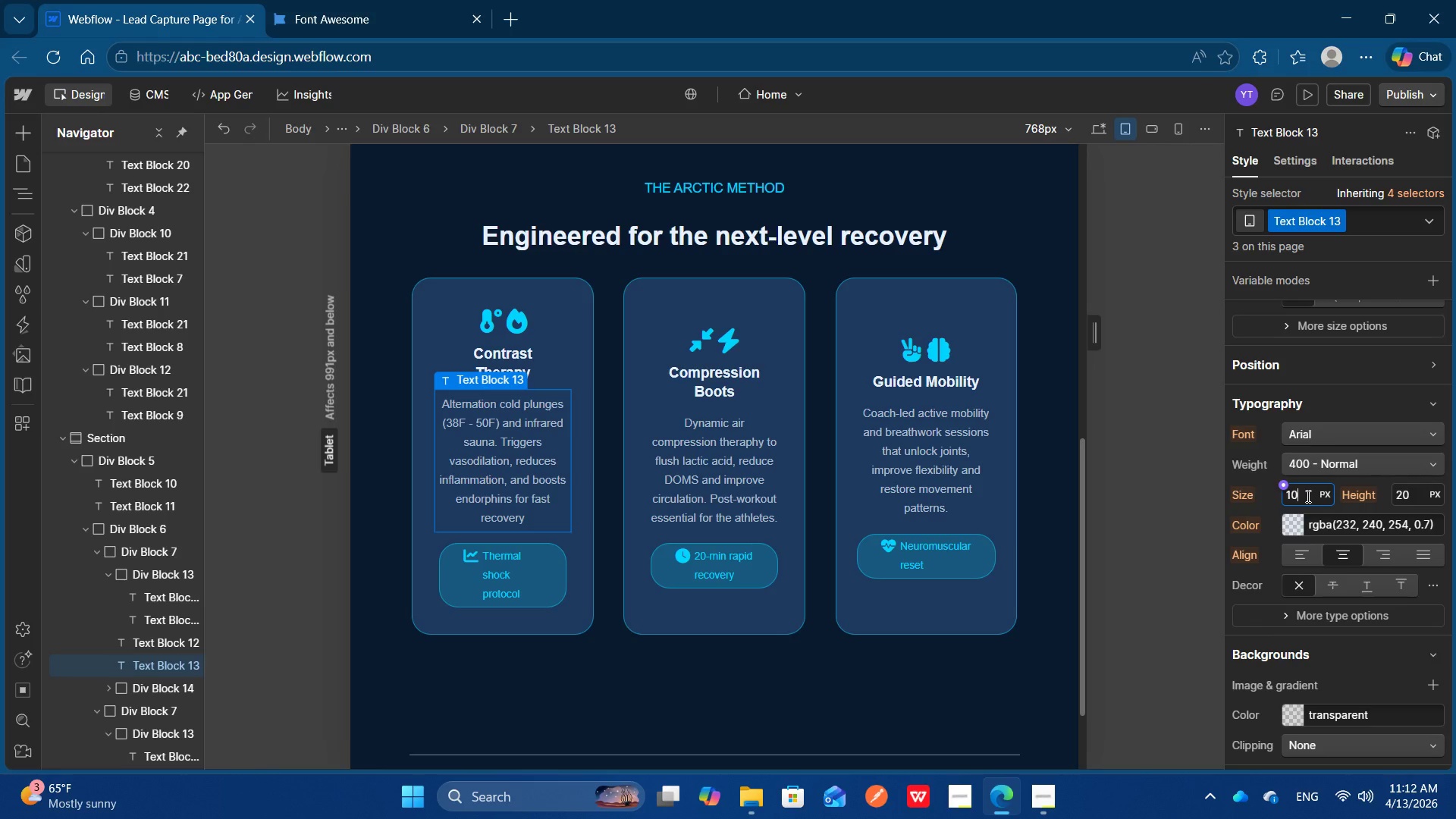 
key(Enter)
 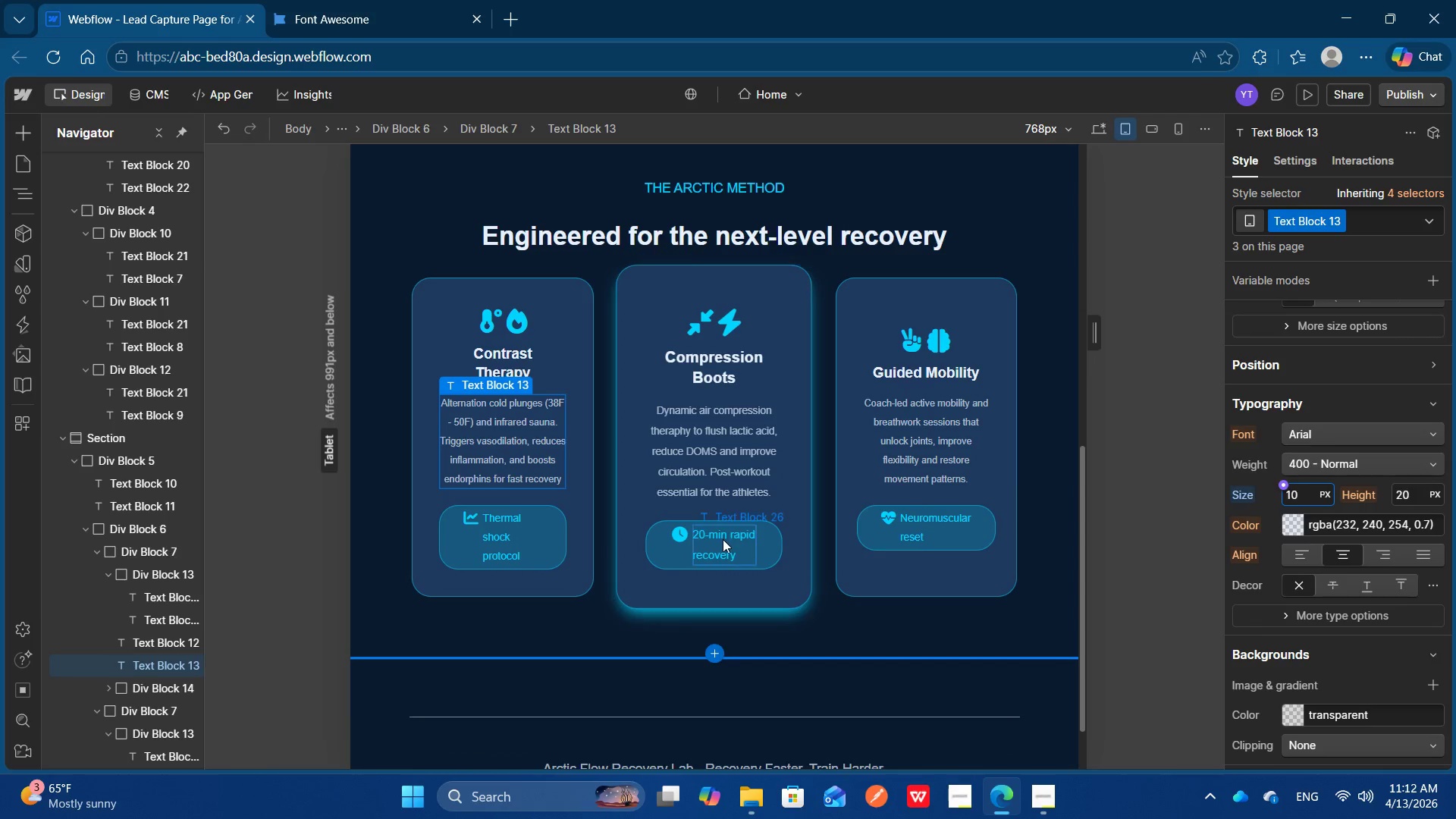 
left_click([722, 540])
 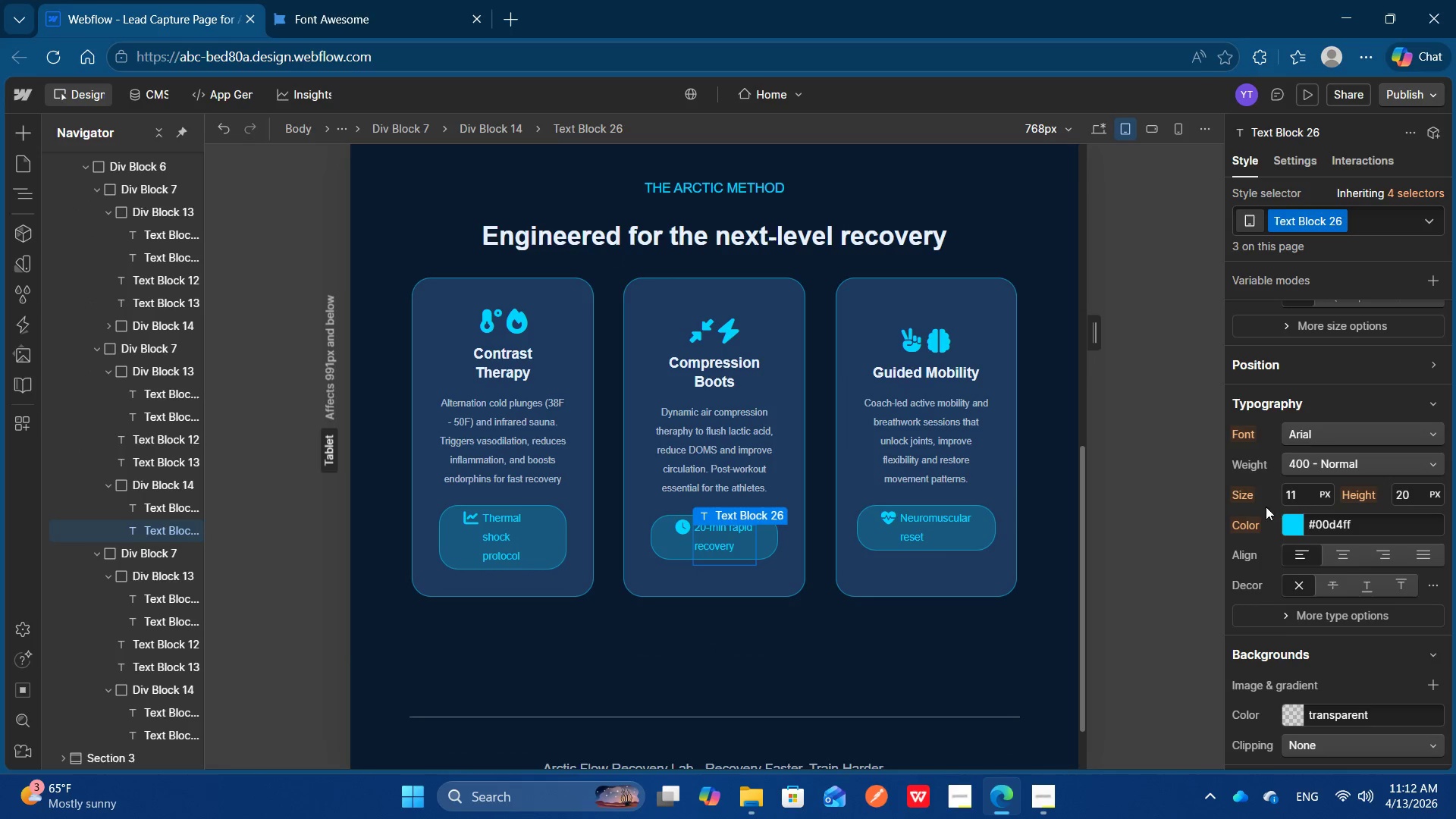 
left_click([1293, 497])
 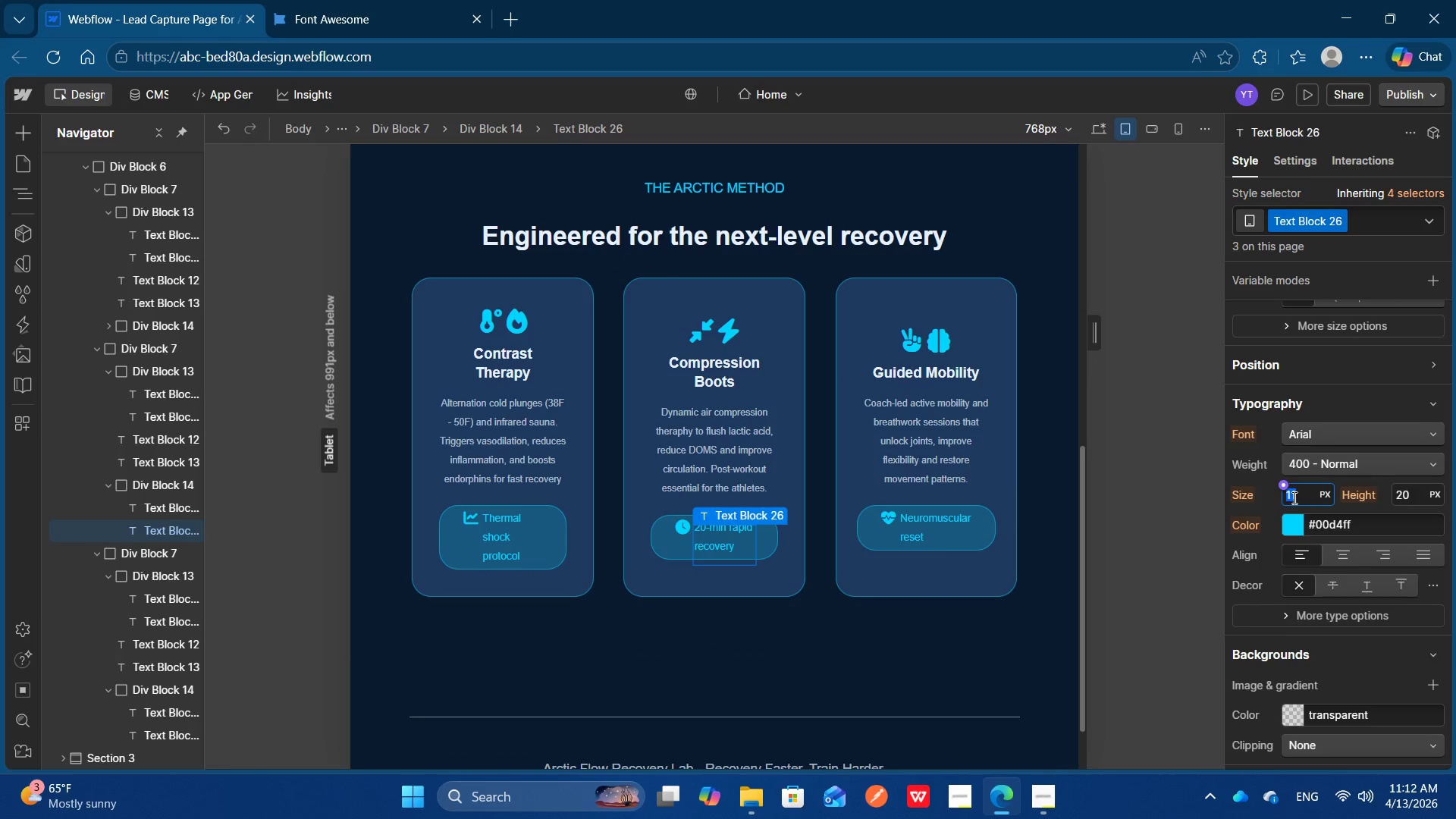 
type(10)
 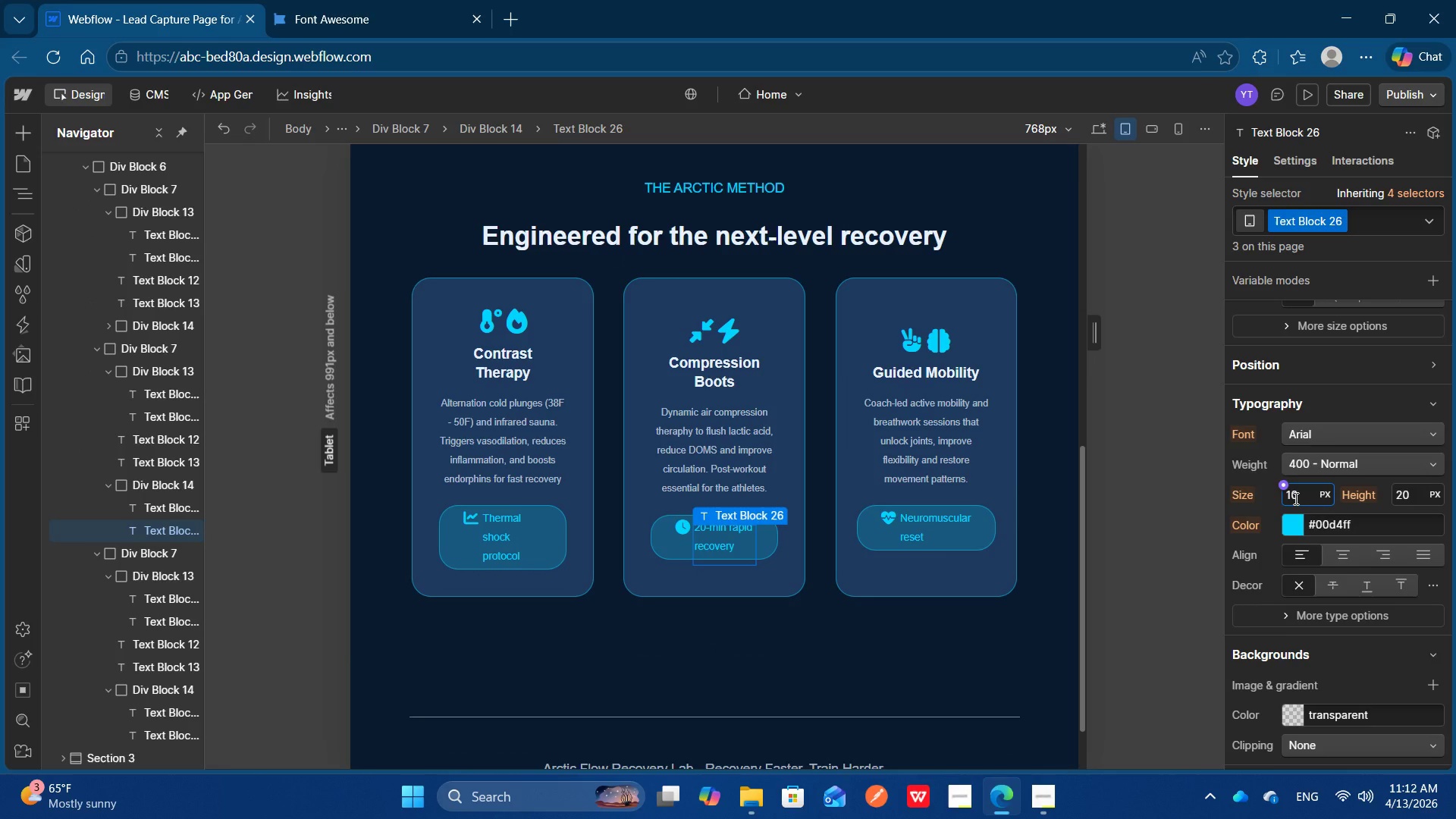 
key(Enter)
 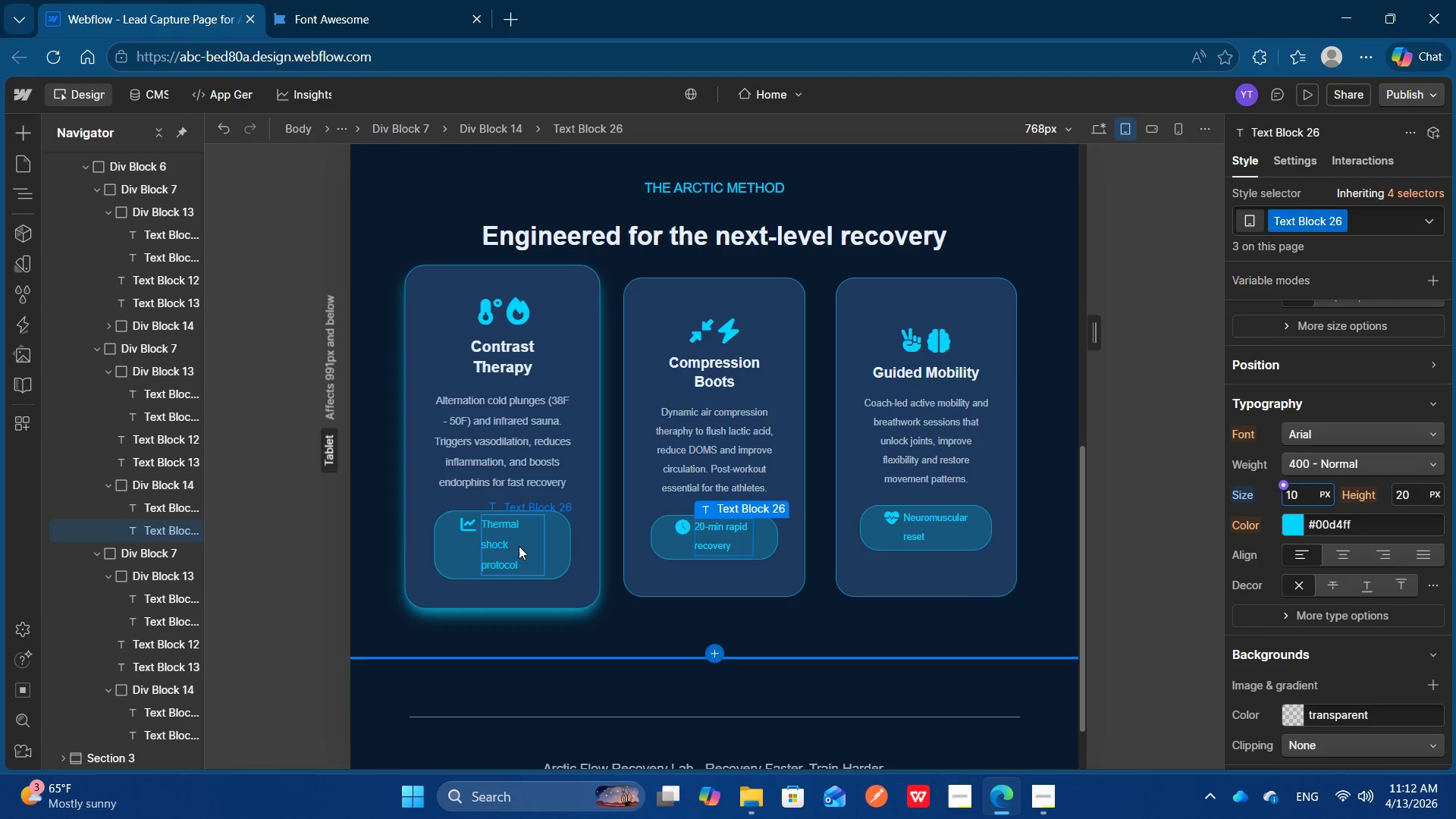 
wait(7.08)
 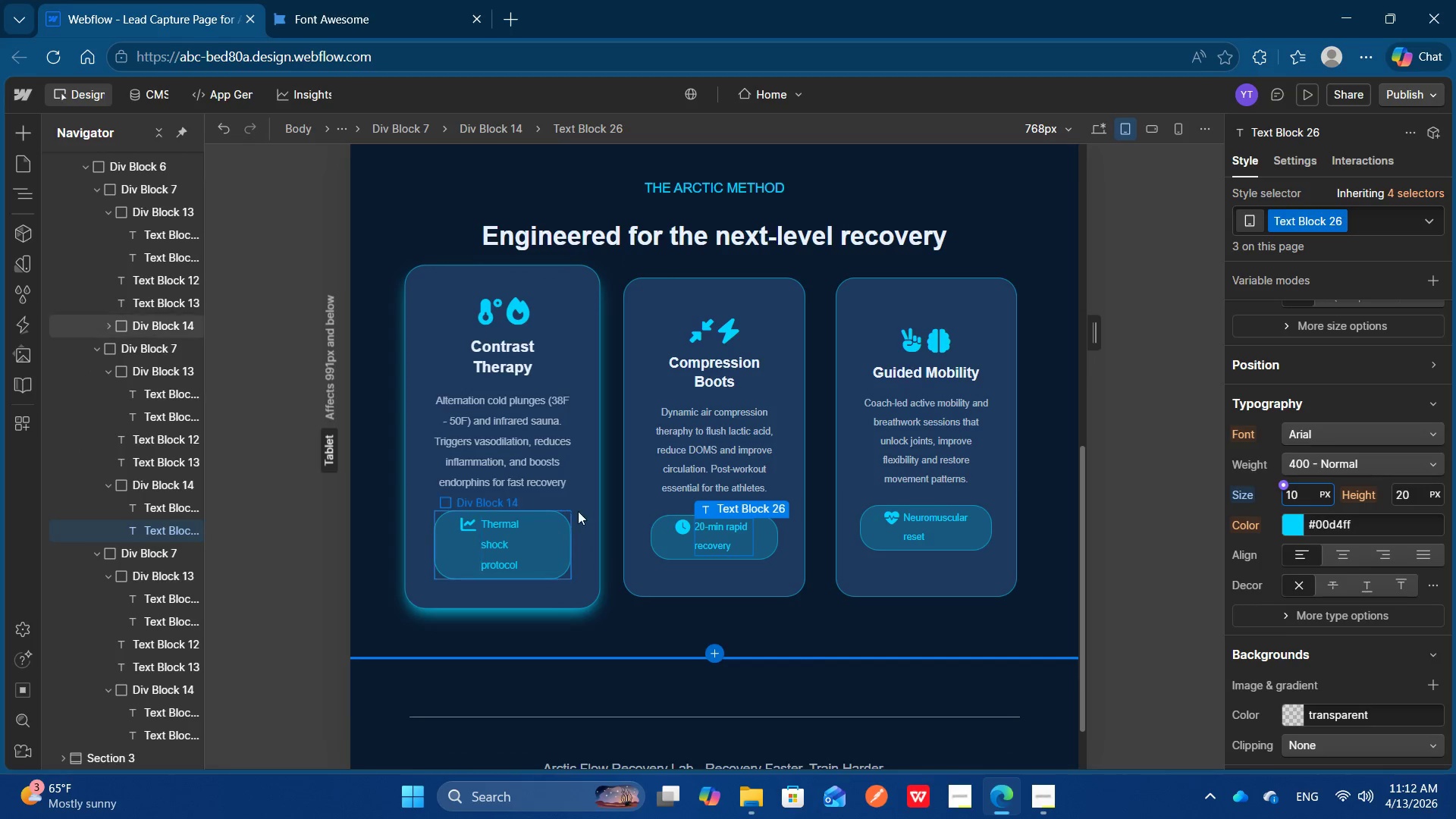 
left_click([551, 532])
 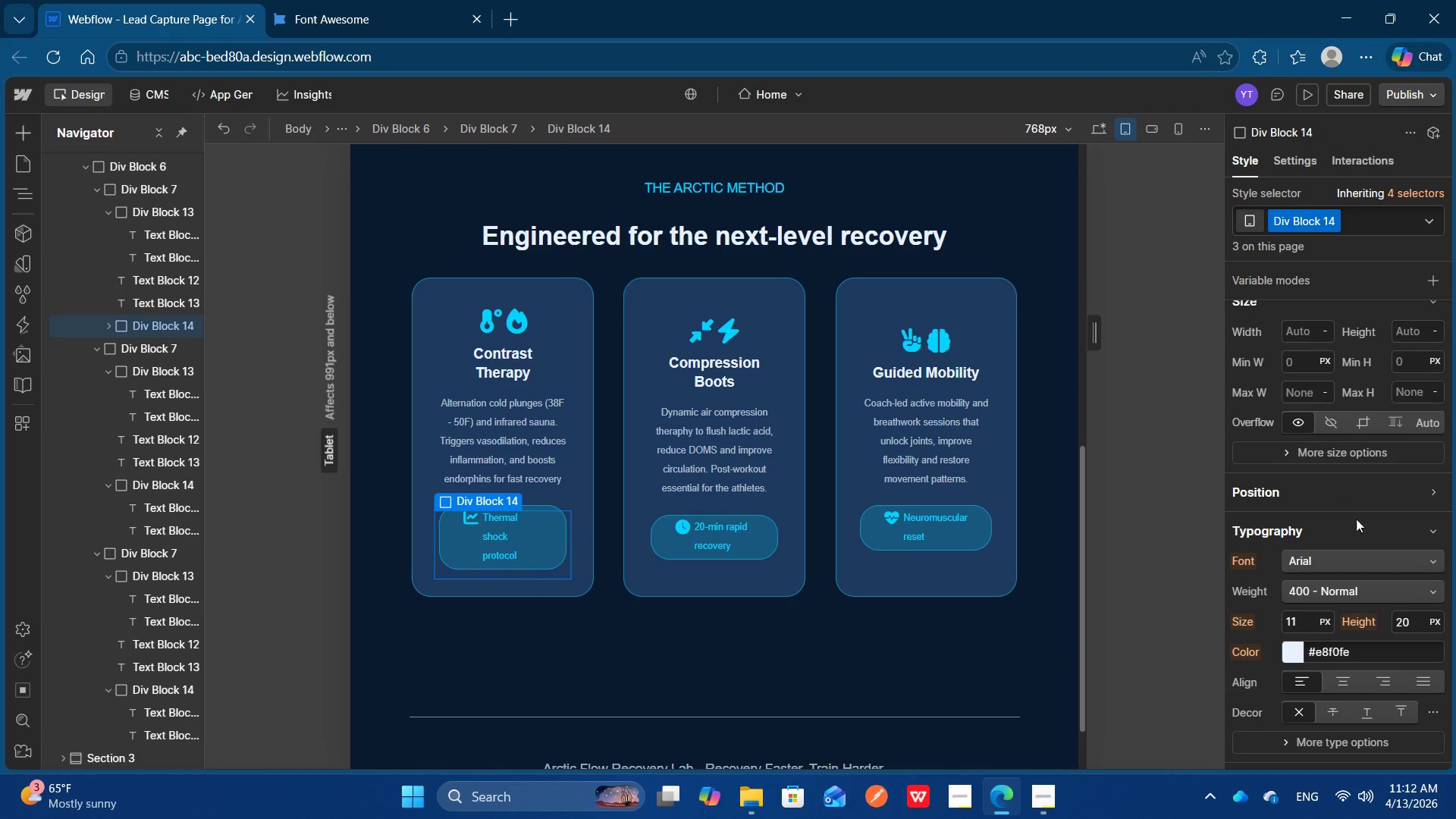 
scroll: coordinate [1371, 512], scroll_direction: up, amount: 3.0
 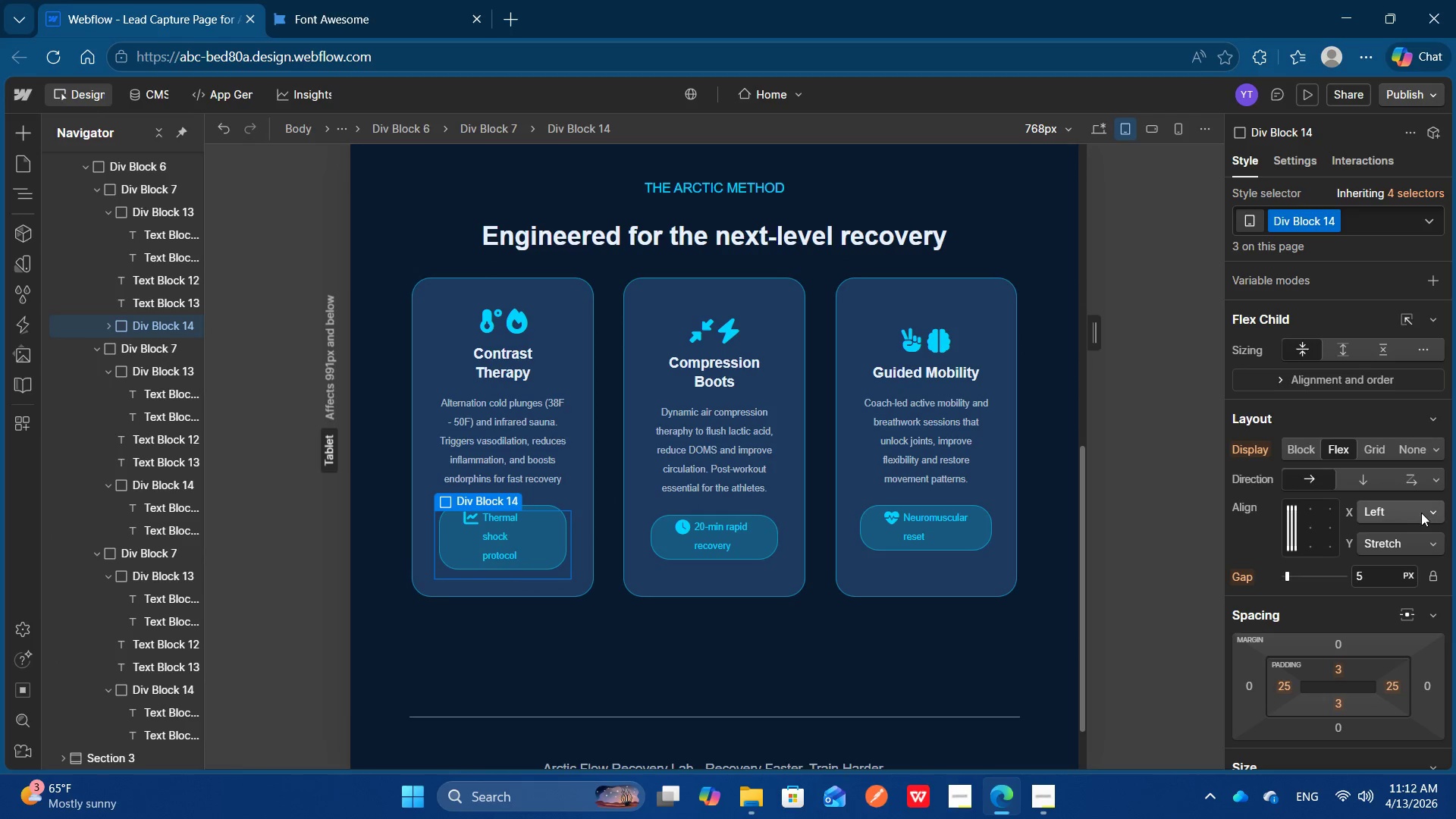 
left_click([1422, 513])
 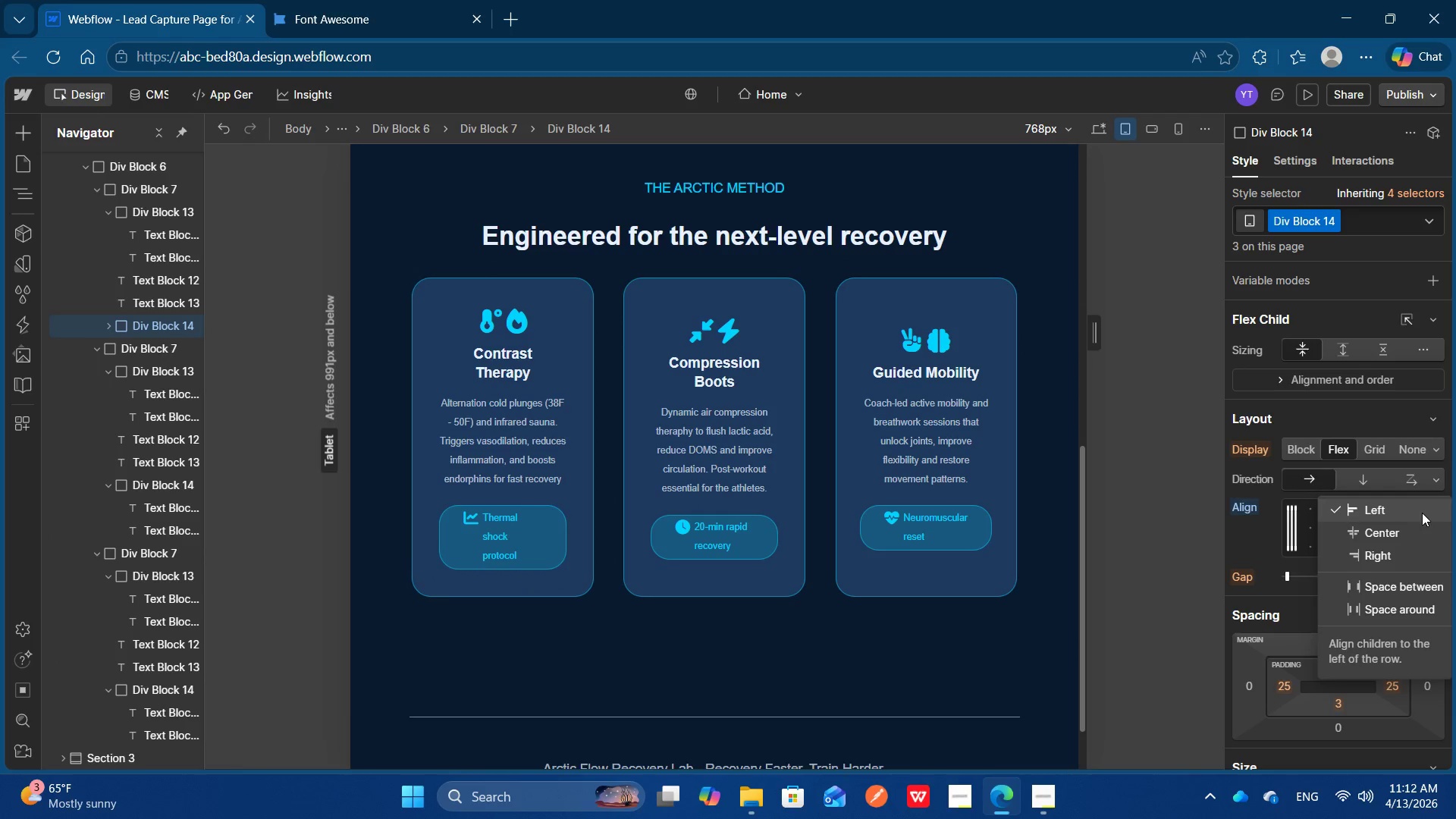 
left_click([1422, 513])
 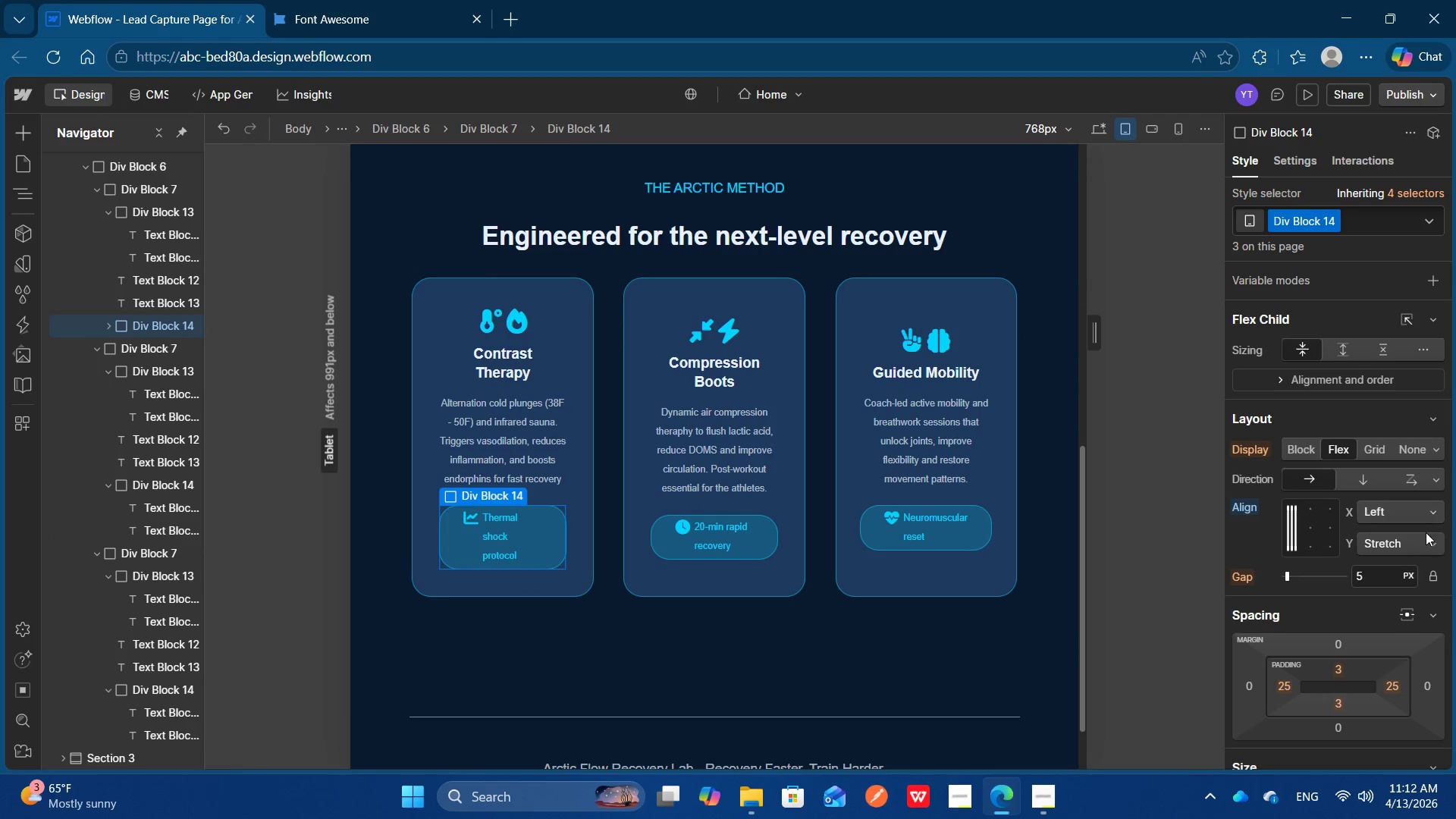 
left_click([1426, 538])
 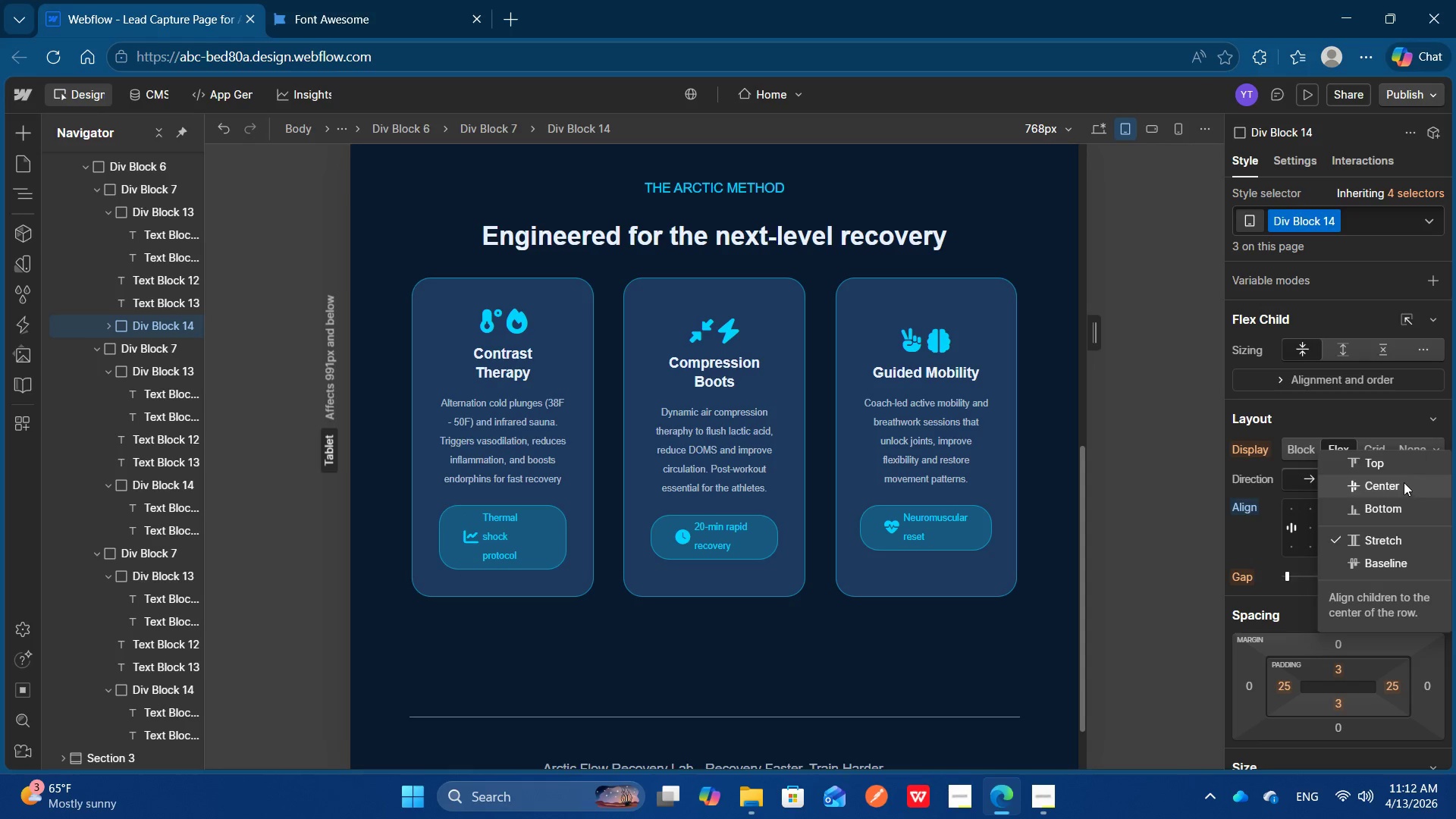 
left_click([1402, 480])
 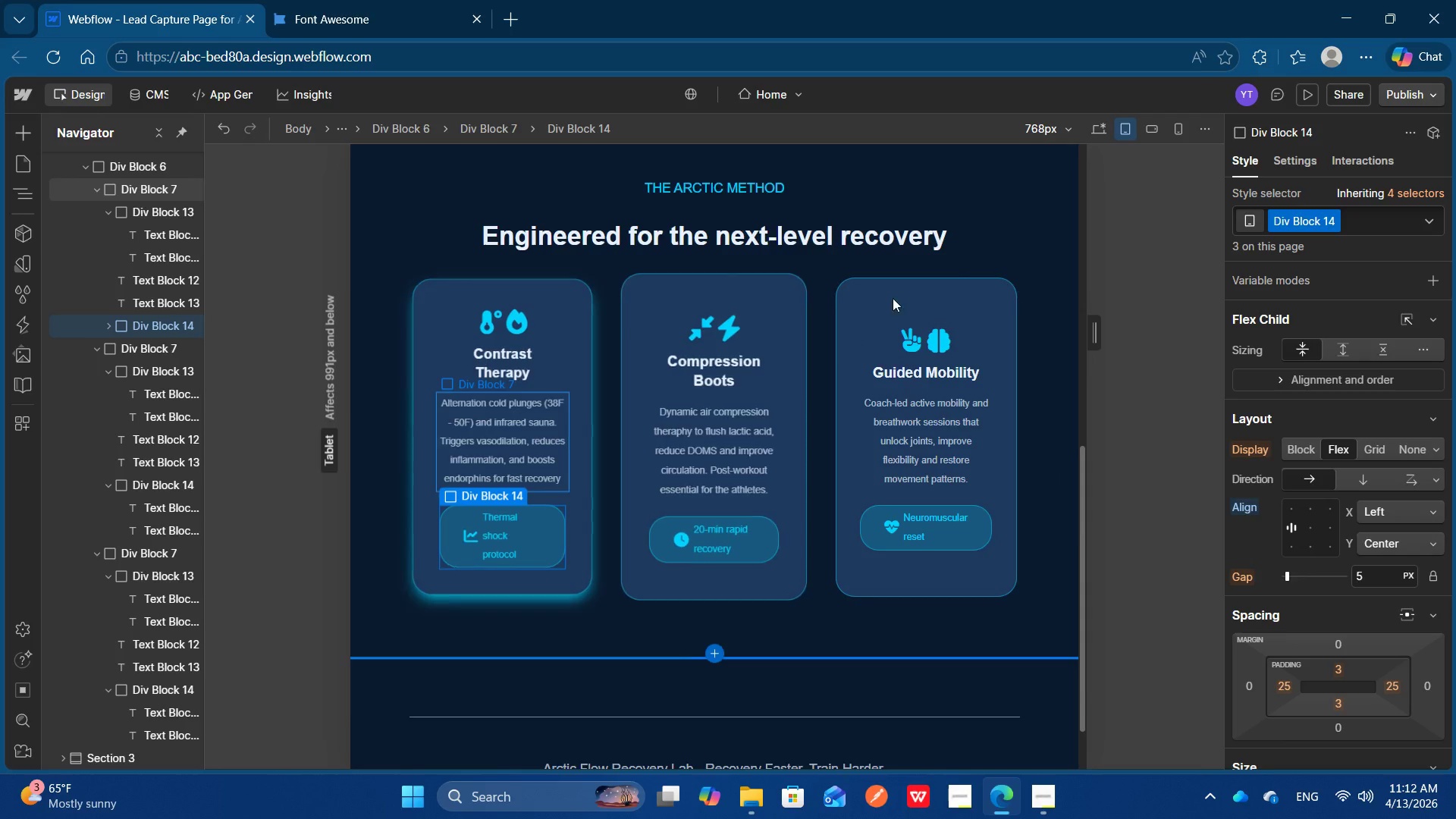 
left_click([1178, 129])
 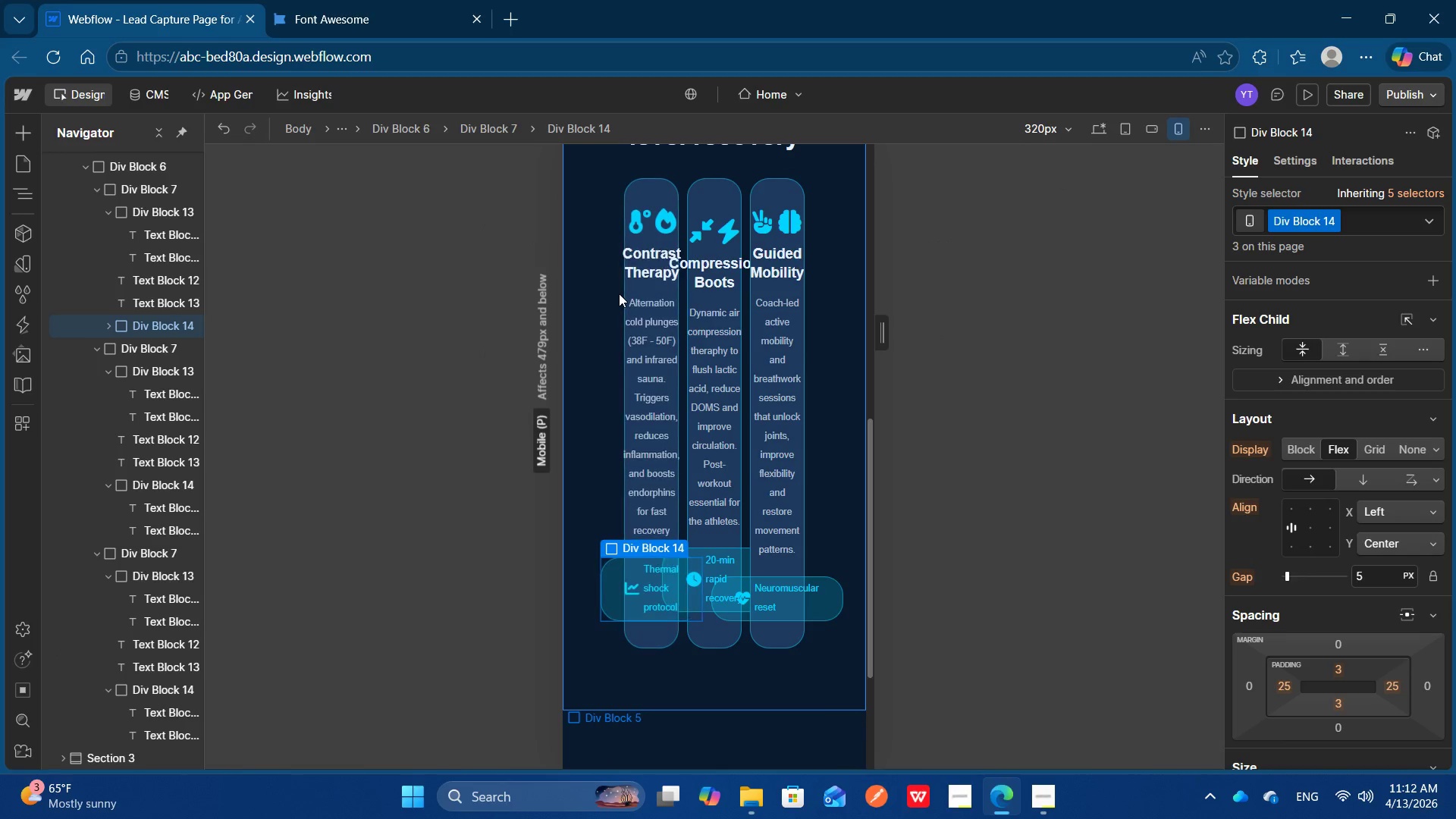 
left_click([626, 293])
 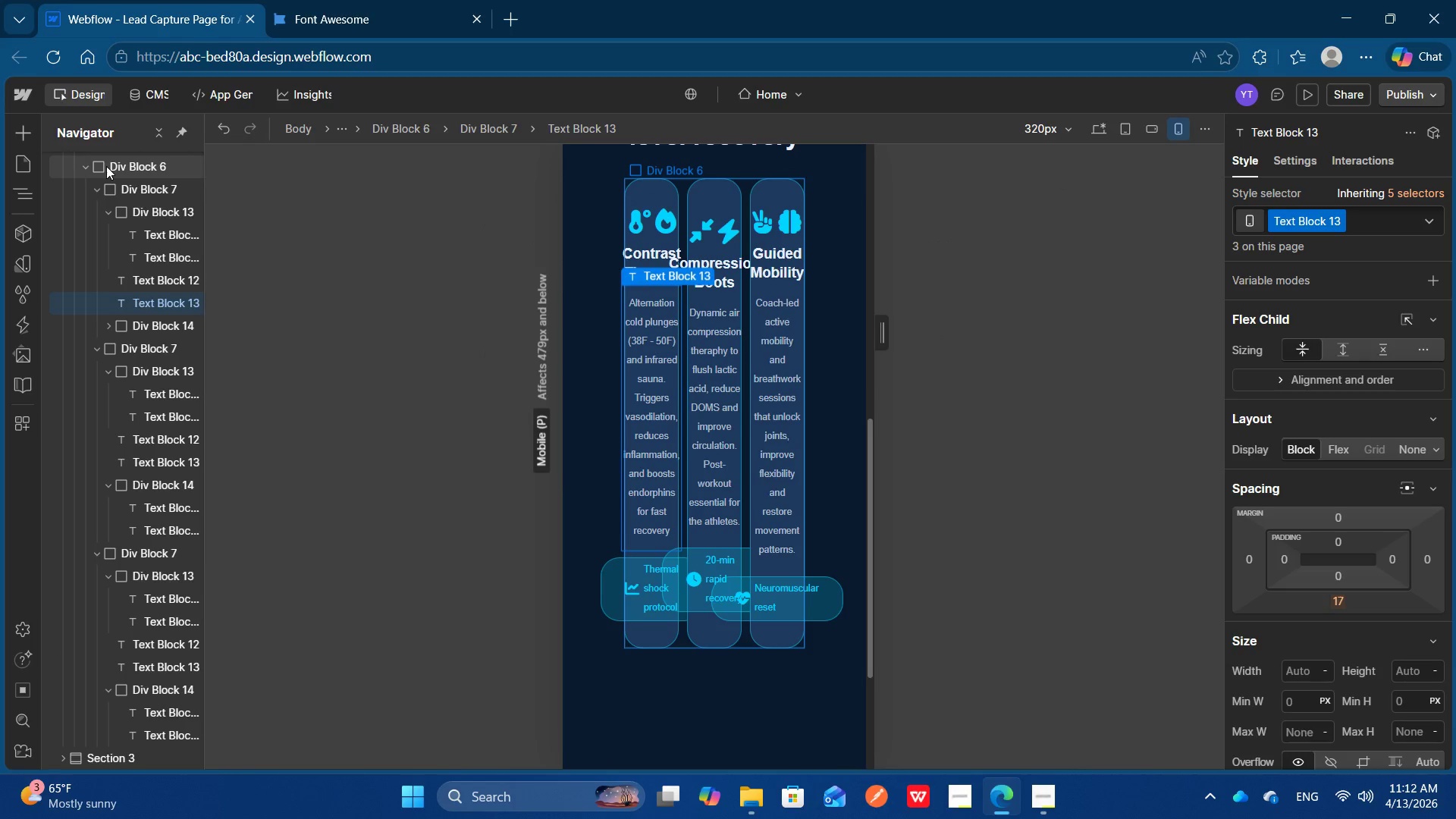 
left_click([109, 167])
 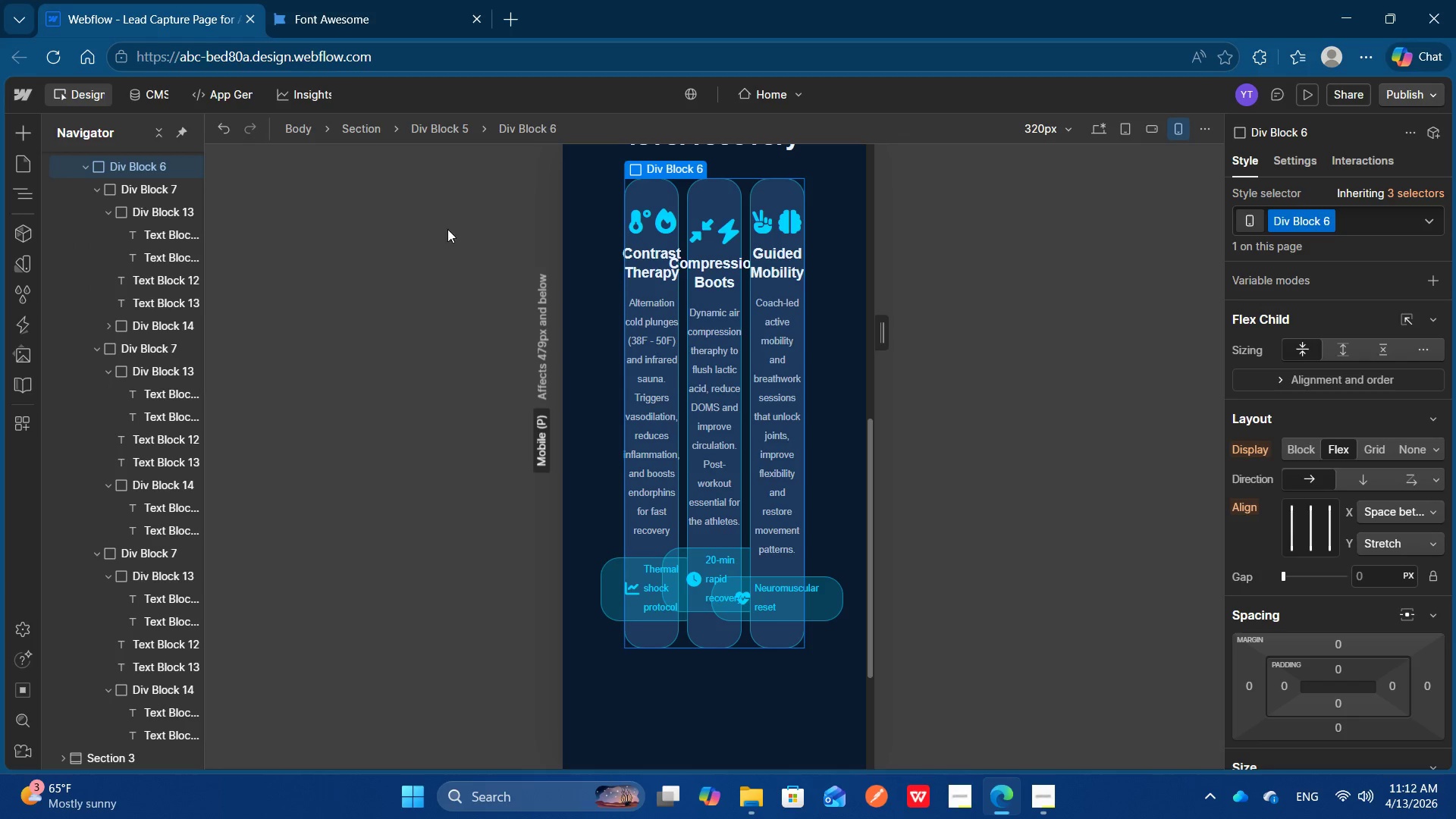 
left_click([1131, 134])
 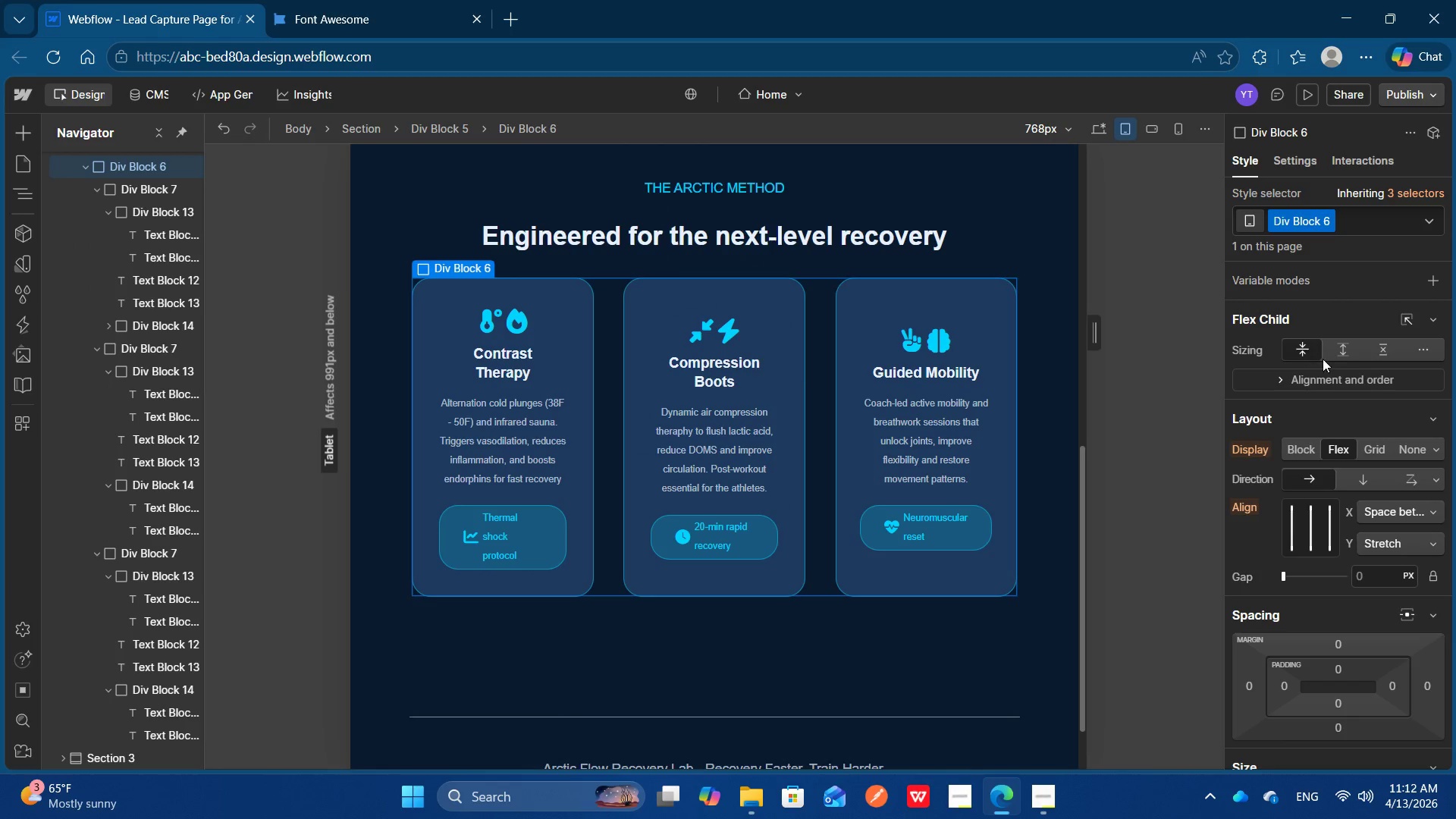 
scroll: coordinate [1360, 451], scroll_direction: down, amount: 2.0
 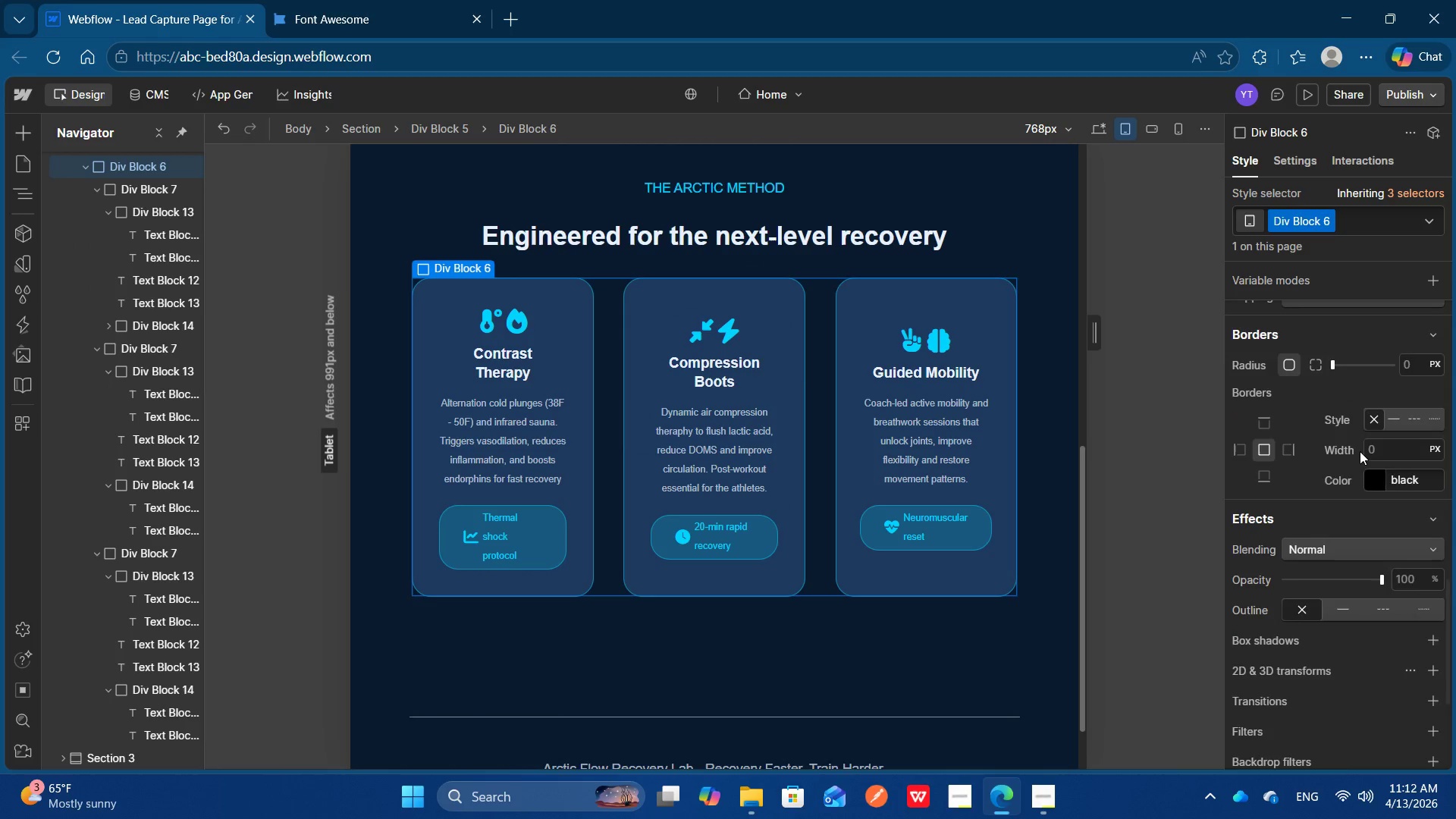 
scroll: coordinate [1360, 451], scroll_direction: up, amount: 1.0
 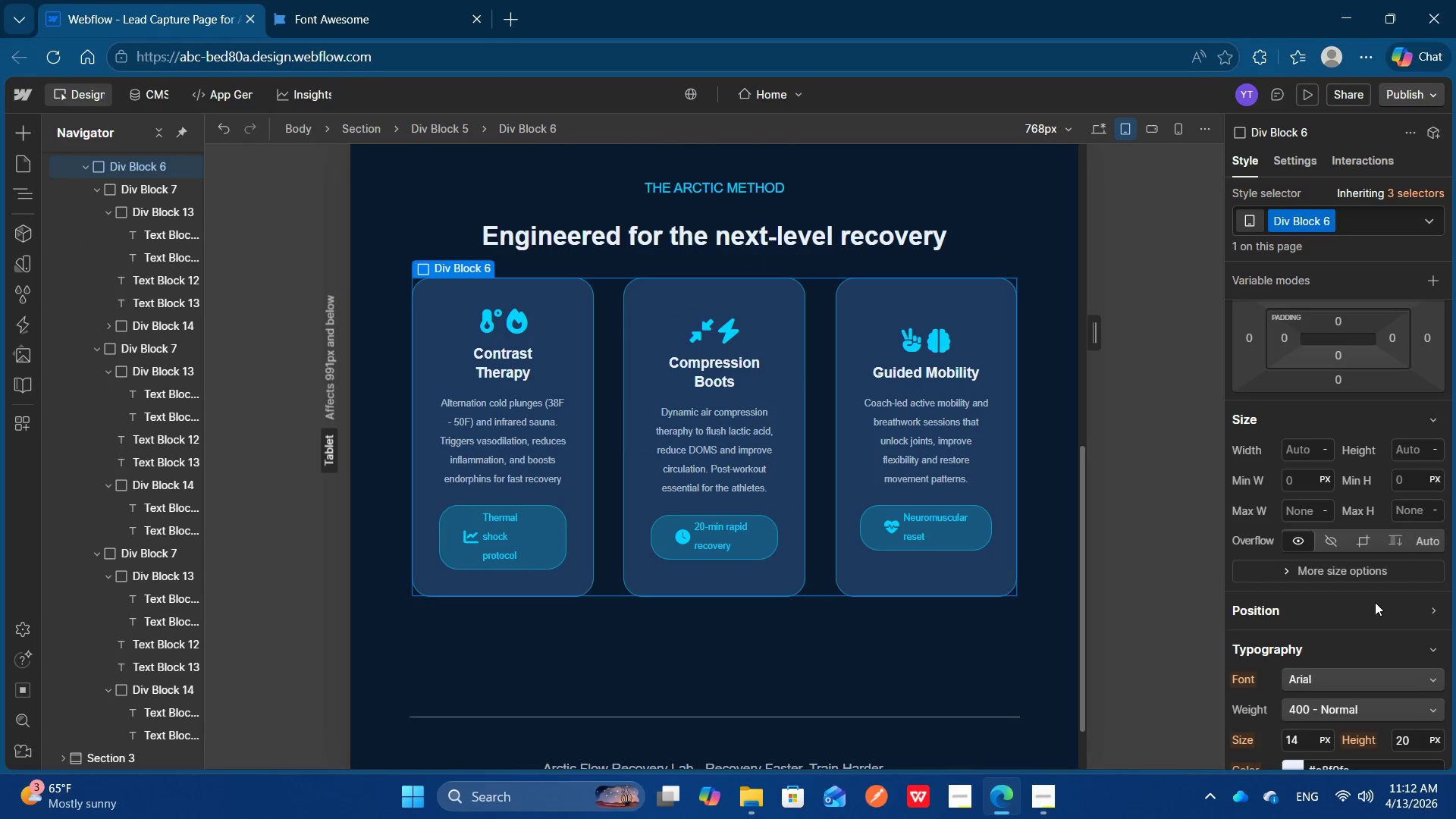 
scroll: coordinate [1359, 544], scroll_direction: none, amount: 0.0
 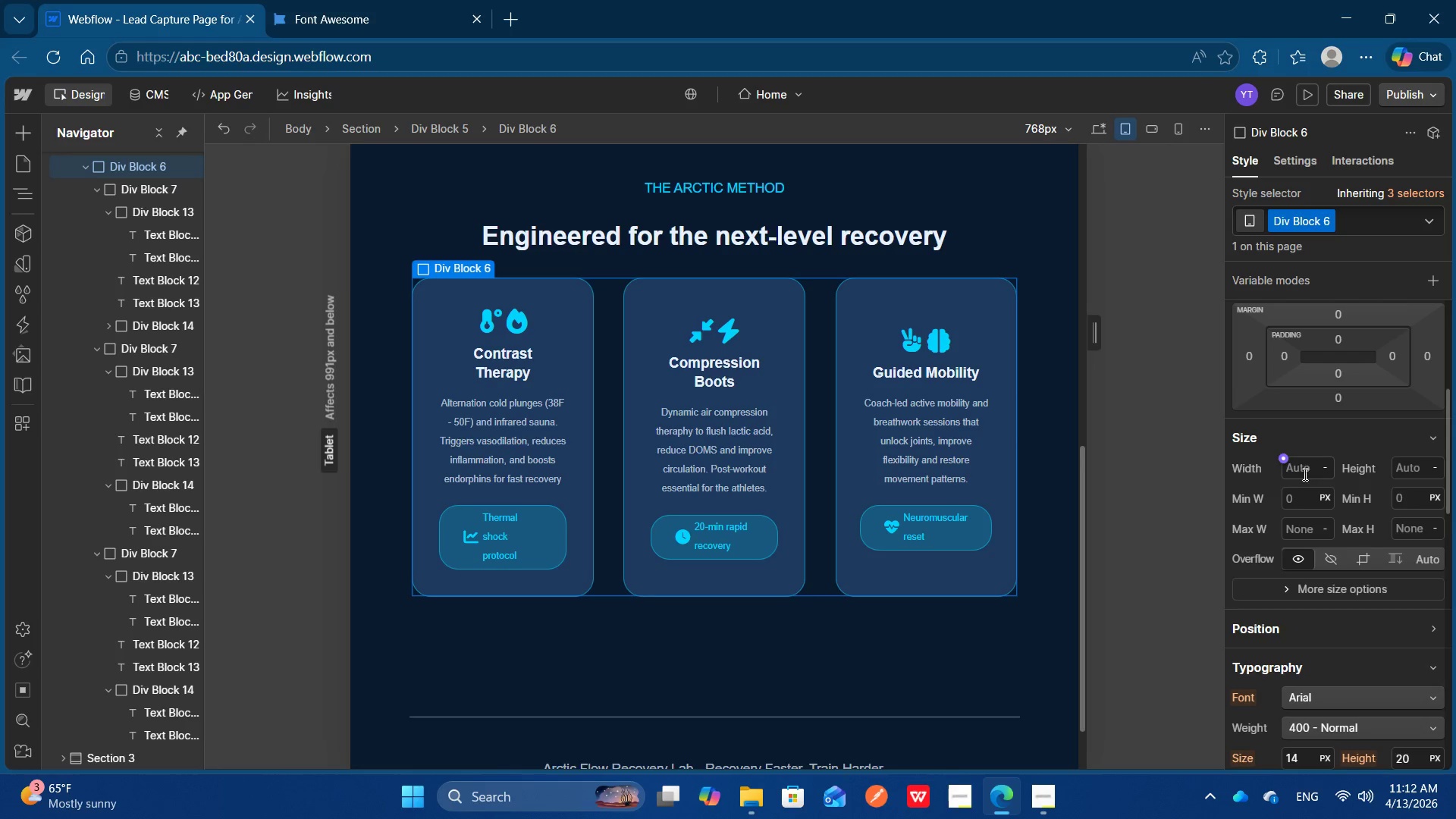 
left_click([1304, 474])
 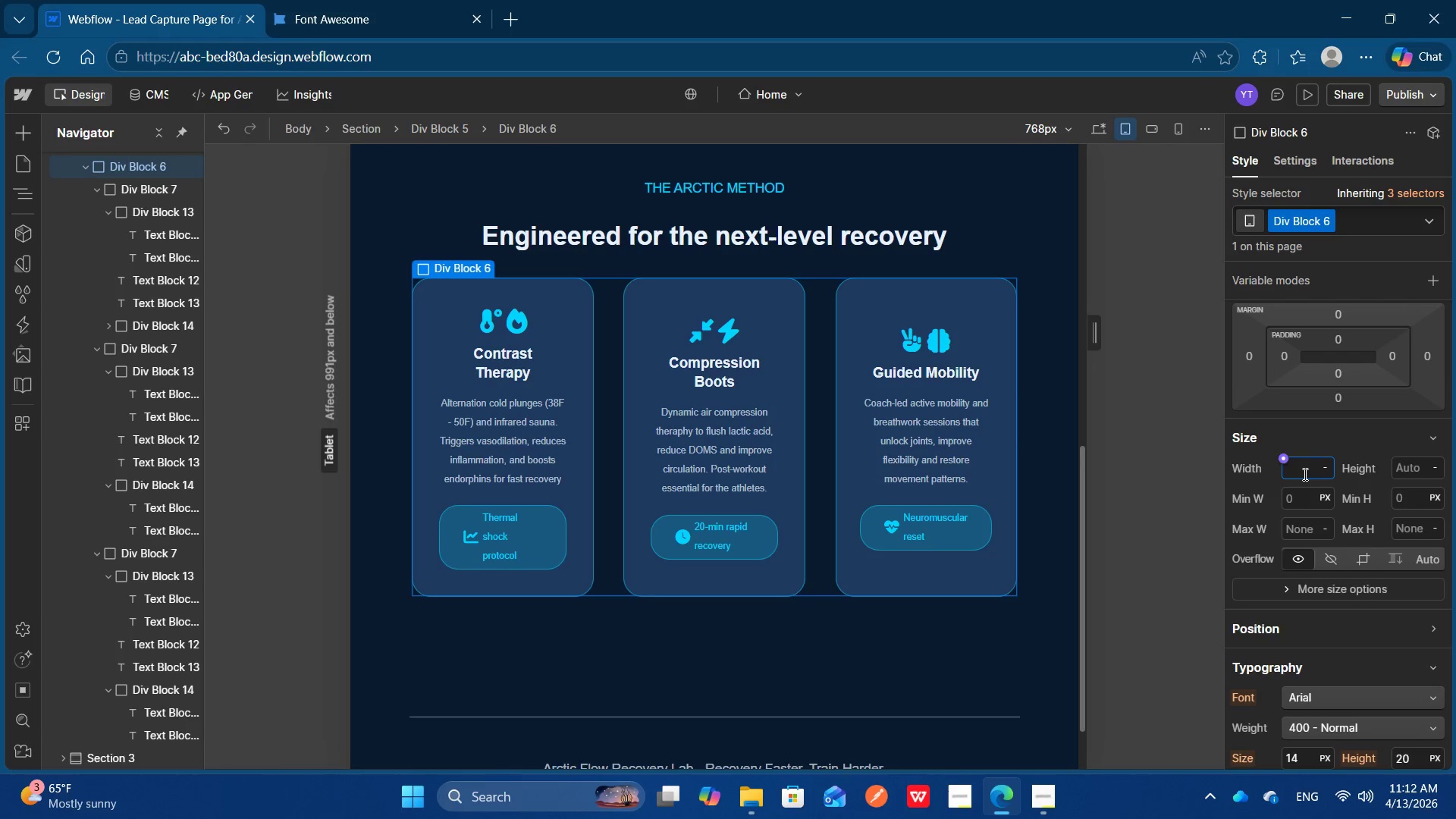 
type(90)
 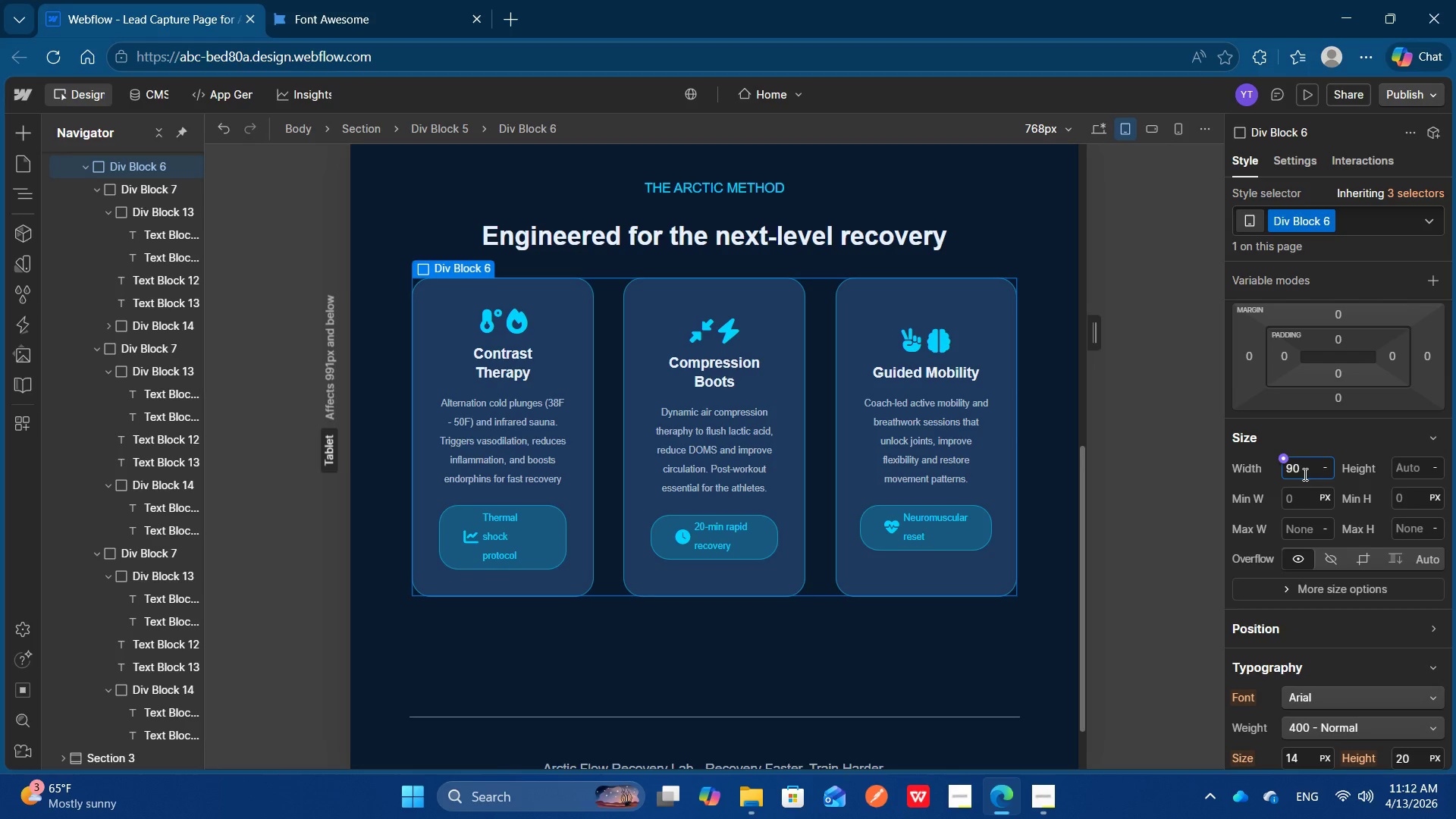 
key(Enter)
 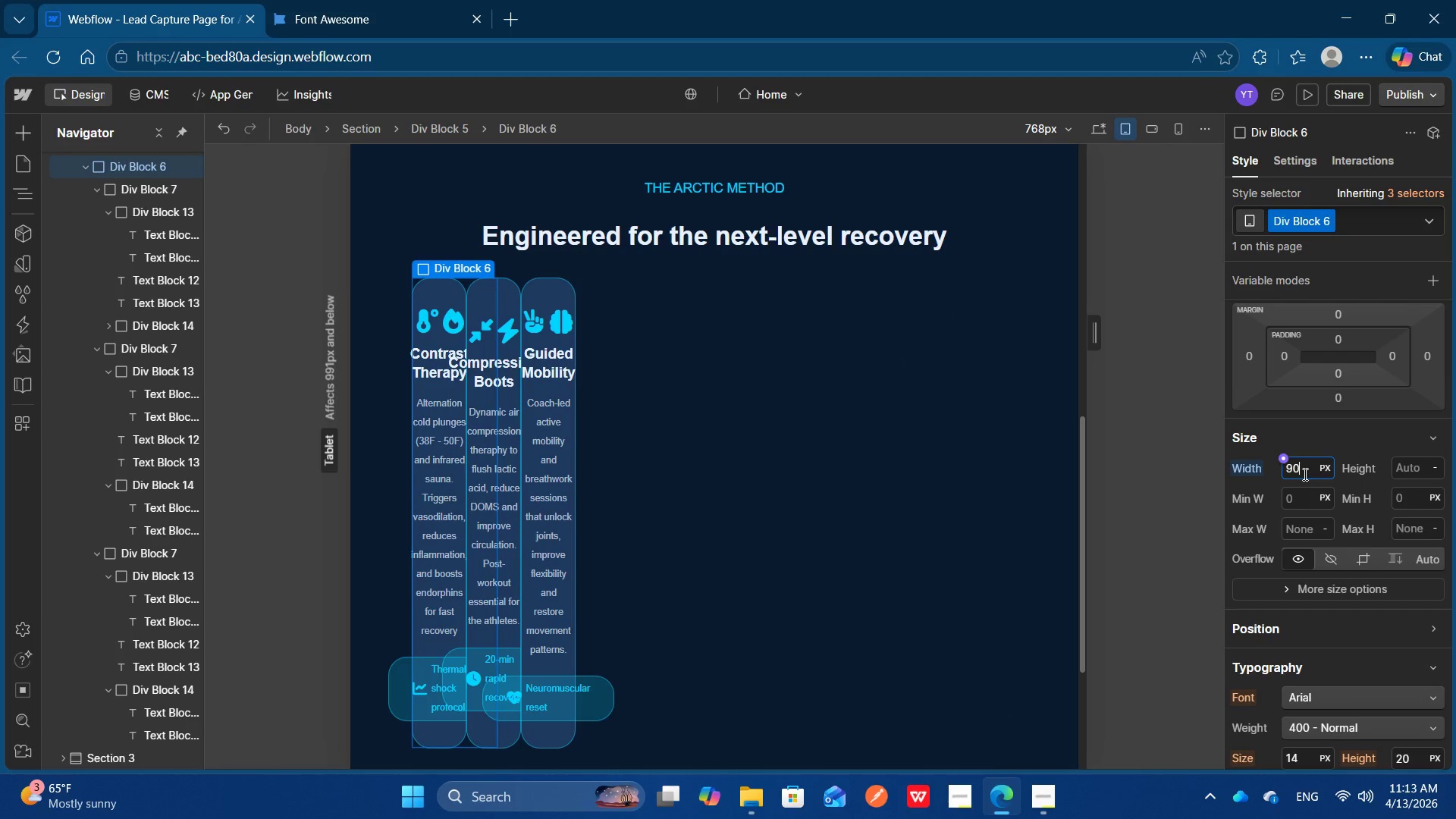 
left_click([1323, 468])
 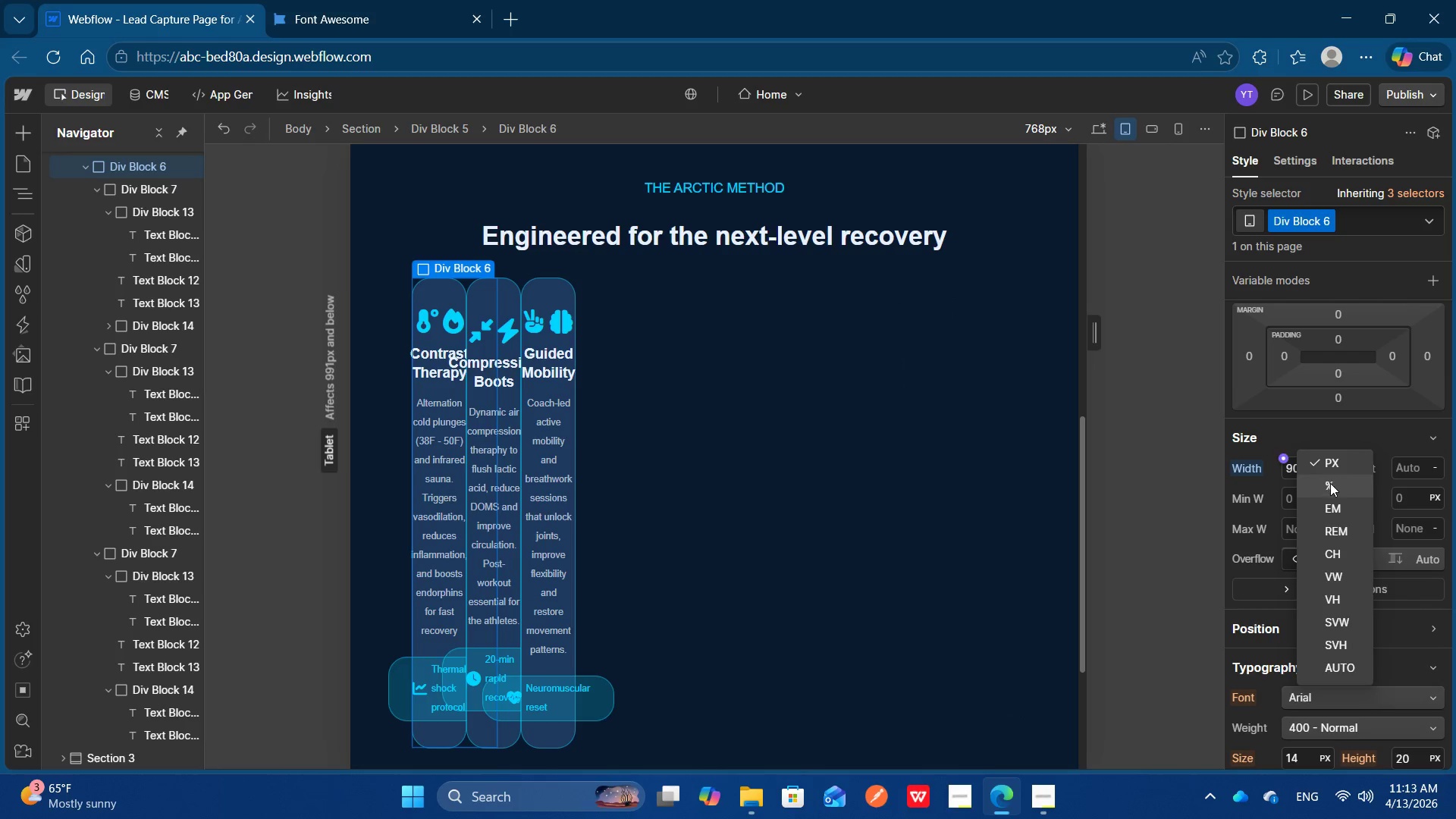 
left_click([1330, 483])
 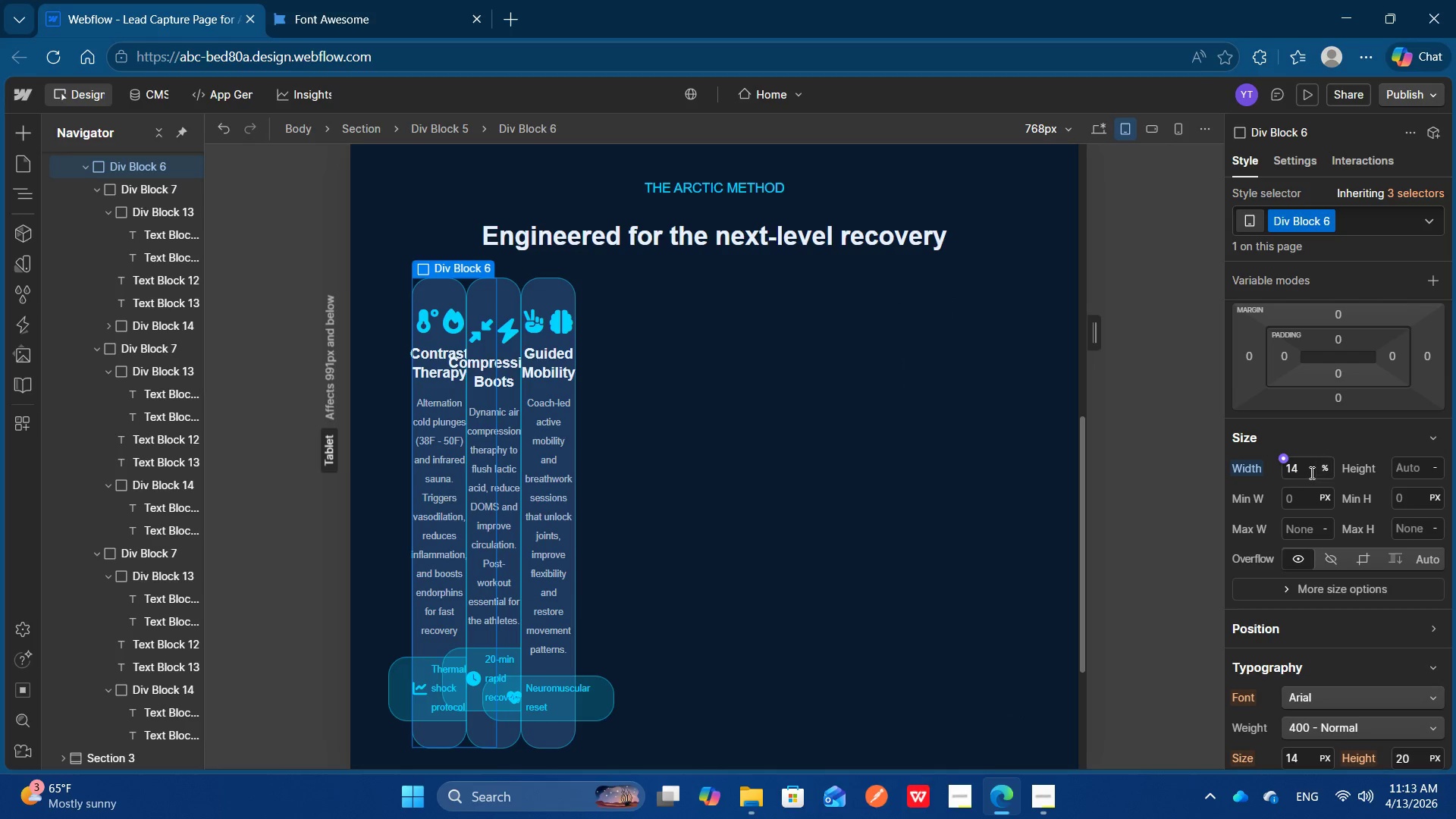 
left_click([1309, 470])
 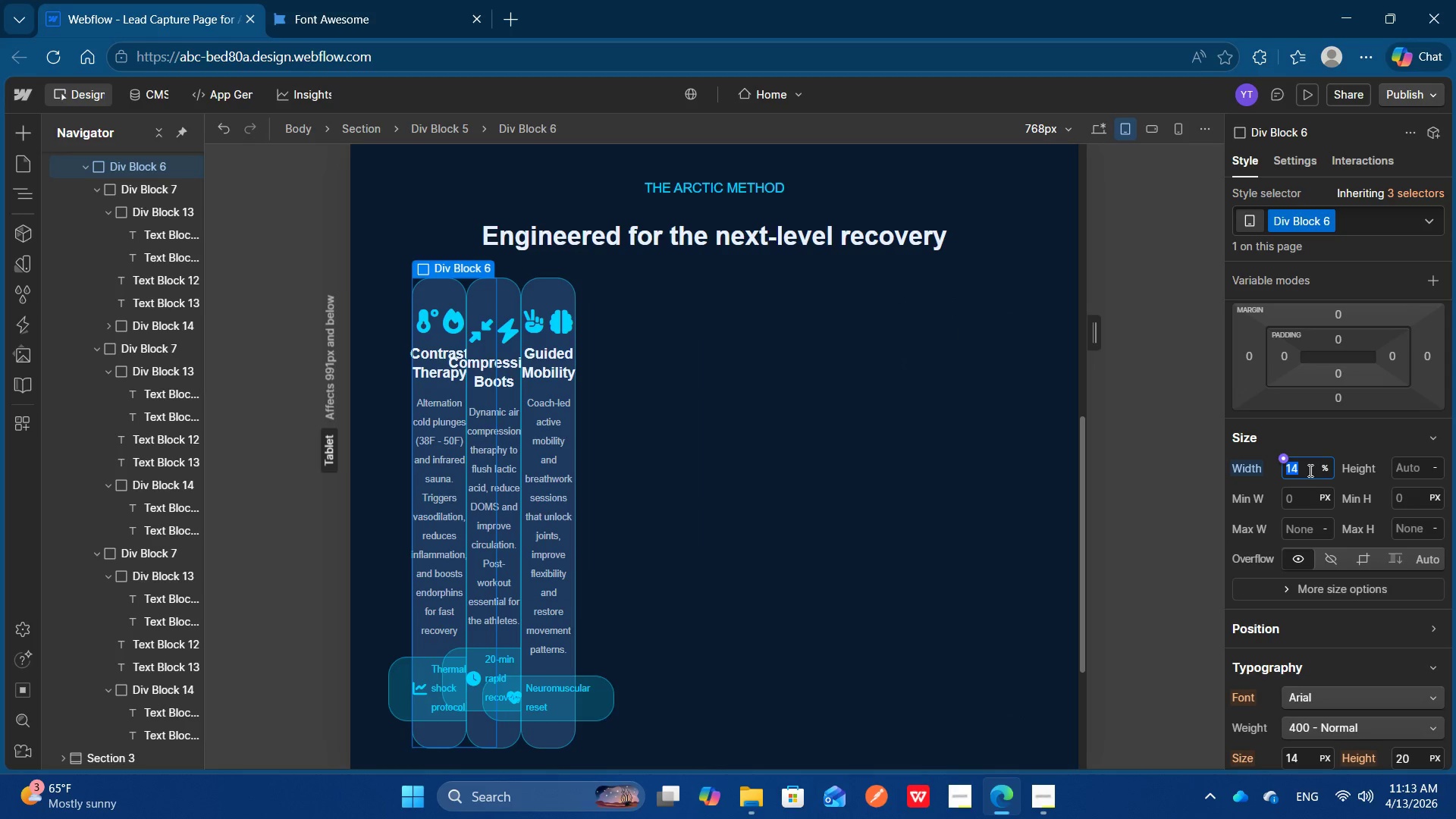 
type(90)
 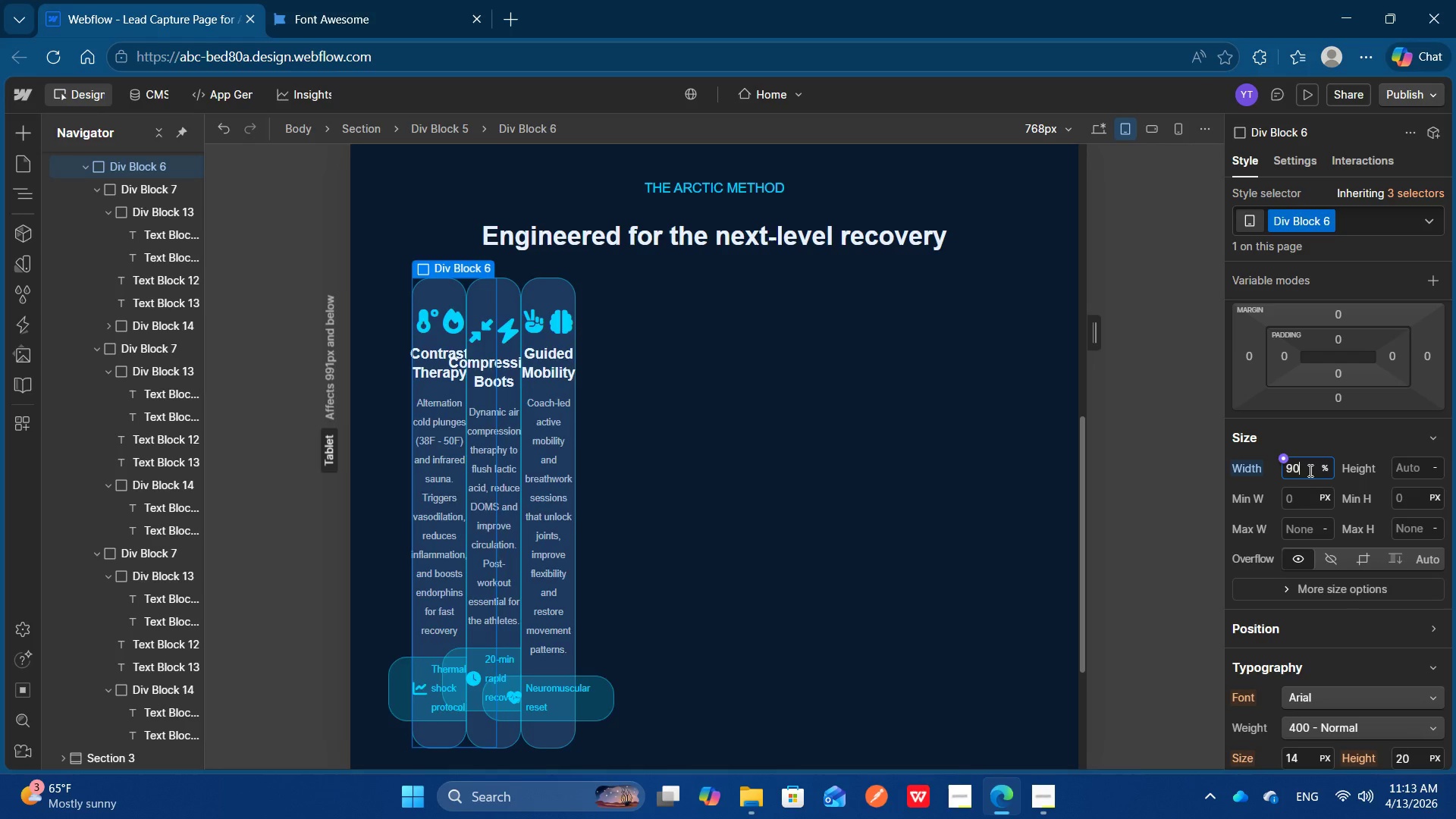 
key(Enter)
 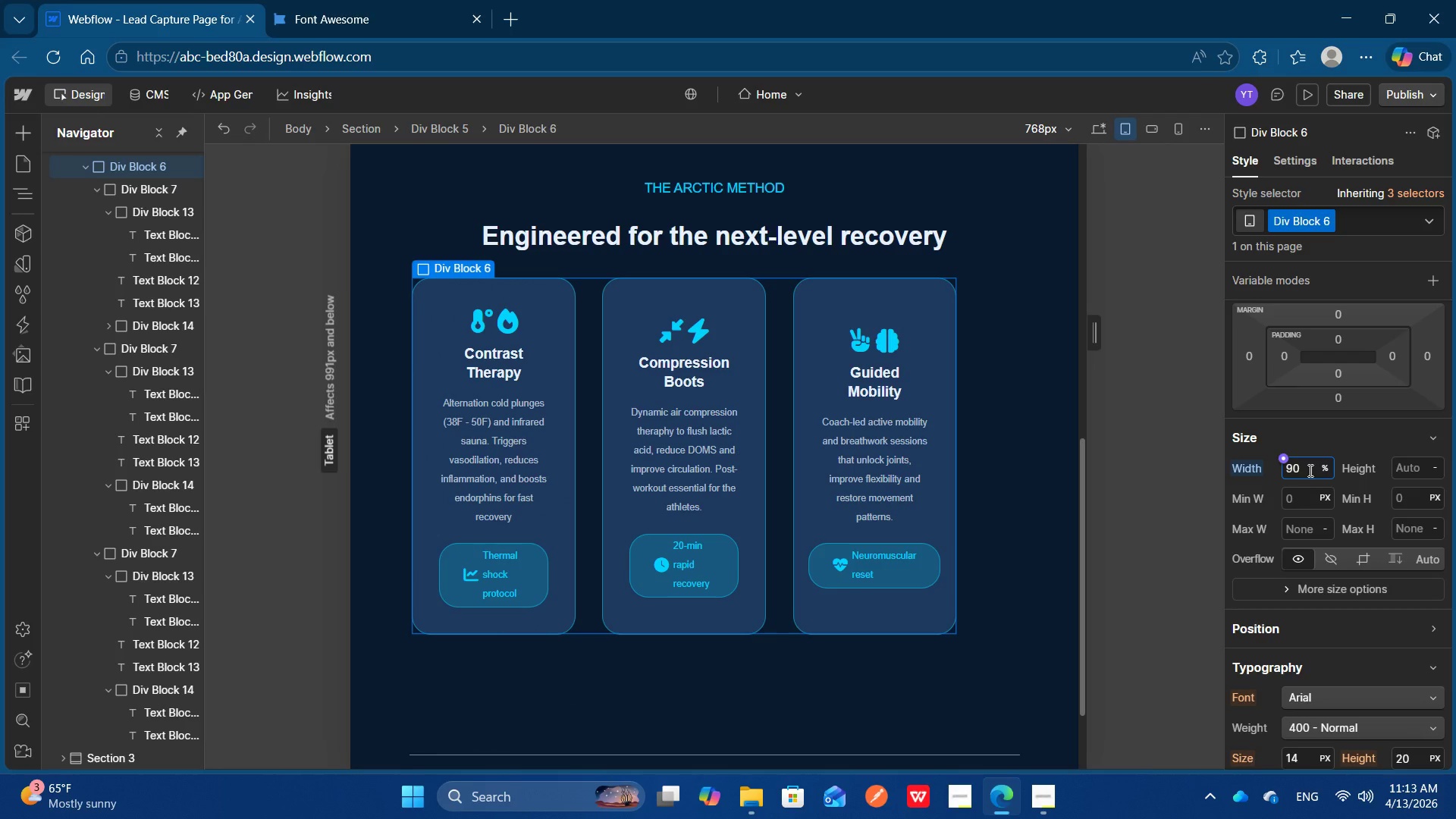 
key(Backspace)
key(Backspace)
type(100)
 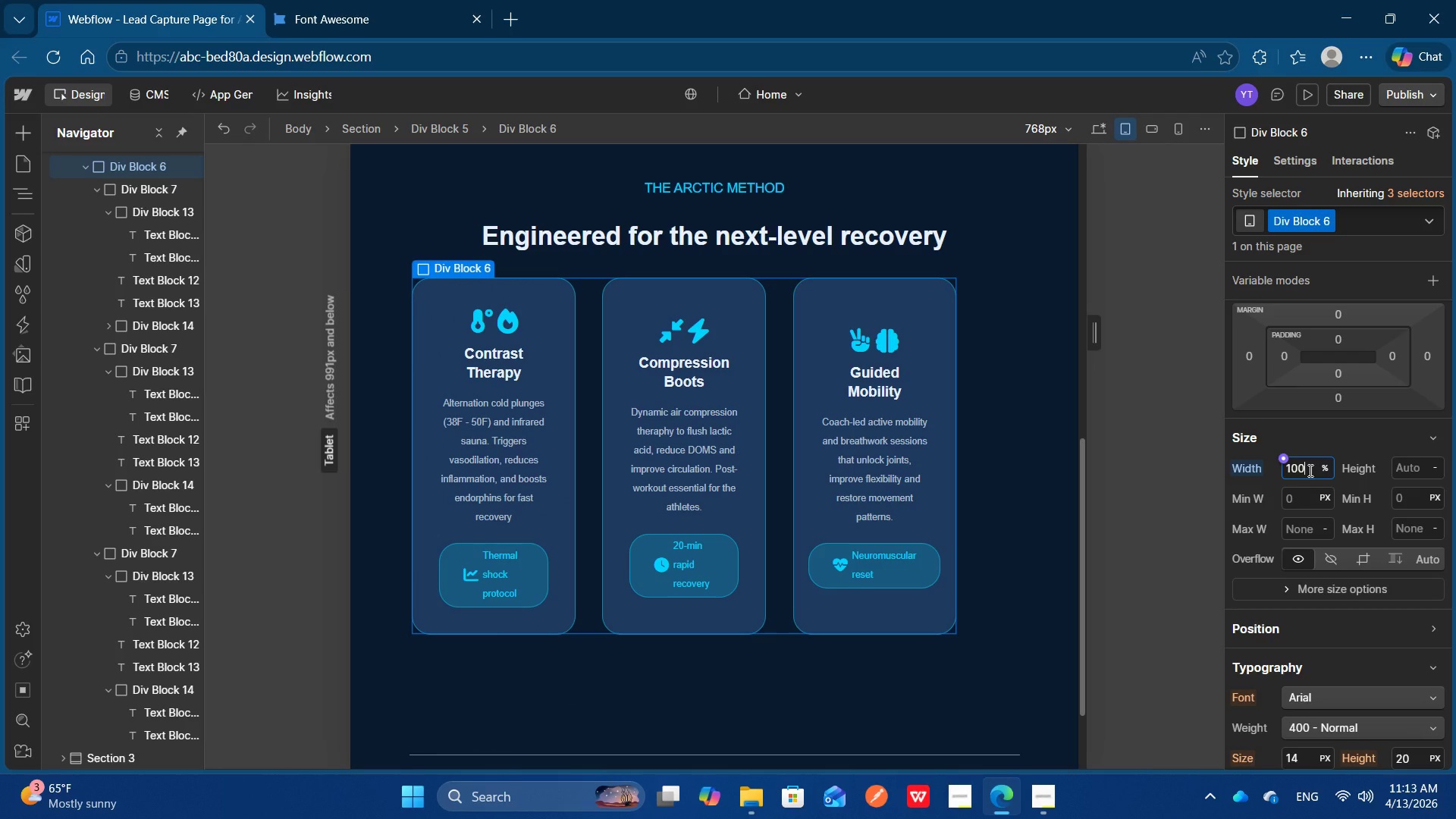 
key(Enter)
 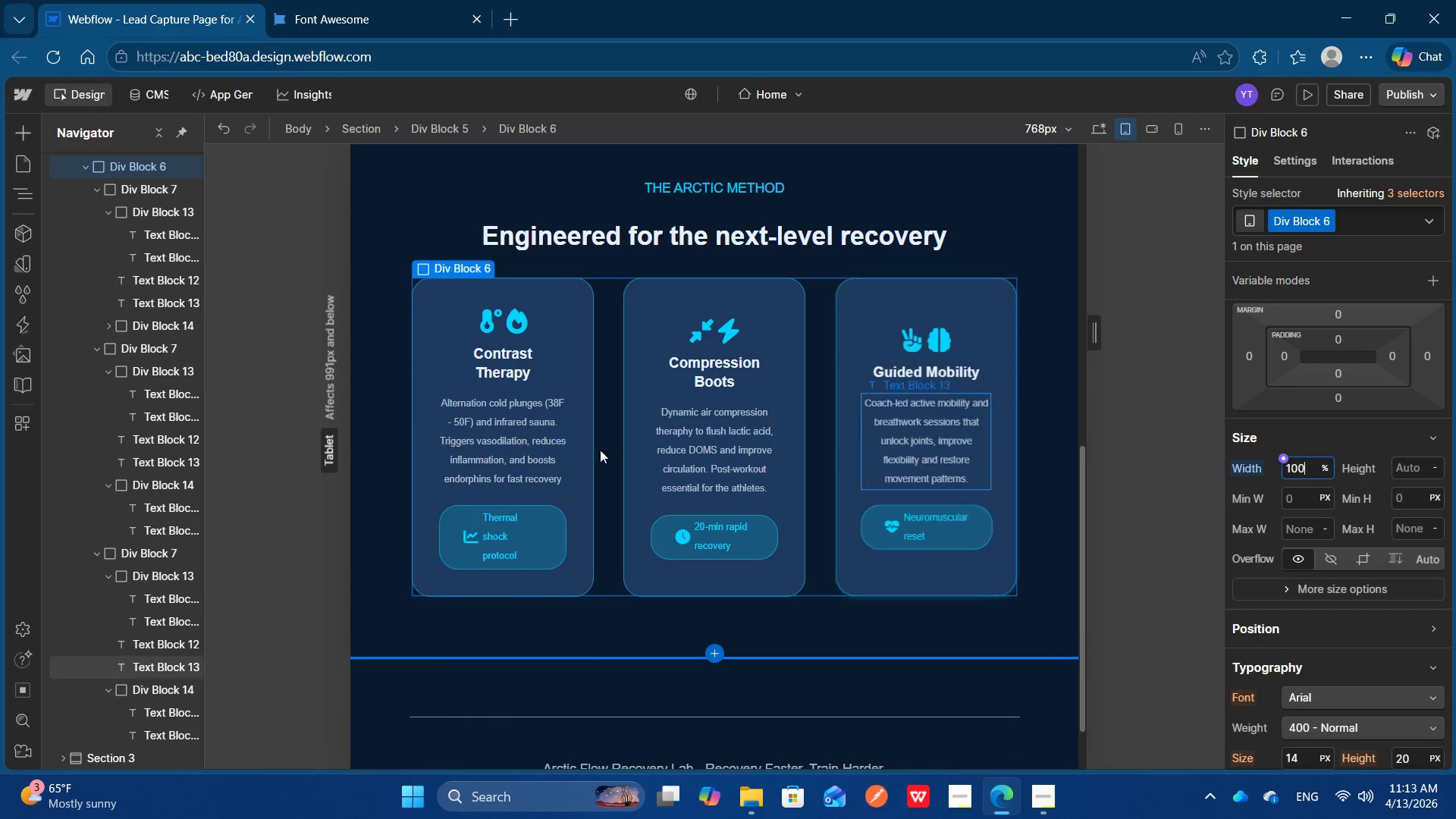 
scroll: coordinate [181, 258], scroll_direction: up, amount: 1.0
 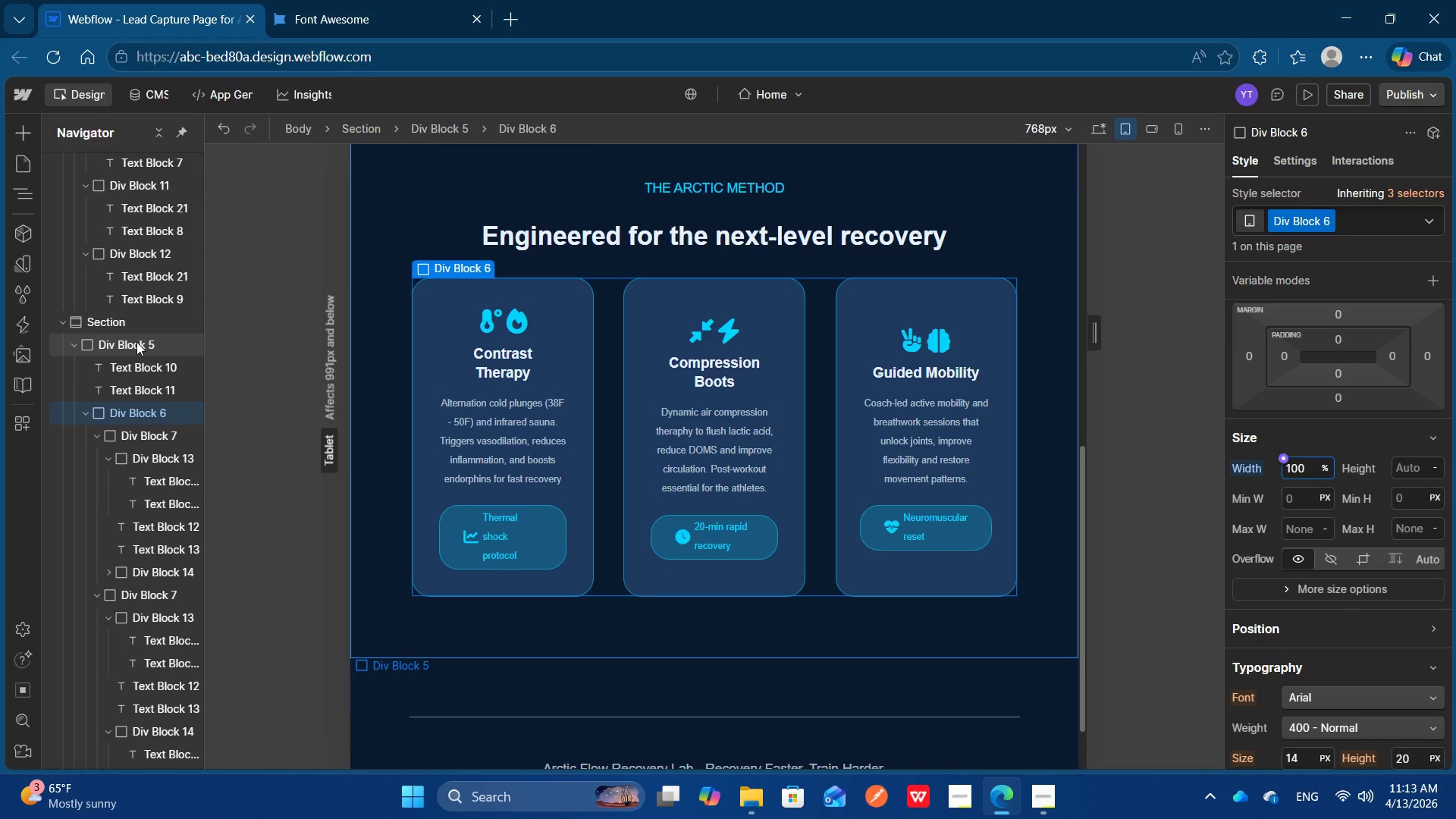 
left_click([136, 342])
 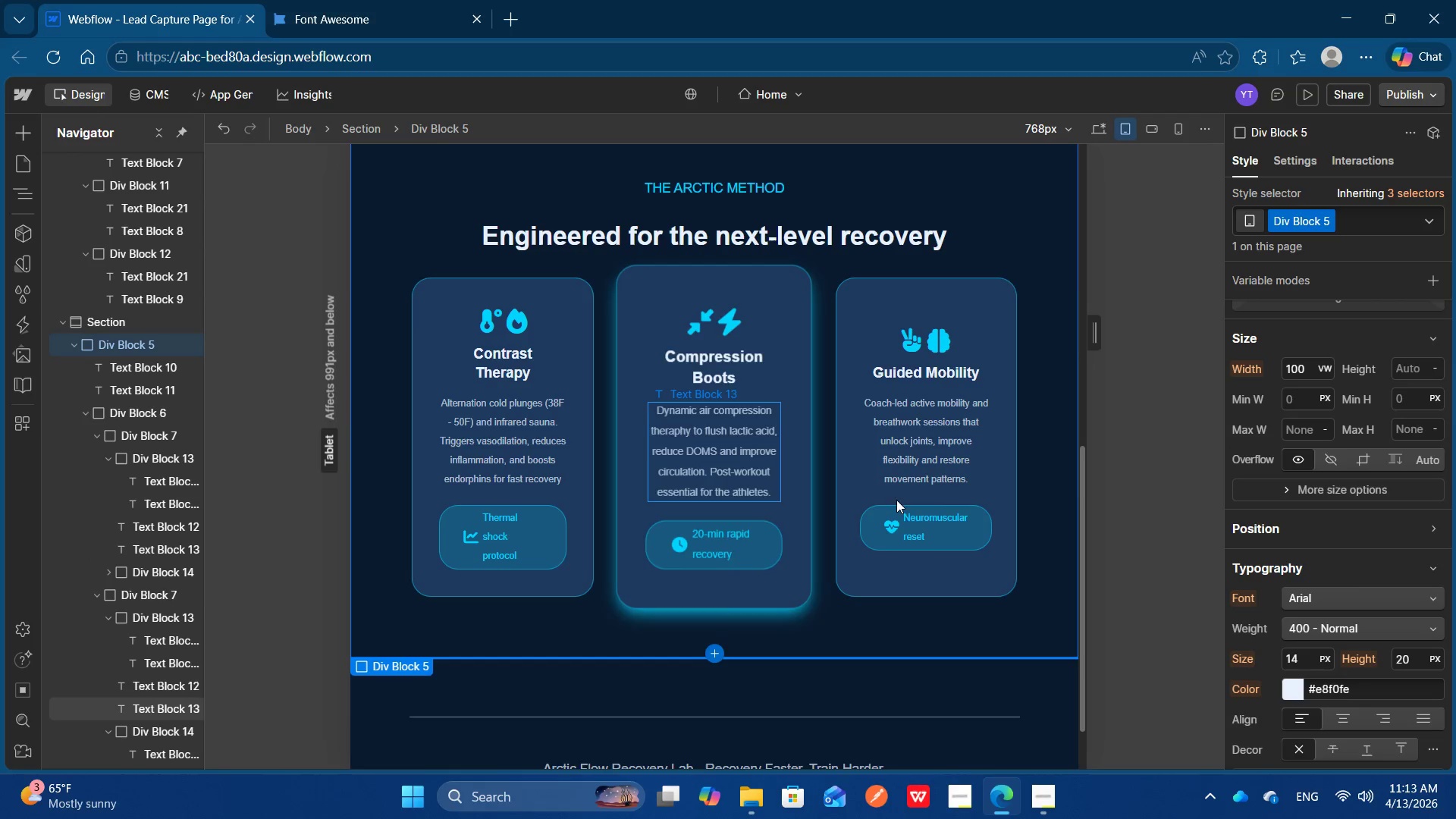 
scroll: coordinate [959, 501], scroll_direction: up, amount: 1.0
 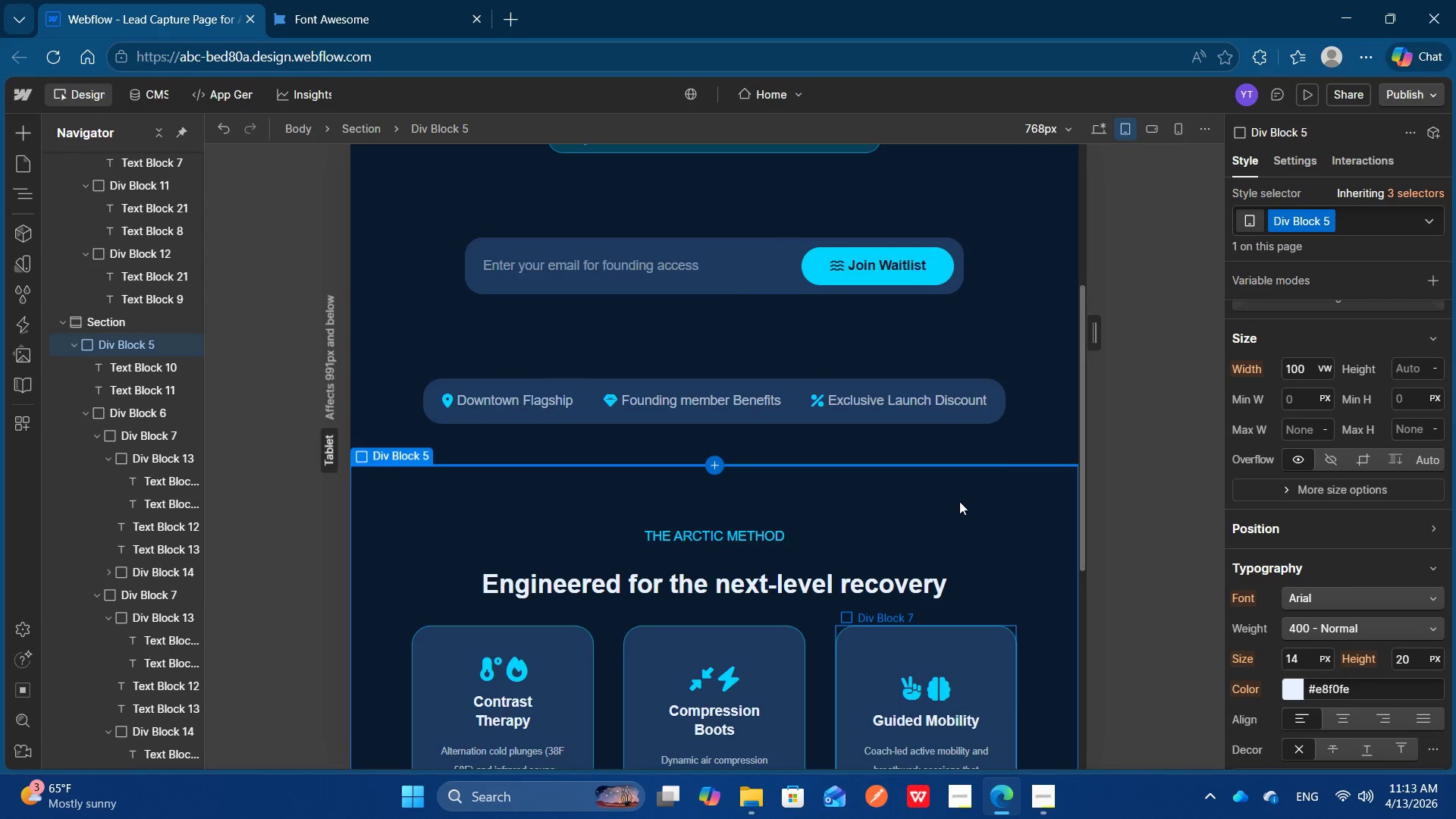 
scroll: coordinate [959, 501], scroll_direction: none, amount: 0.0
 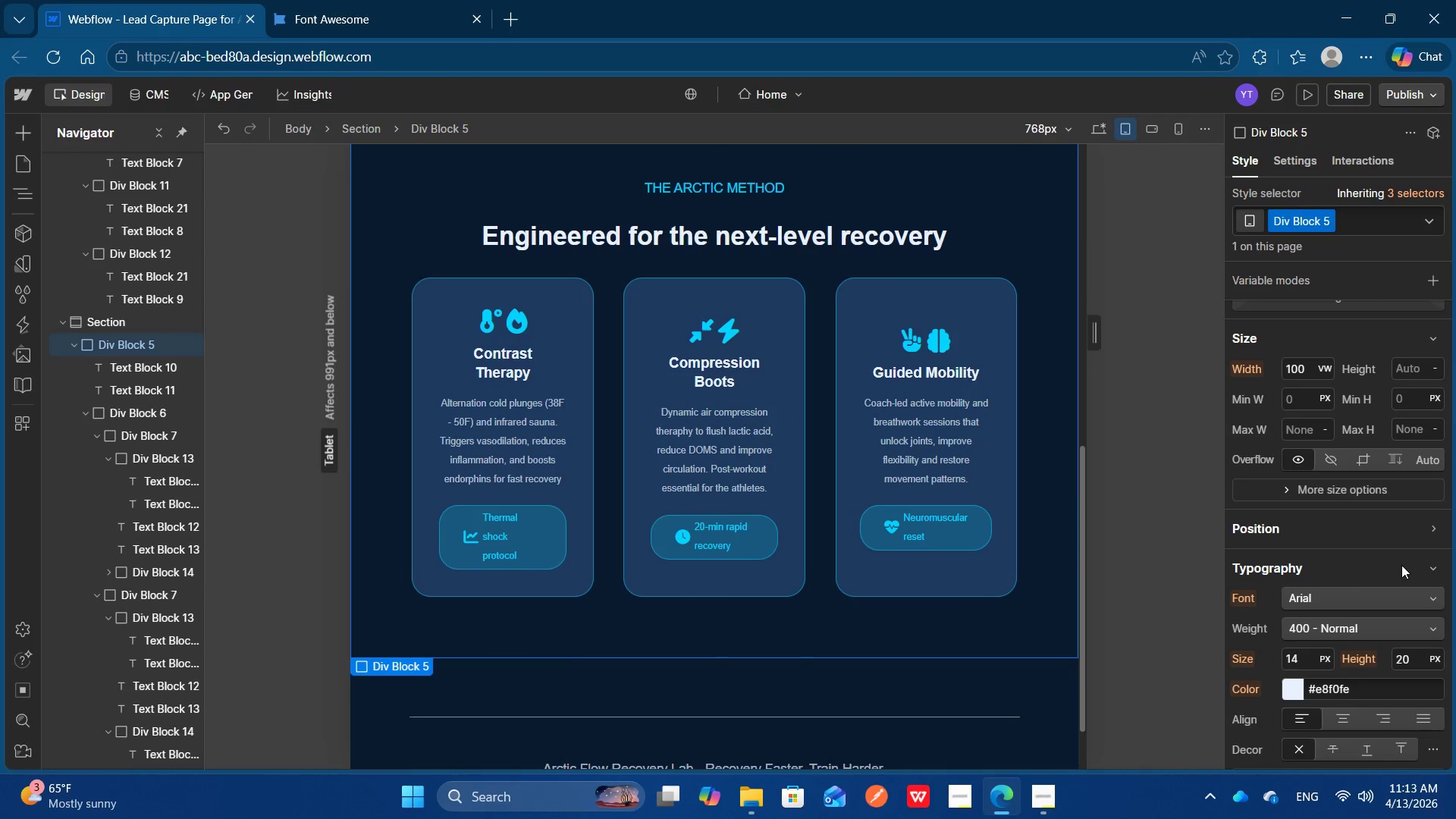 
scroll: coordinate [1401, 565], scroll_direction: up, amount: 1.0
 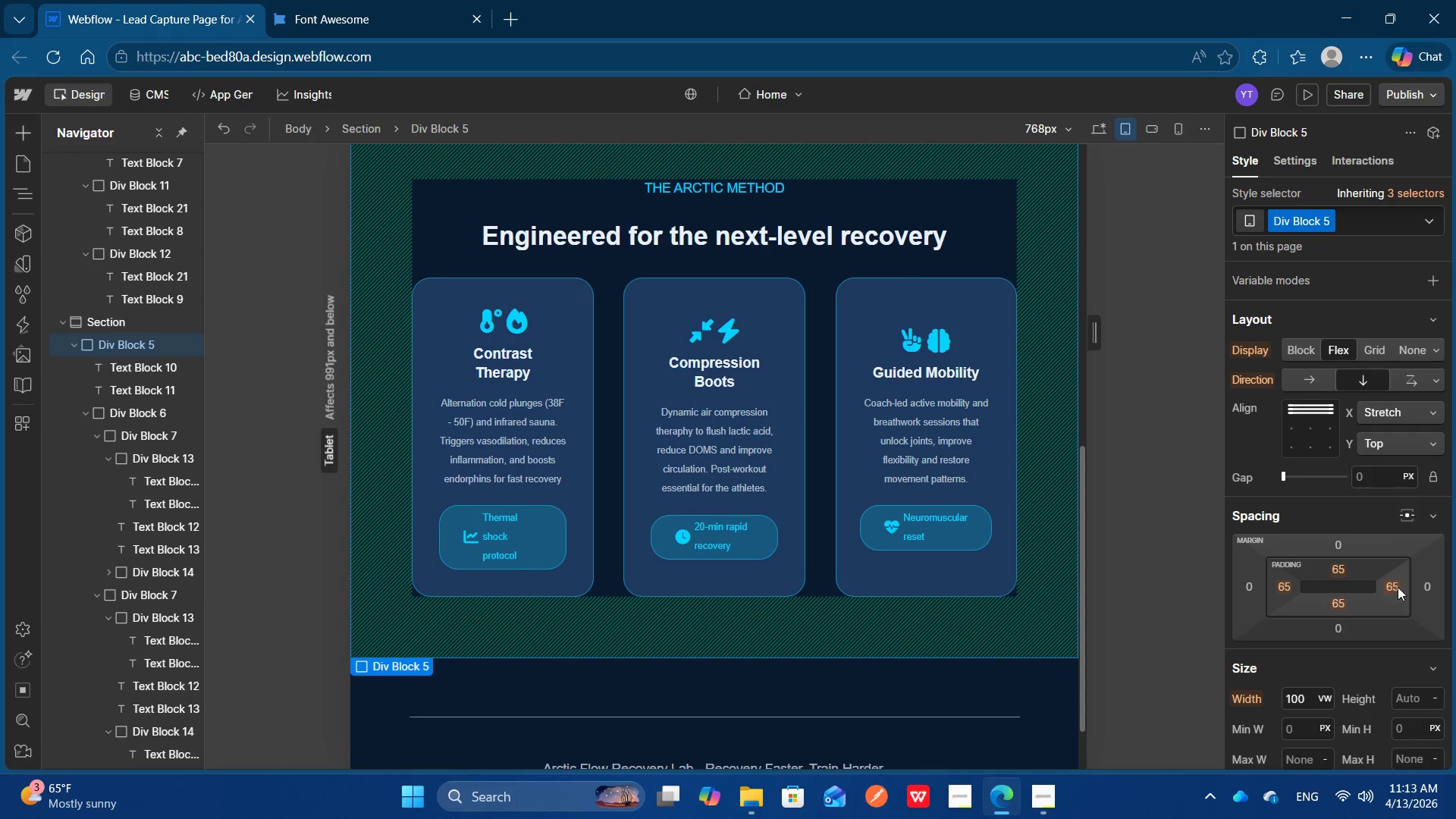 
hold_key(key=ShiftLeft, duration=17.75)
left_click_drag(start_coordinate=[1377, 585], to_coordinate=[1424, 589])
 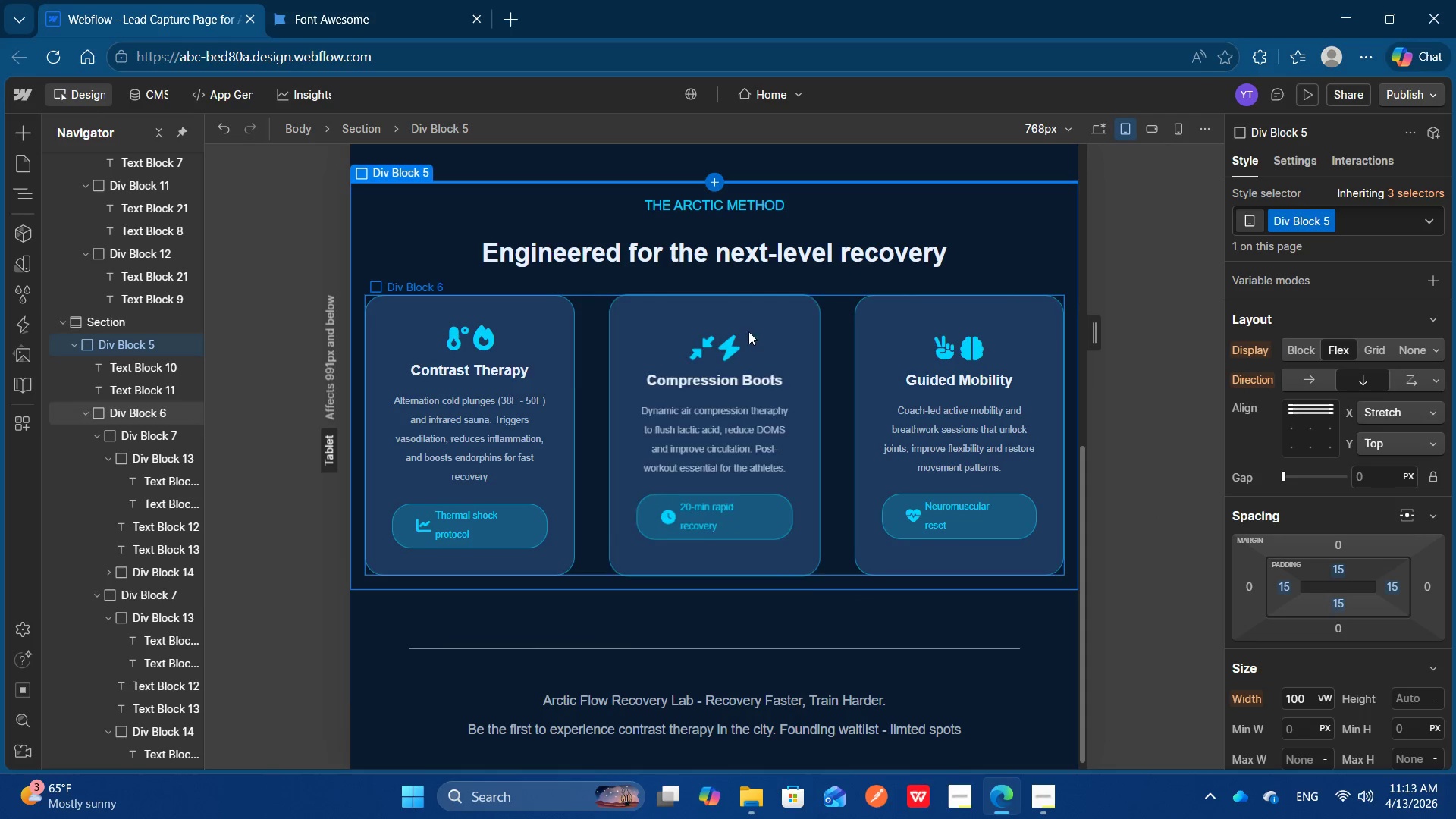 
left_click([111, 406])
 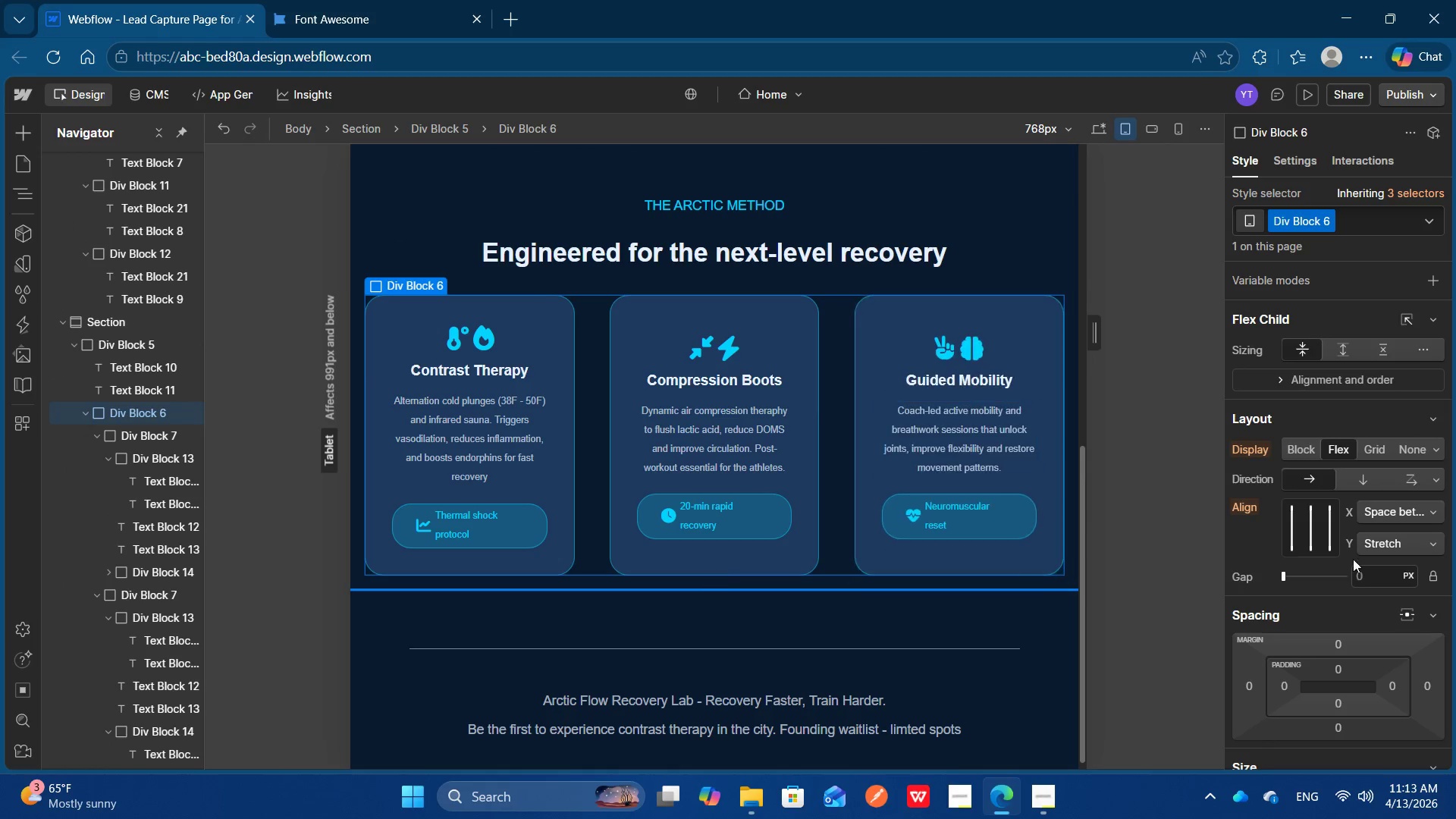 
scroll: coordinate [1410, 569], scroll_direction: up, amount: 1.0
 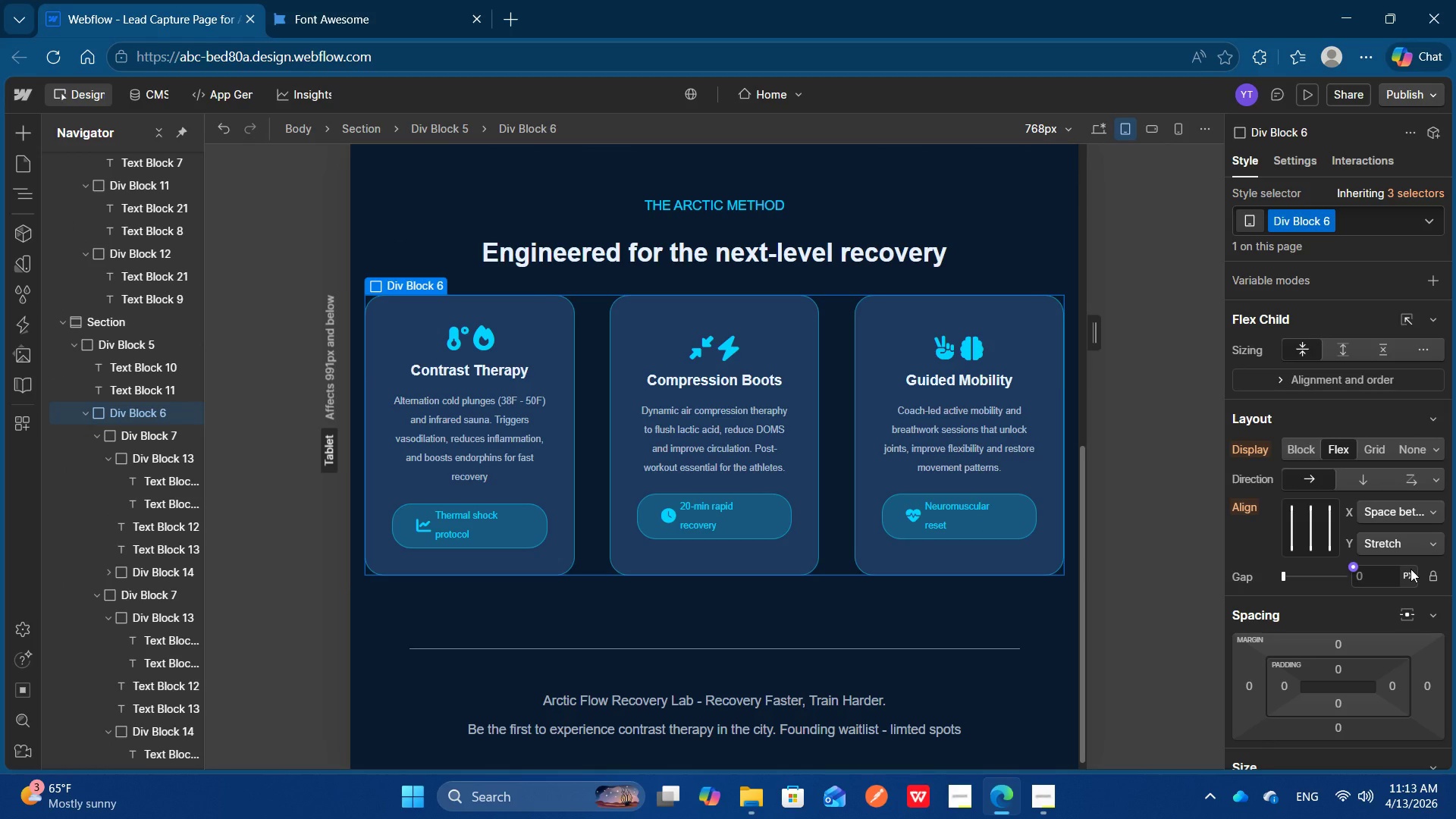 
scroll: coordinate [1410, 569], scroll_direction: none, amount: 0.0
 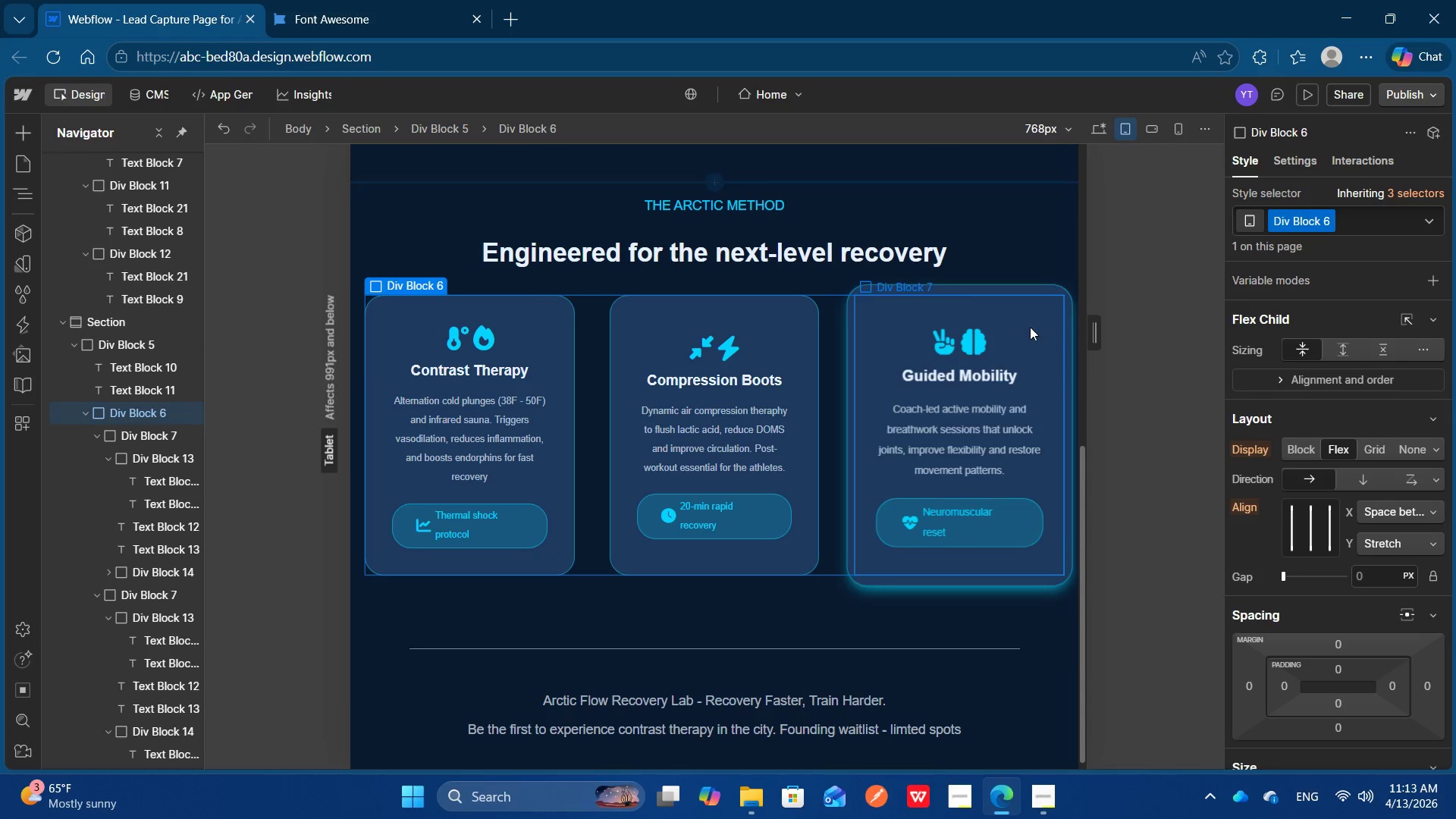 
left_click([999, 319])
 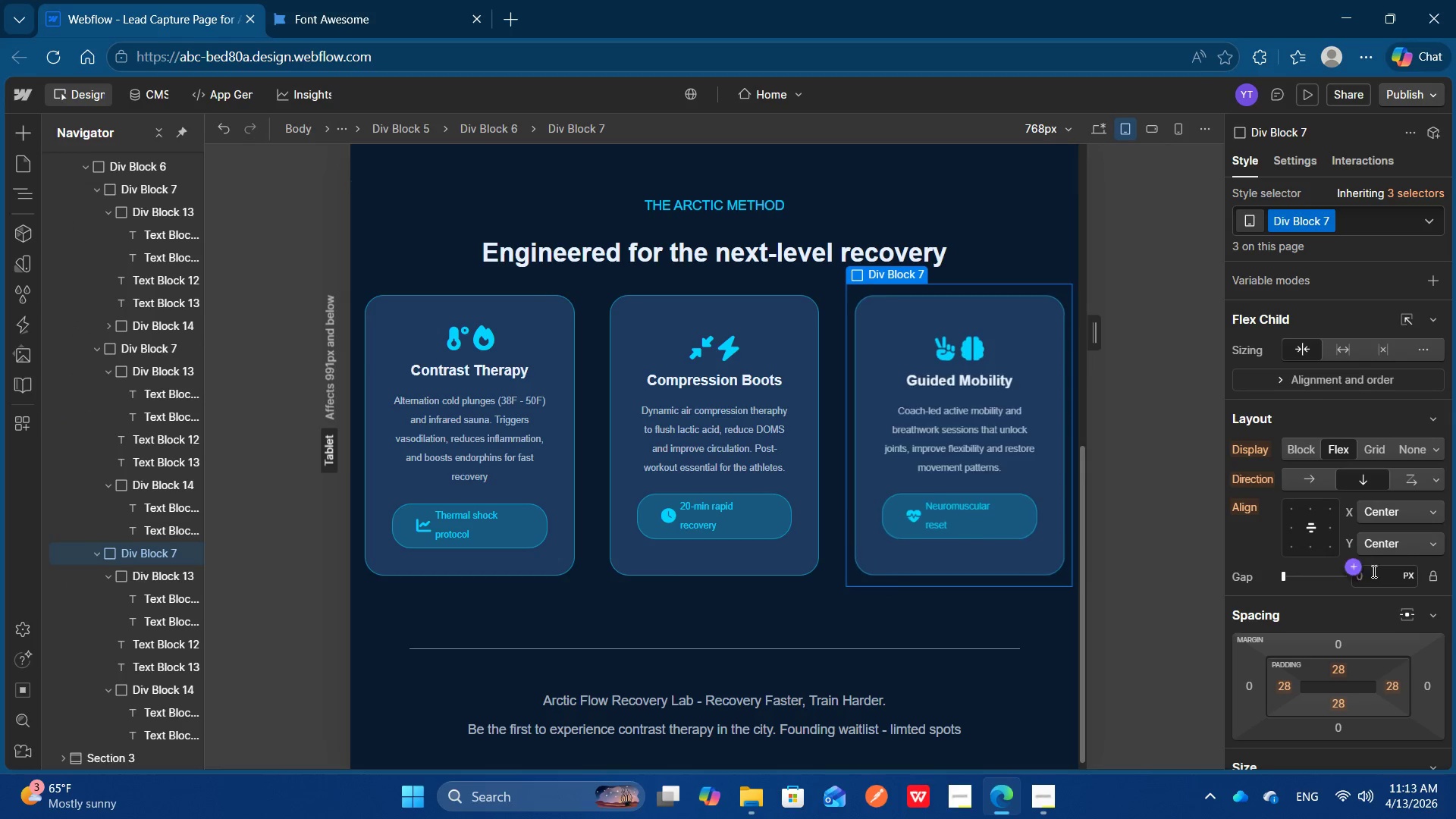 
scroll: coordinate [1384, 577], scroll_direction: none, amount: 0.0
 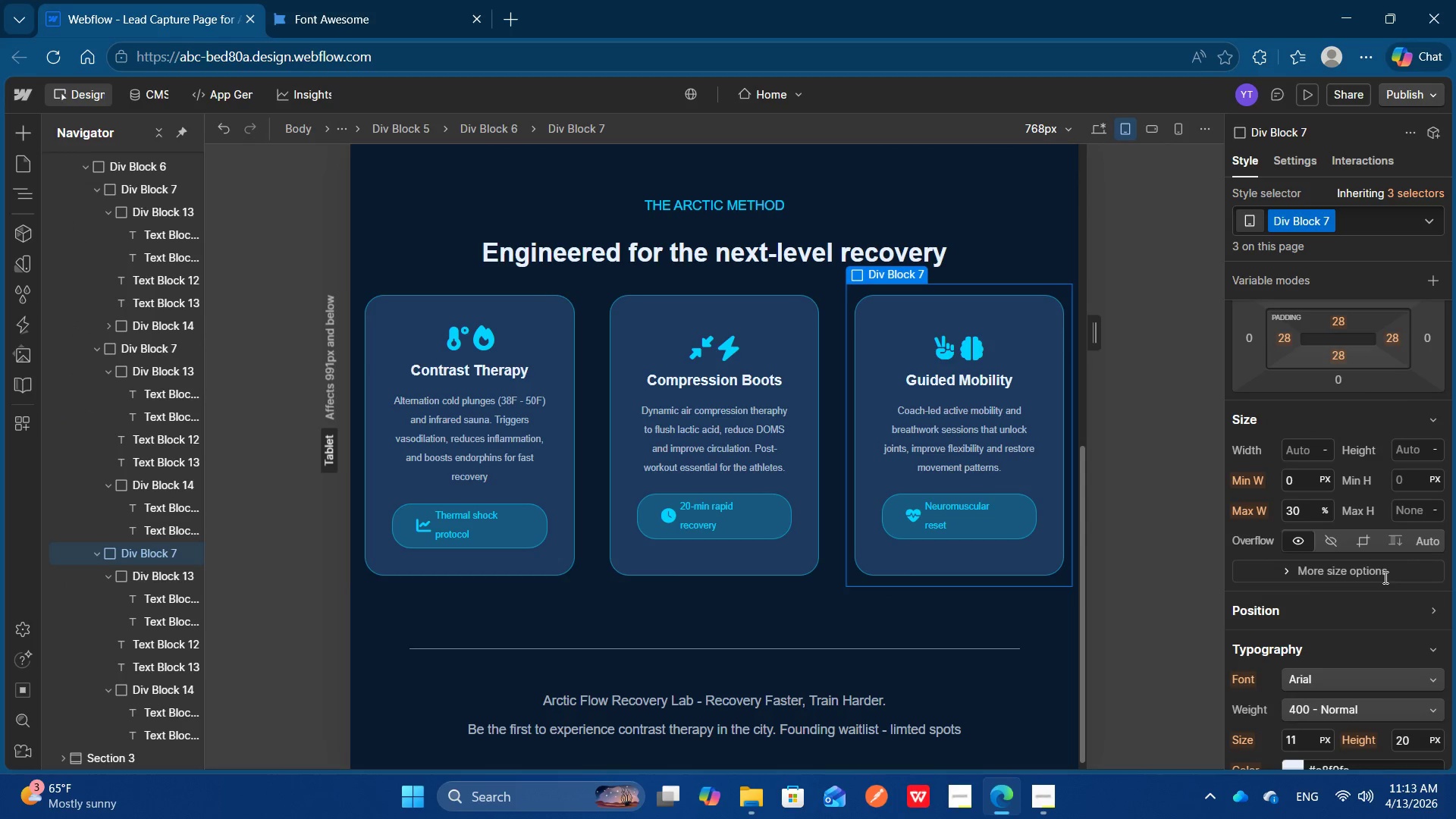 
scroll: coordinate [1384, 577], scroll_direction: down, amount: 1.0
 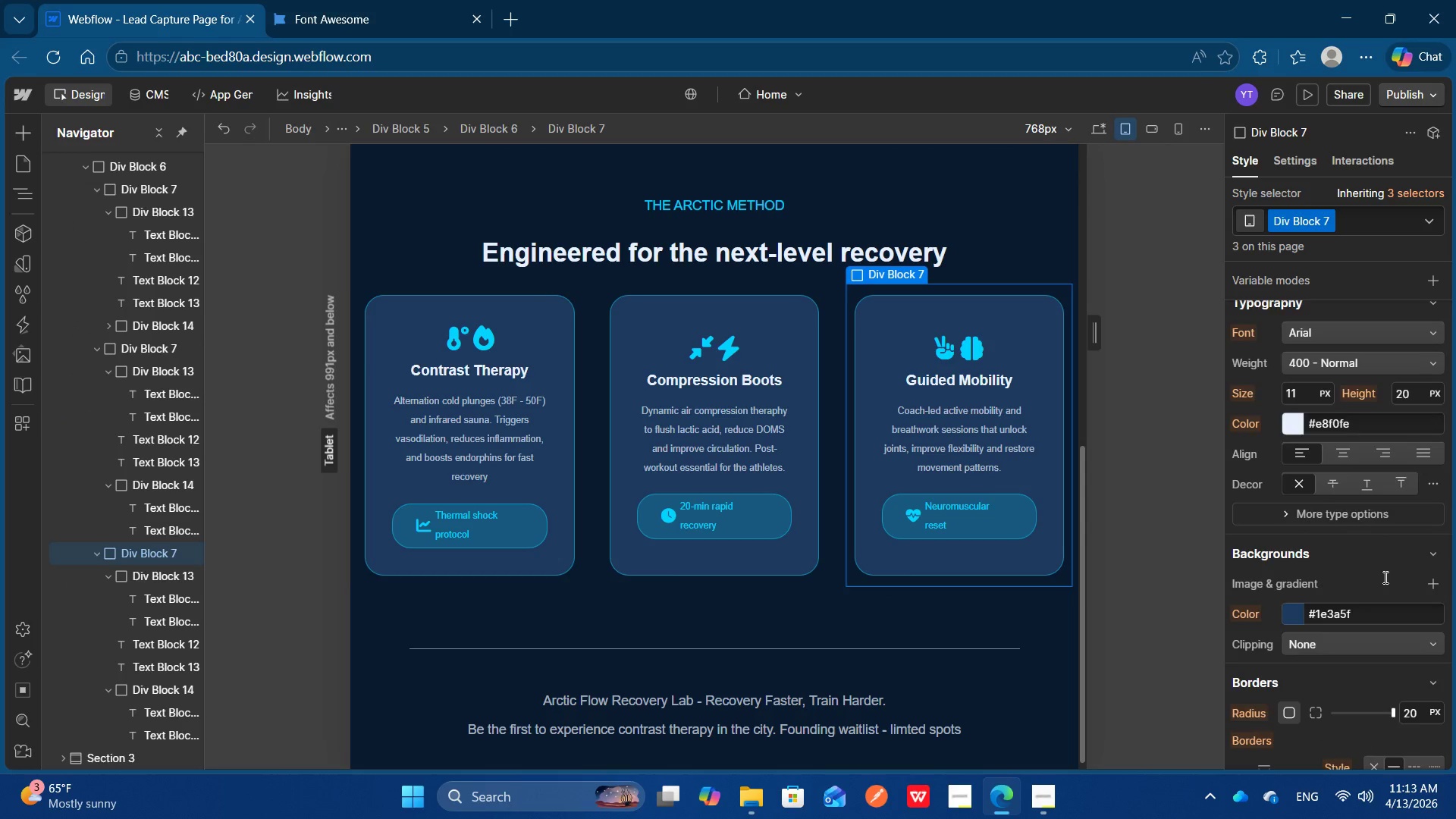 
scroll: coordinate [1384, 577], scroll_direction: none, amount: 0.0
 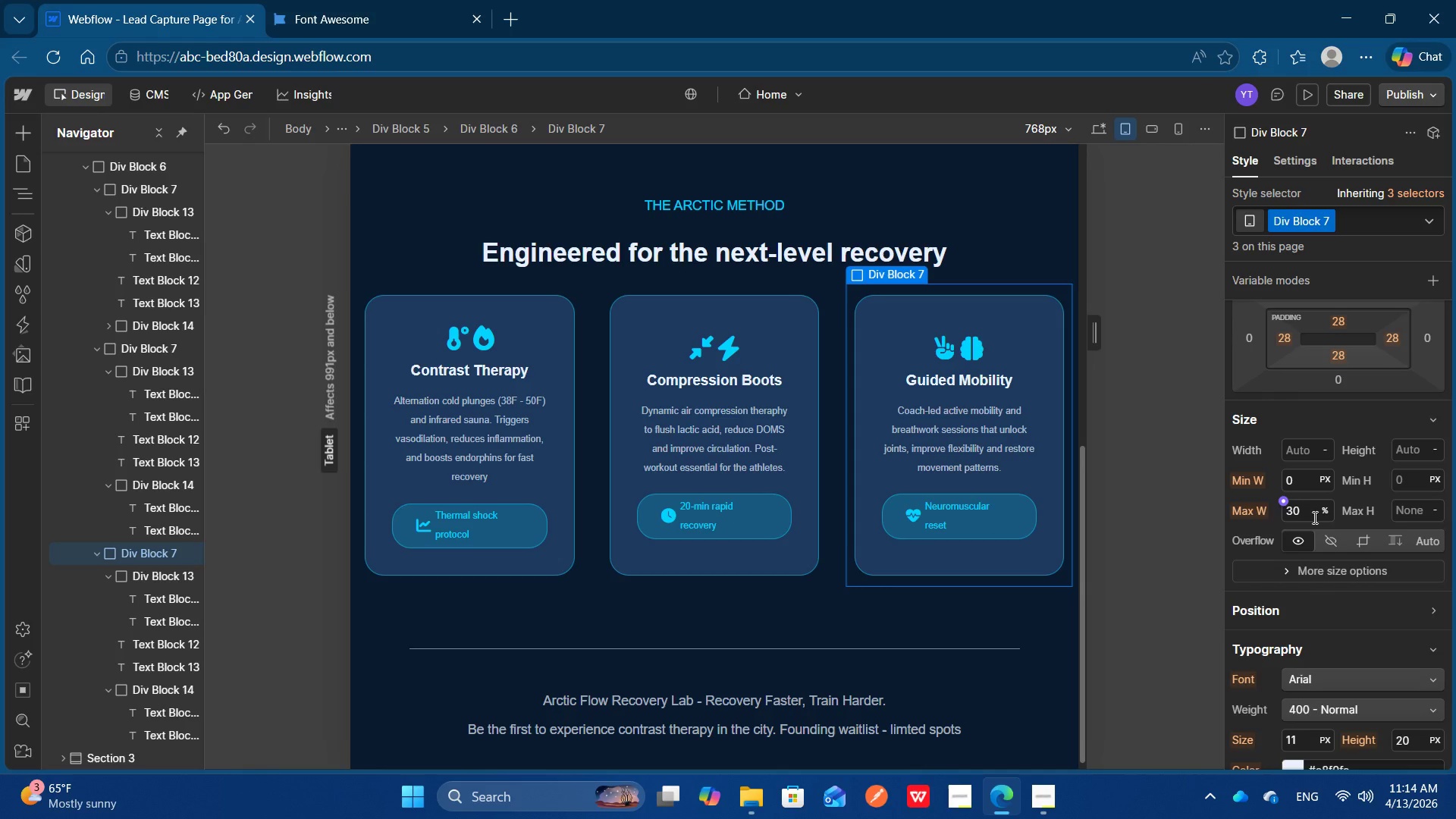 
wait(10.7)
 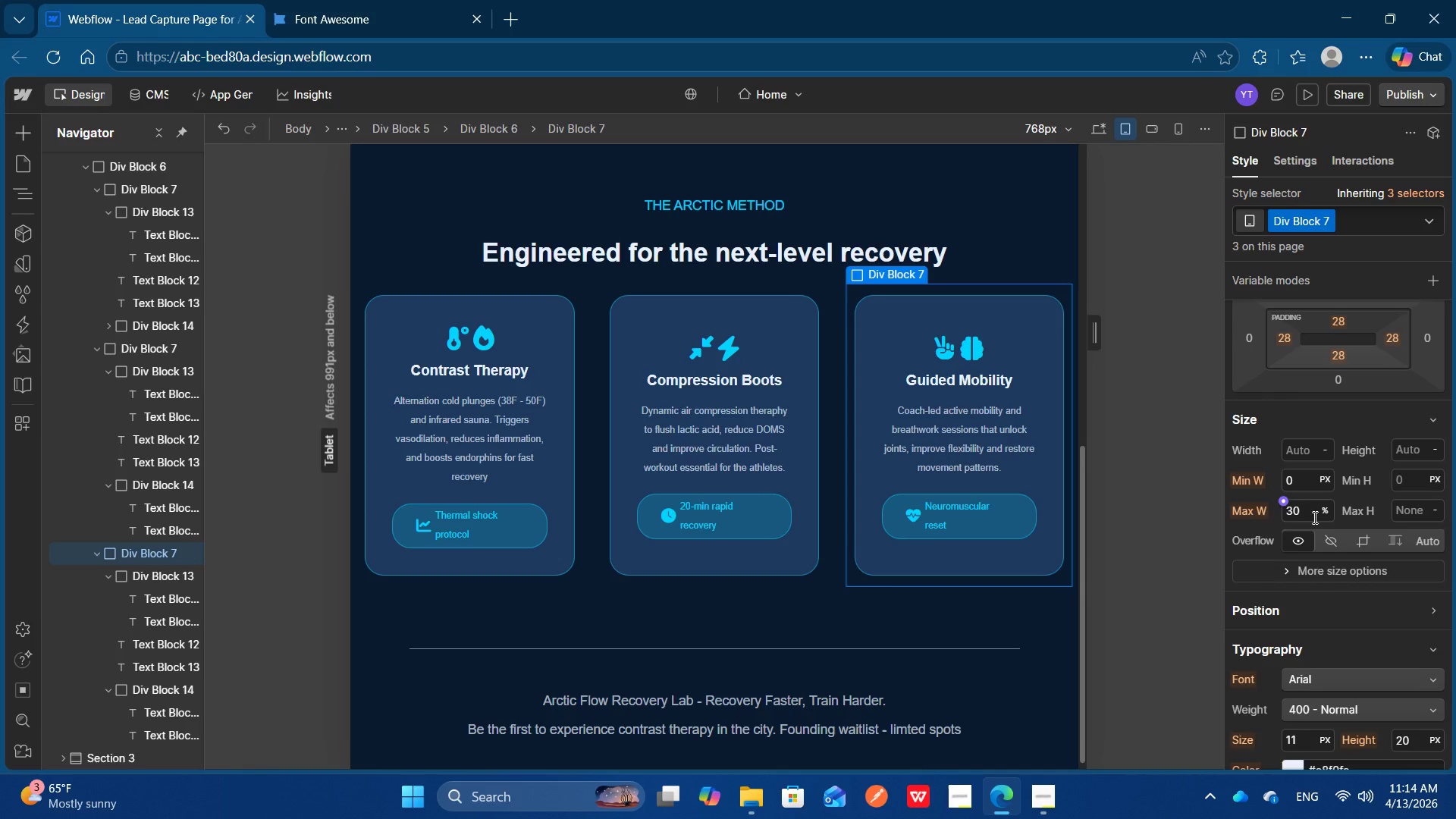 
left_click([1176, 136])
 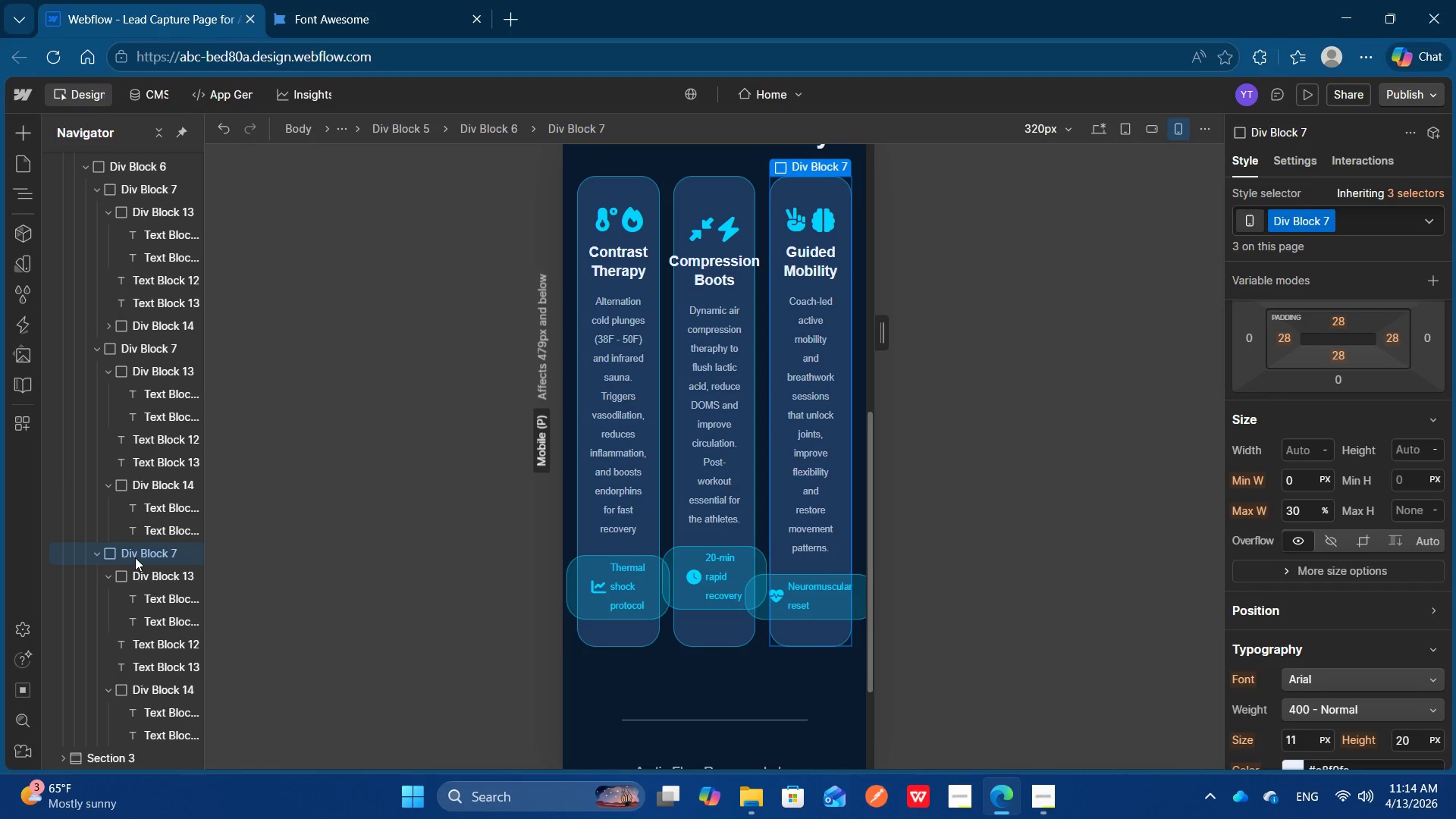 
scroll: coordinate [136, 526], scroll_direction: up, amount: 1.0
 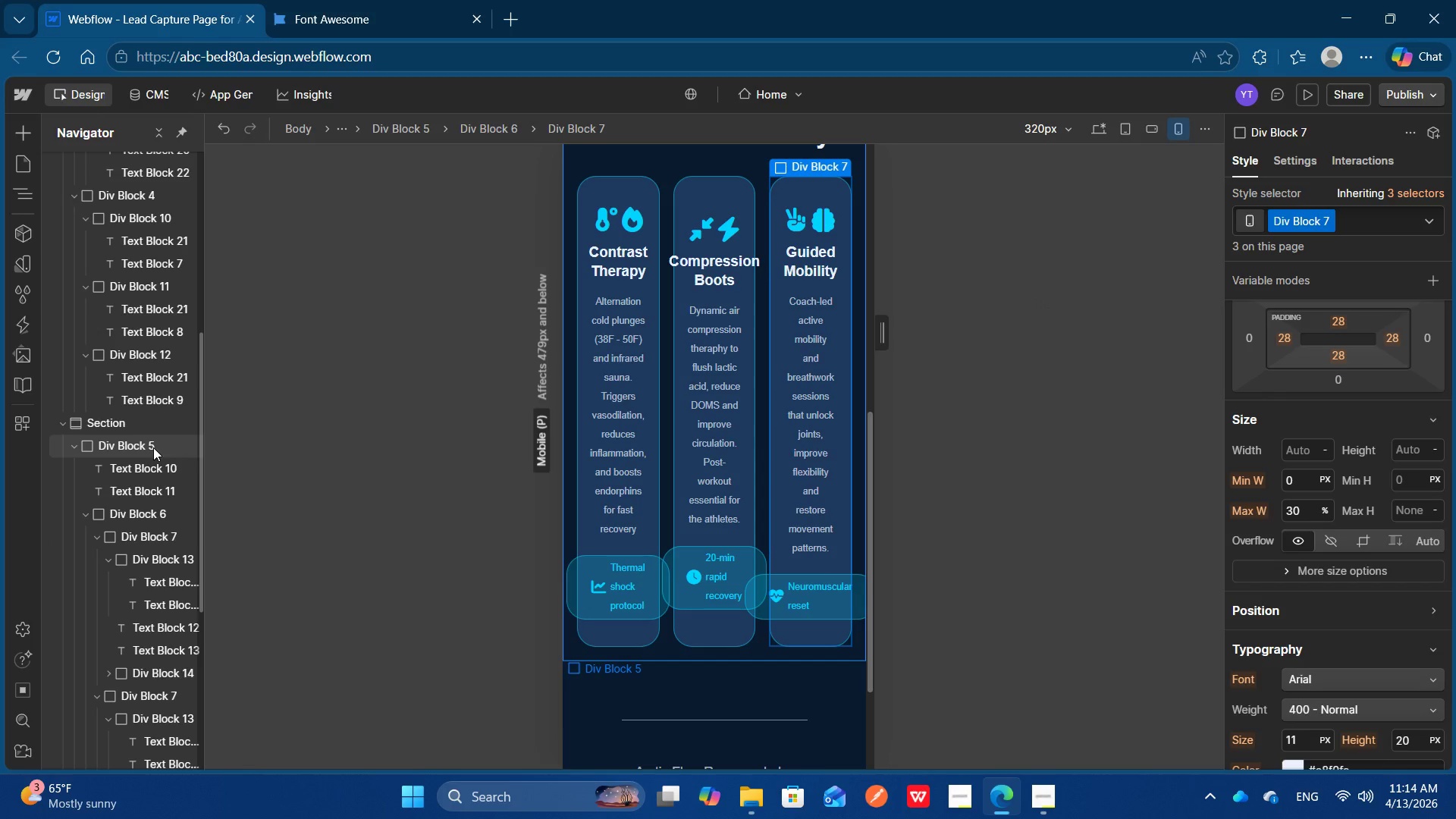 
left_click([153, 447])
 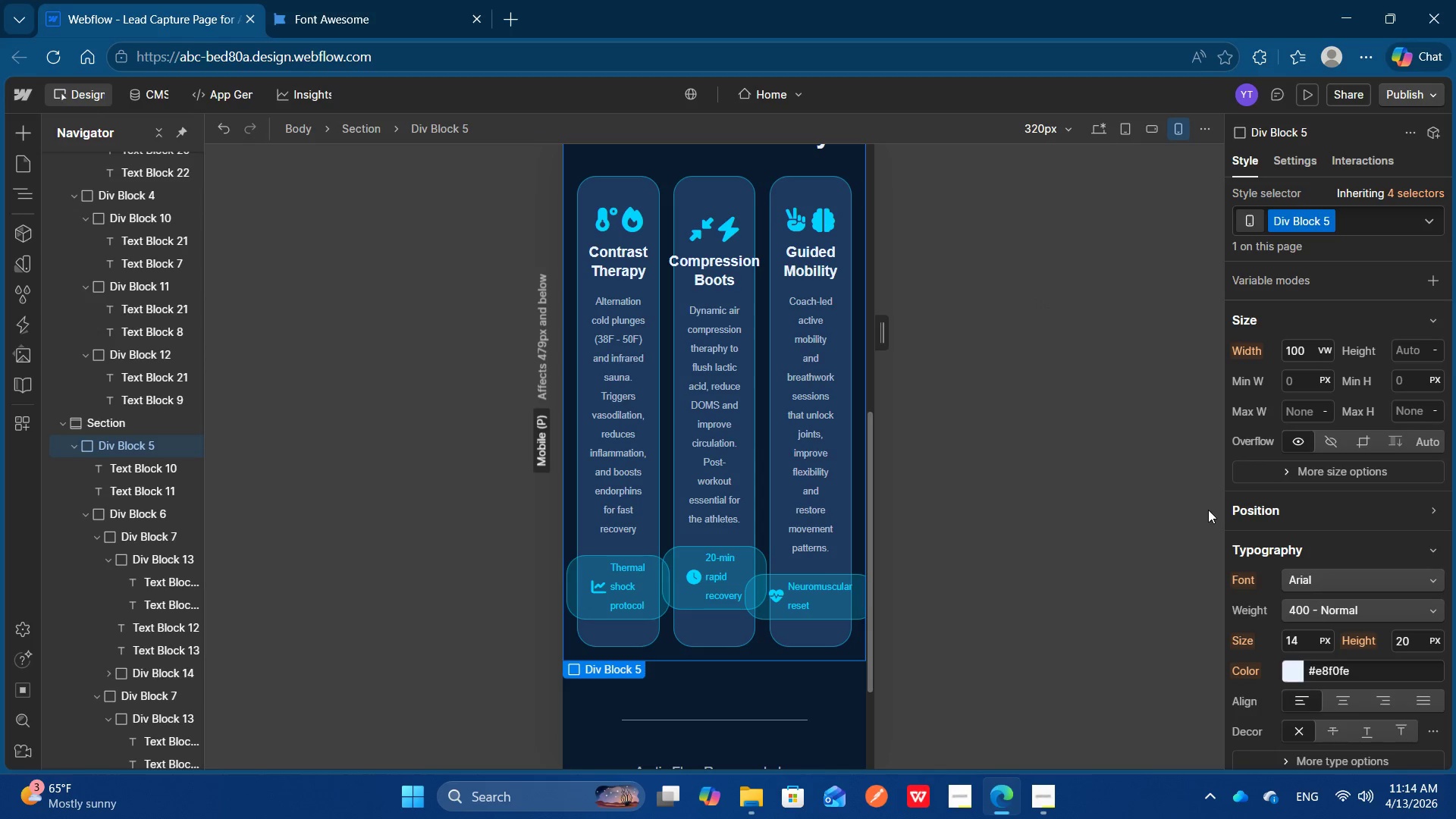 
scroll: coordinate [1444, 513], scroll_direction: up, amount: 1.0
 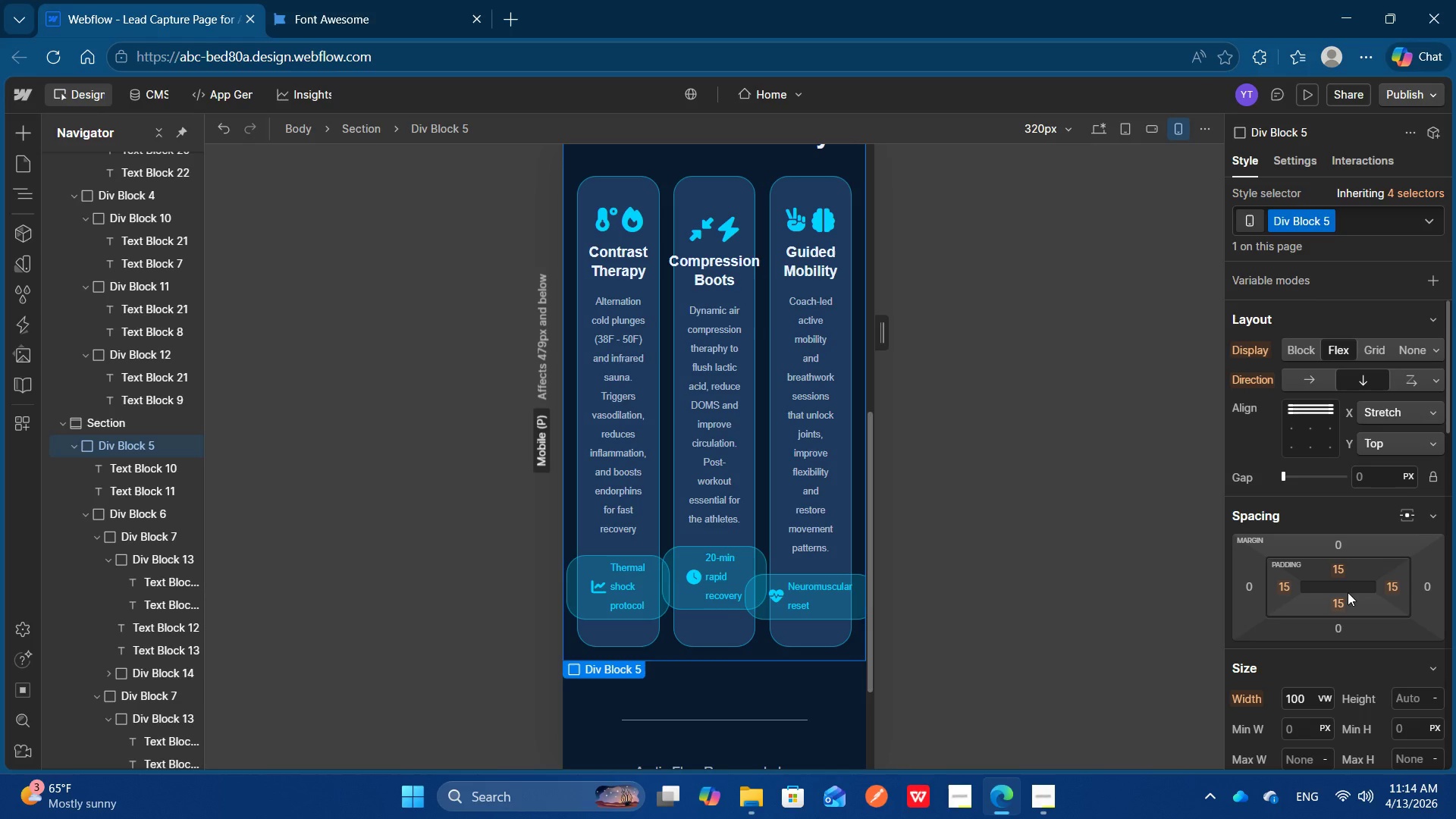 
mouse_move([1354, 585])
 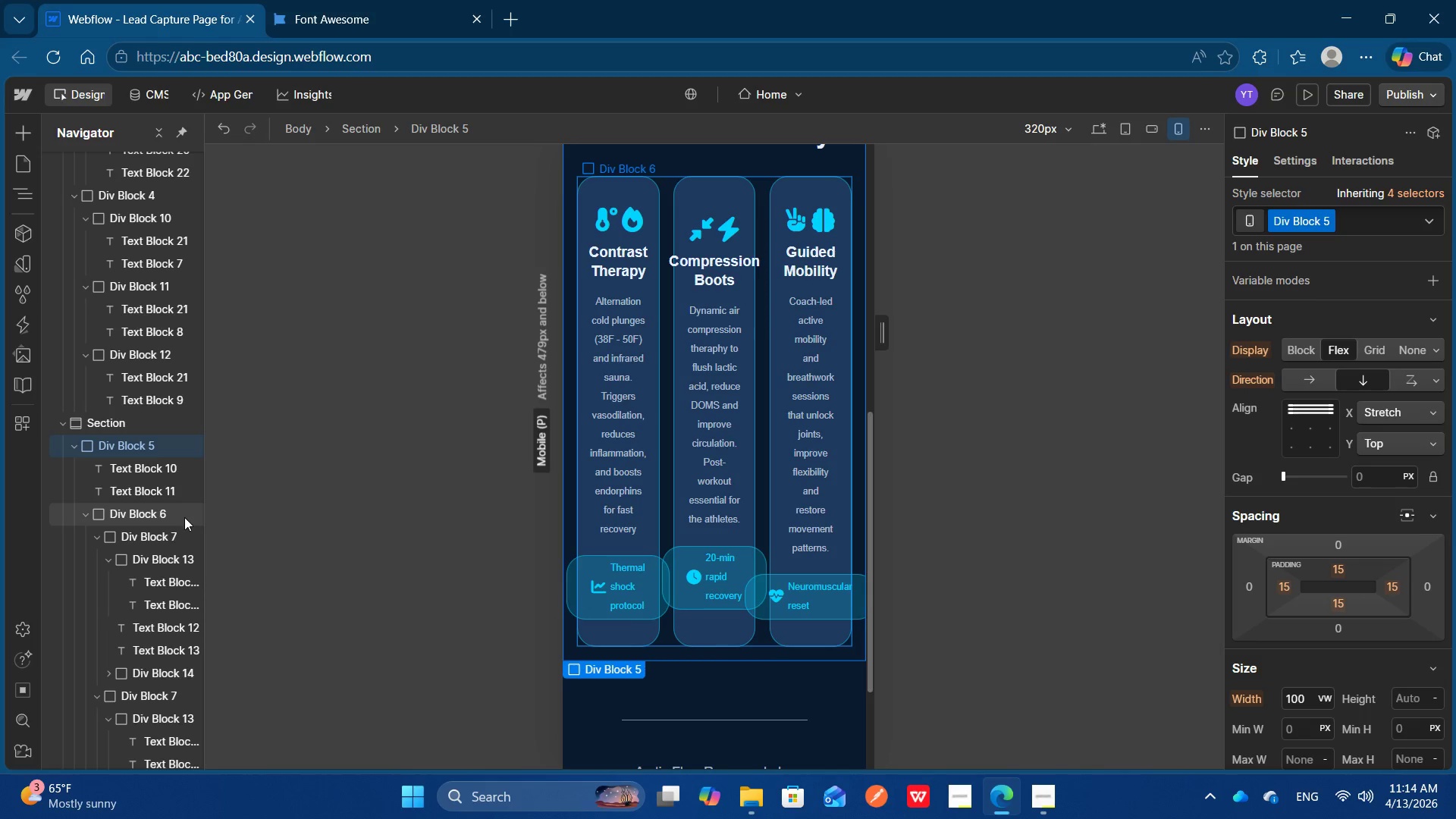 
left_click_drag(start_coordinate=[185, 517], to_coordinate=[190, 517])
 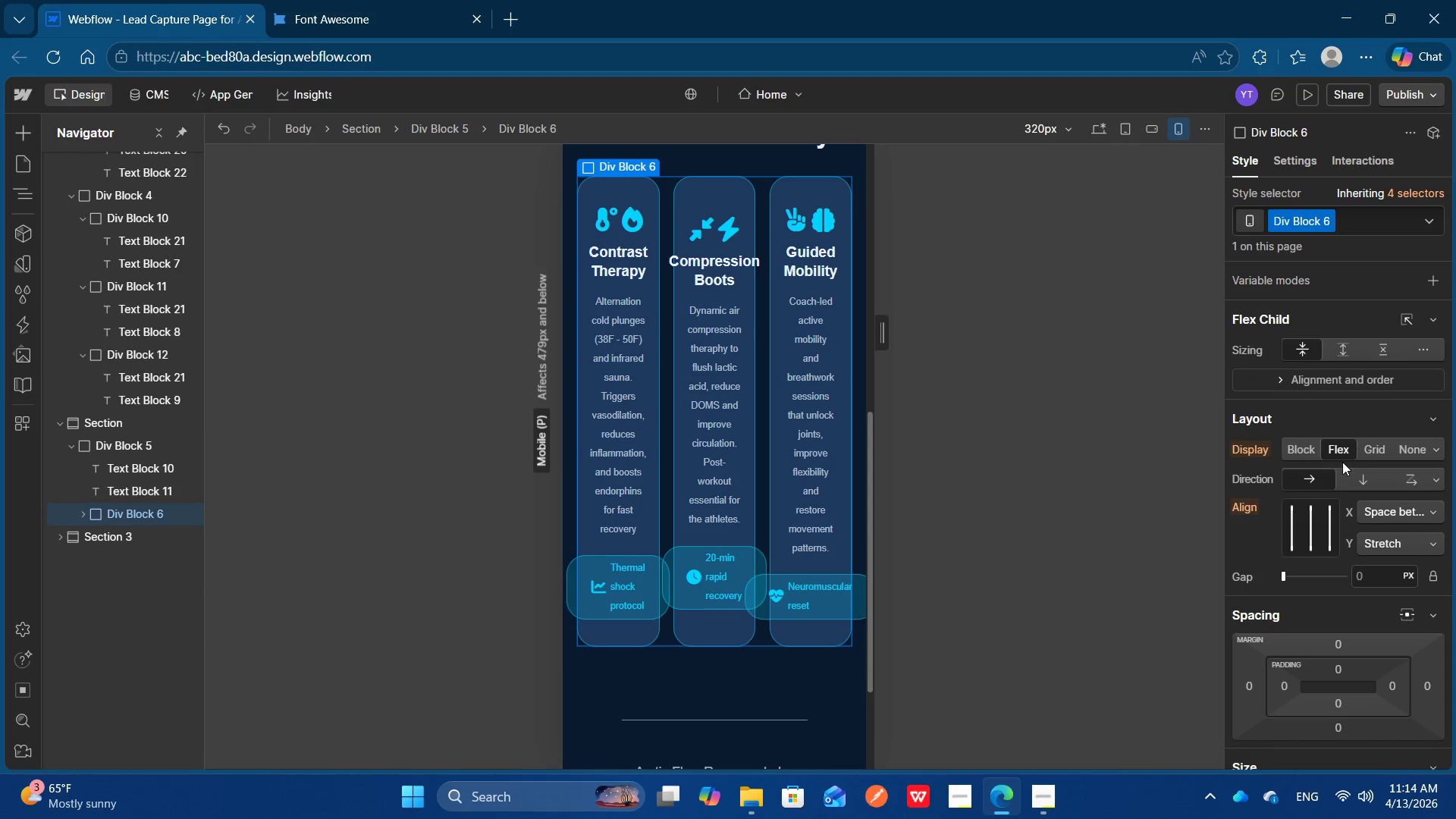 
left_click([1349, 471])
 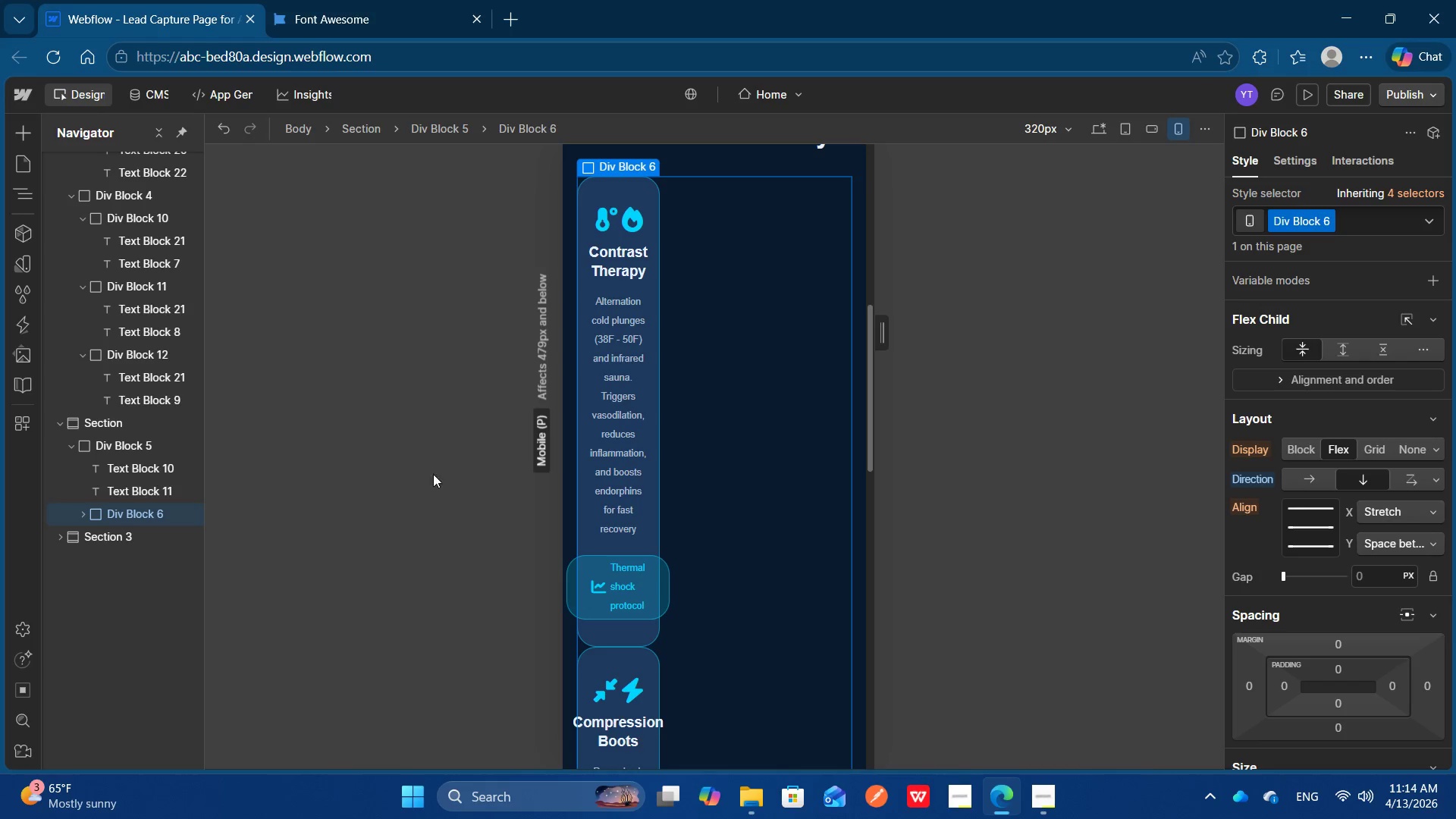 
left_click([83, 513])
 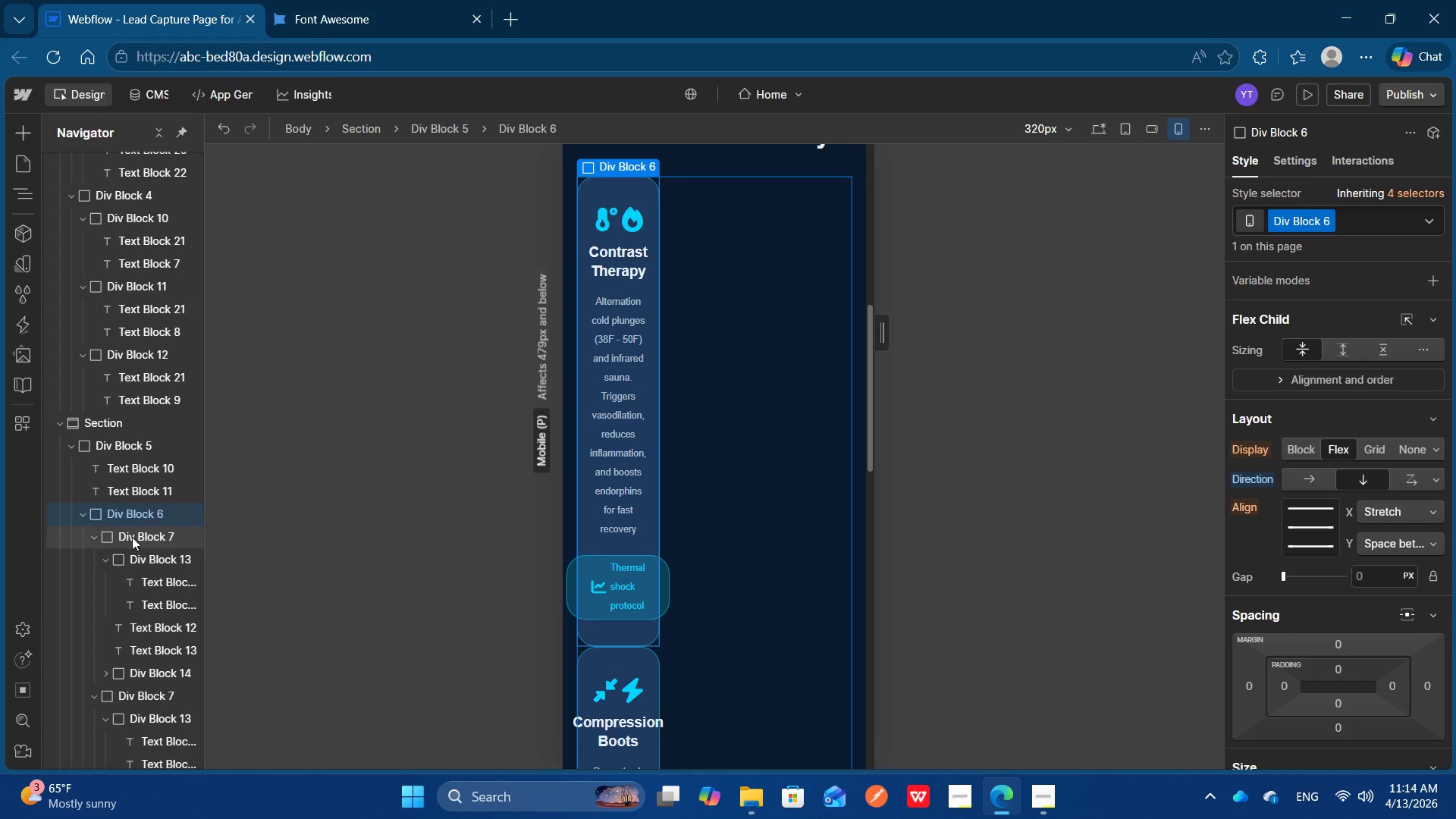 
left_click([132, 537])
 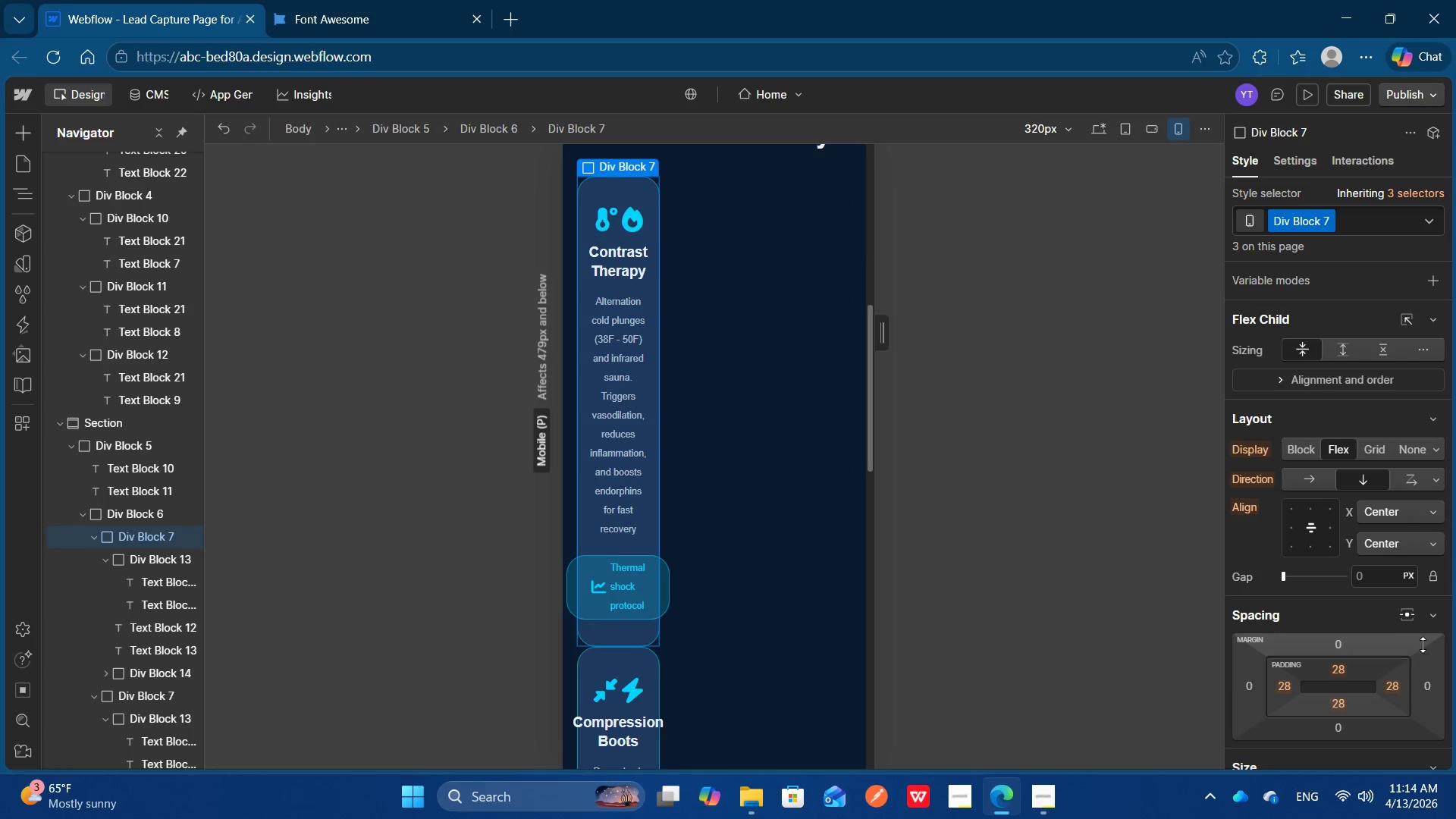 
scroll: coordinate [1409, 637], scroll_direction: none, amount: 0.0
 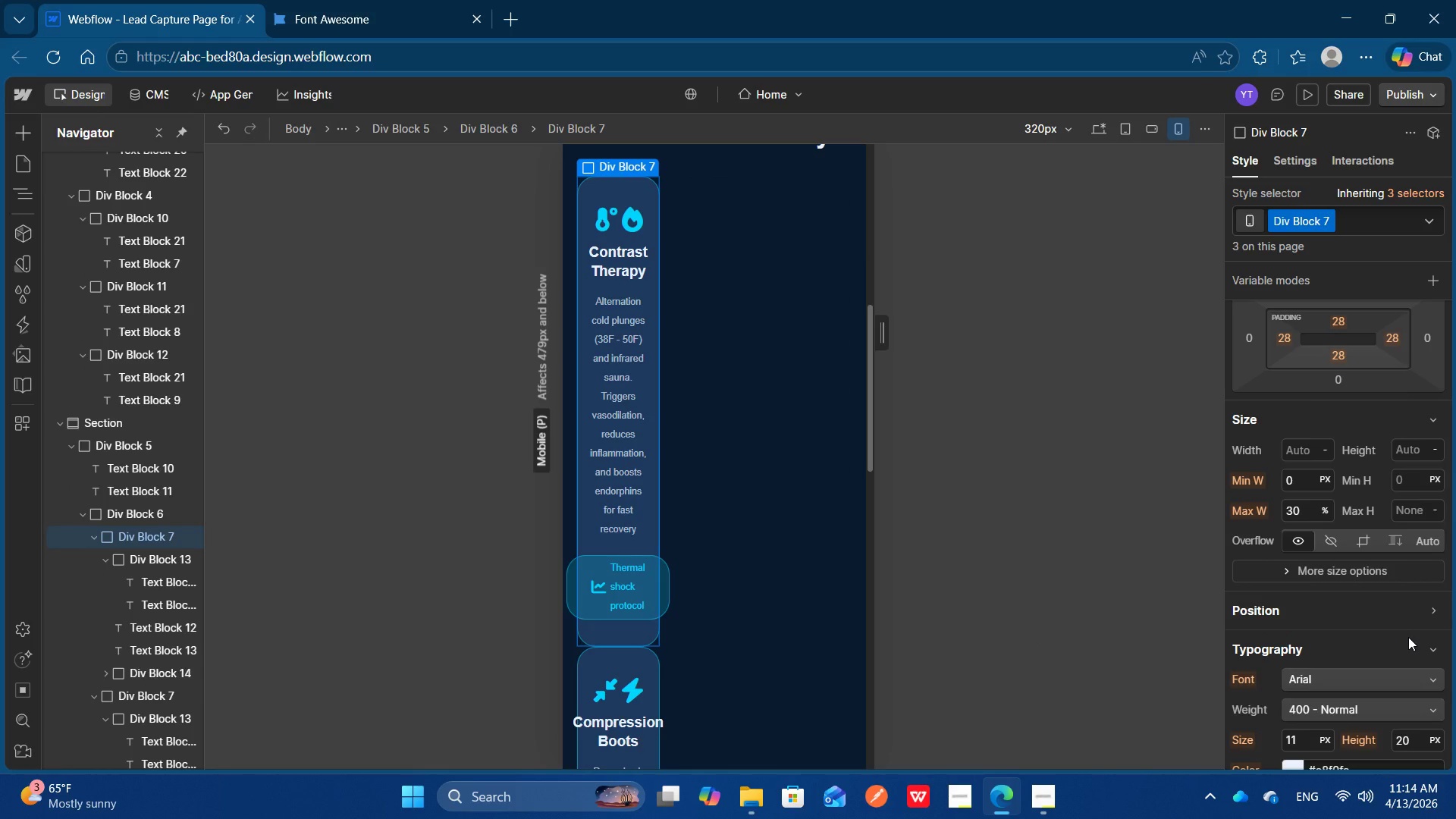 
scroll: coordinate [1408, 637], scroll_direction: down, amount: 1.0
 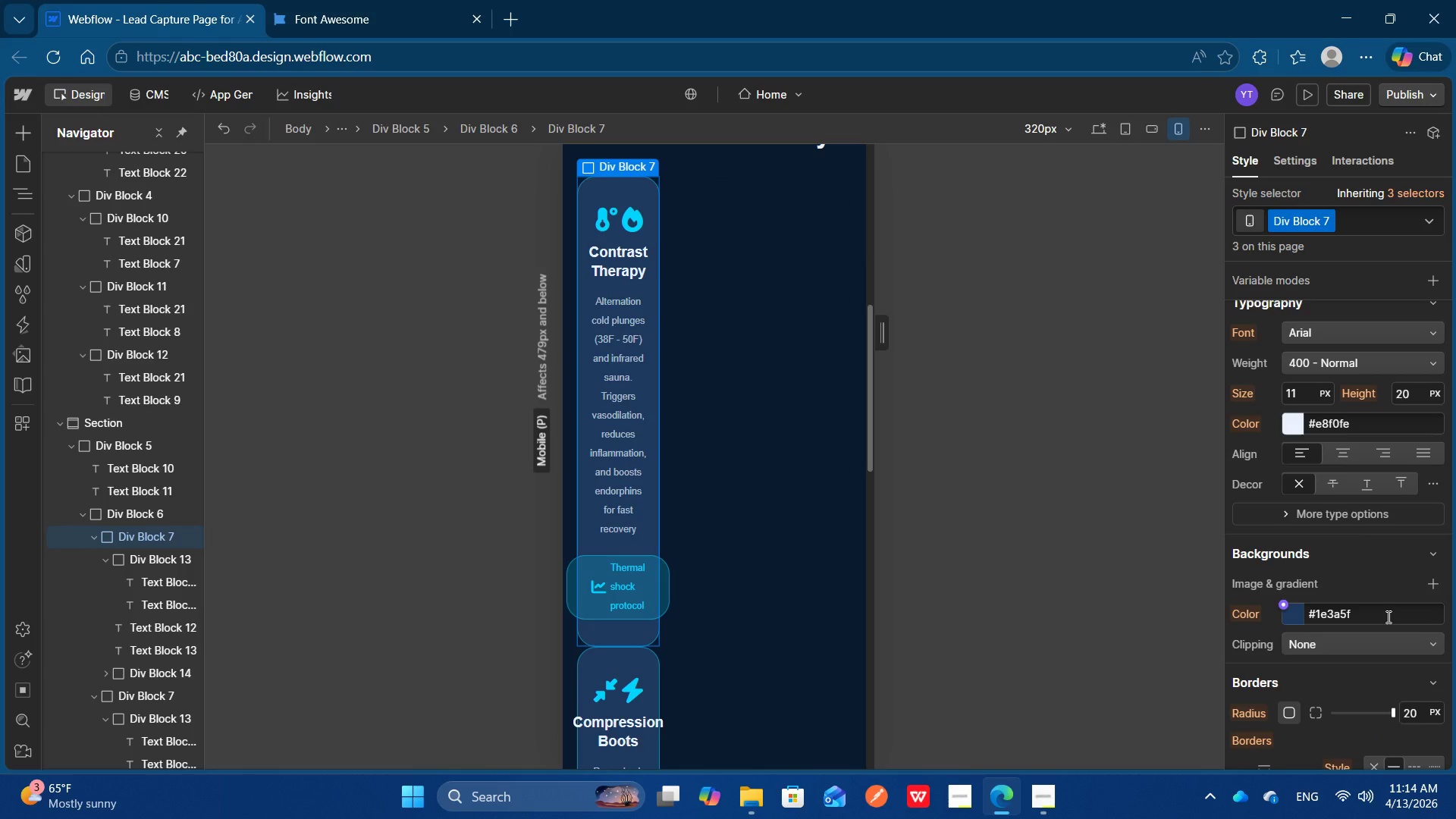 
scroll: coordinate [1387, 617], scroll_direction: none, amount: 0.0
 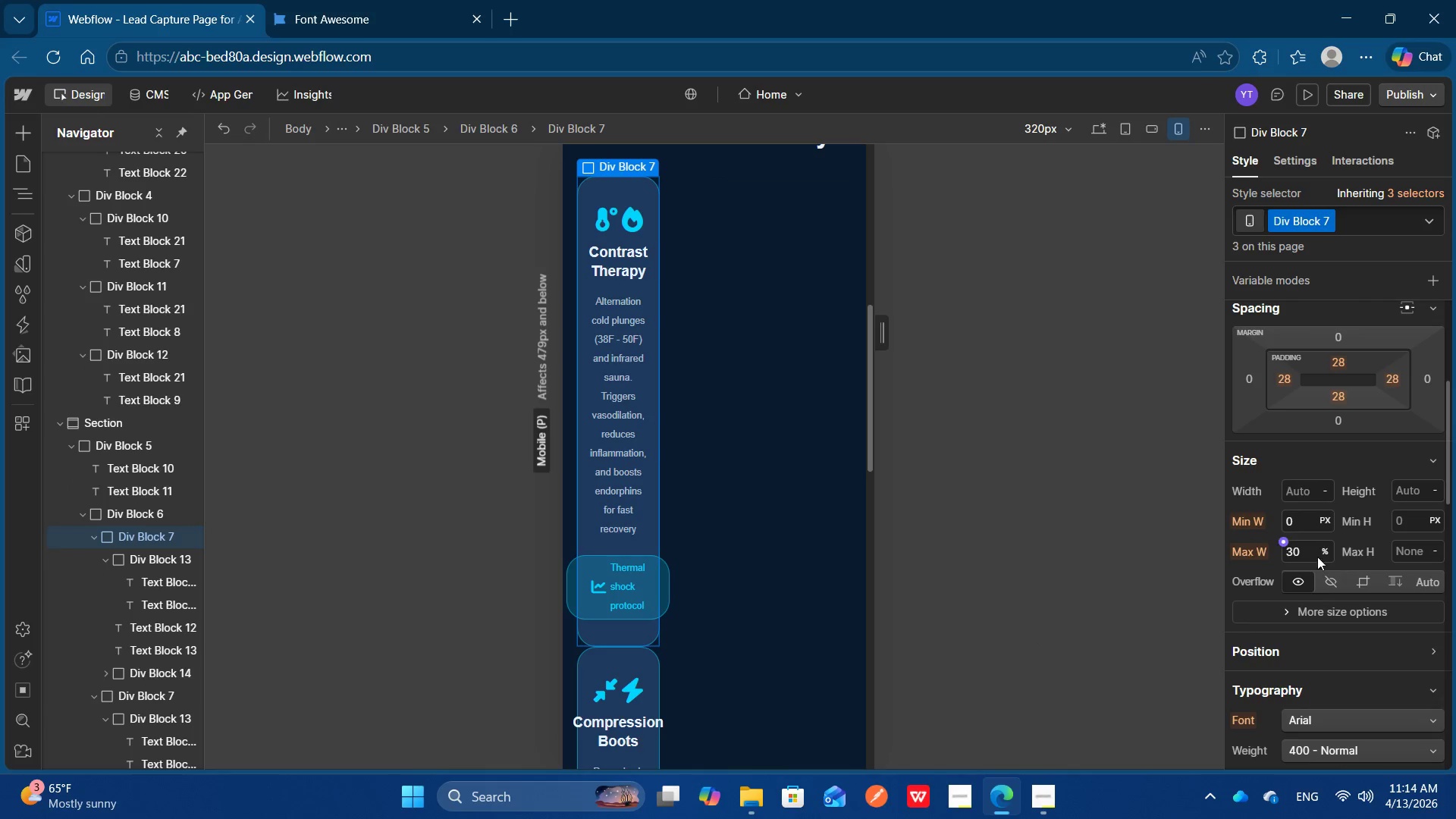 
left_click([1307, 556])
 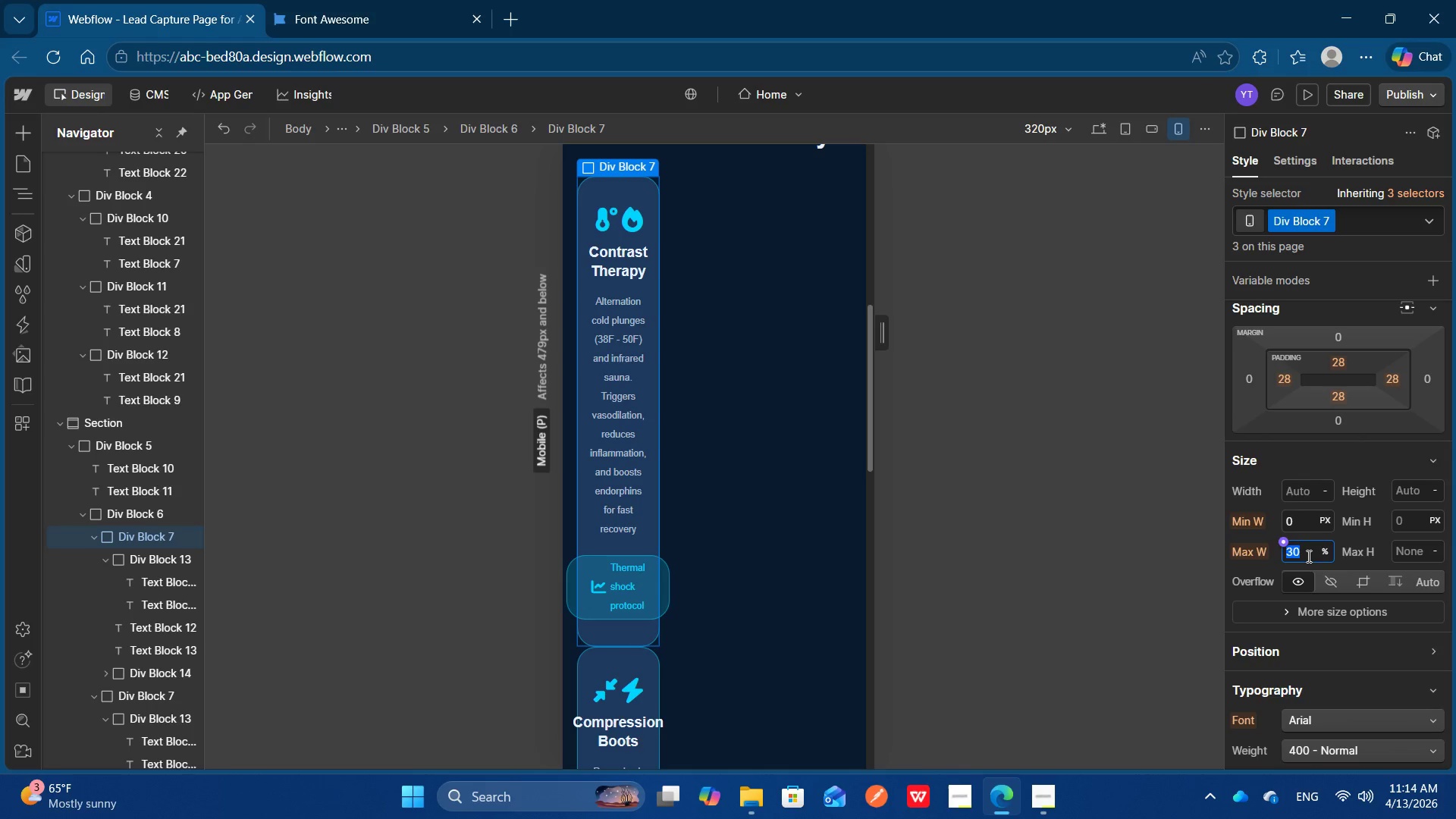 
type(100)
 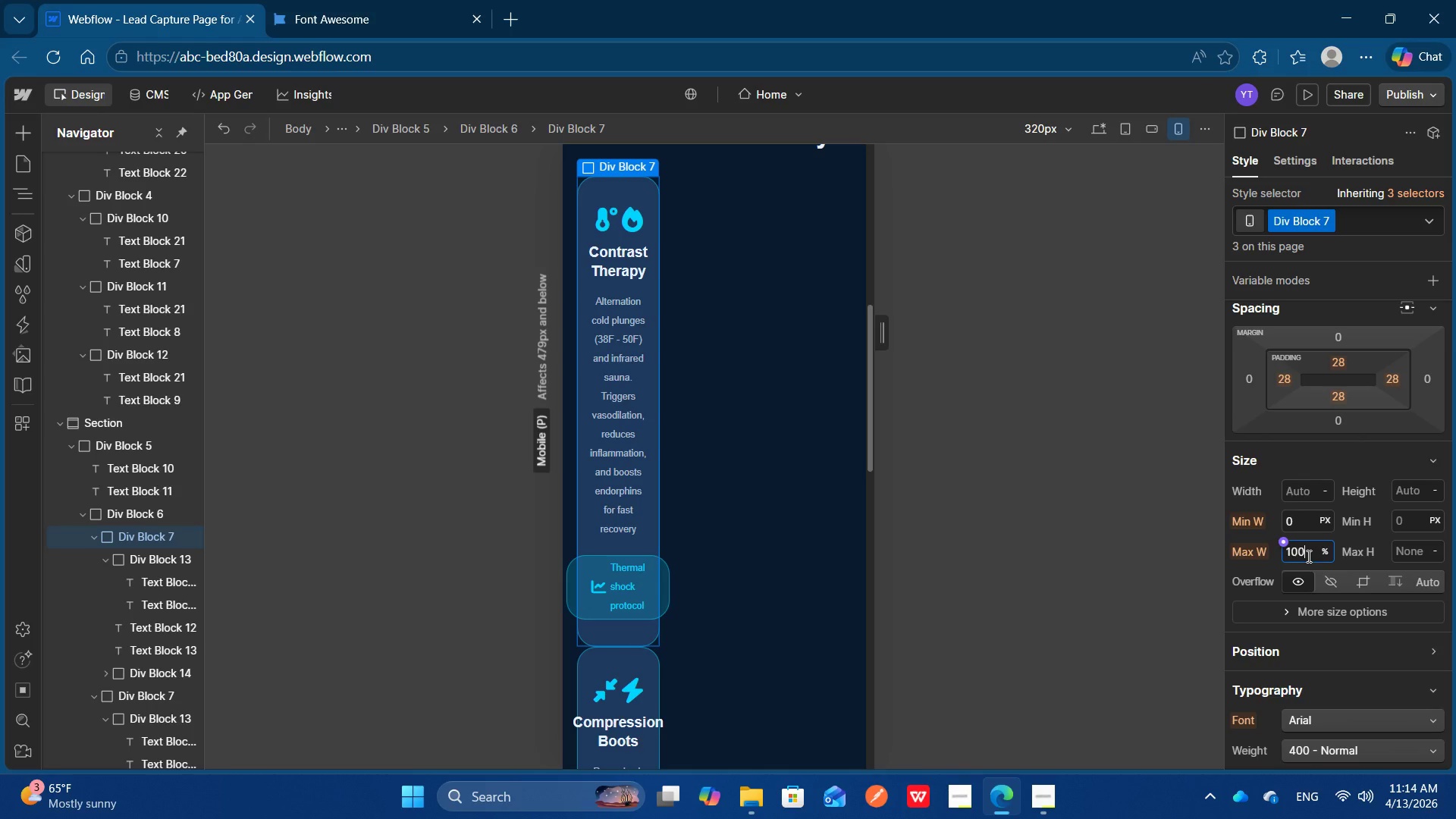 
key(Enter)
 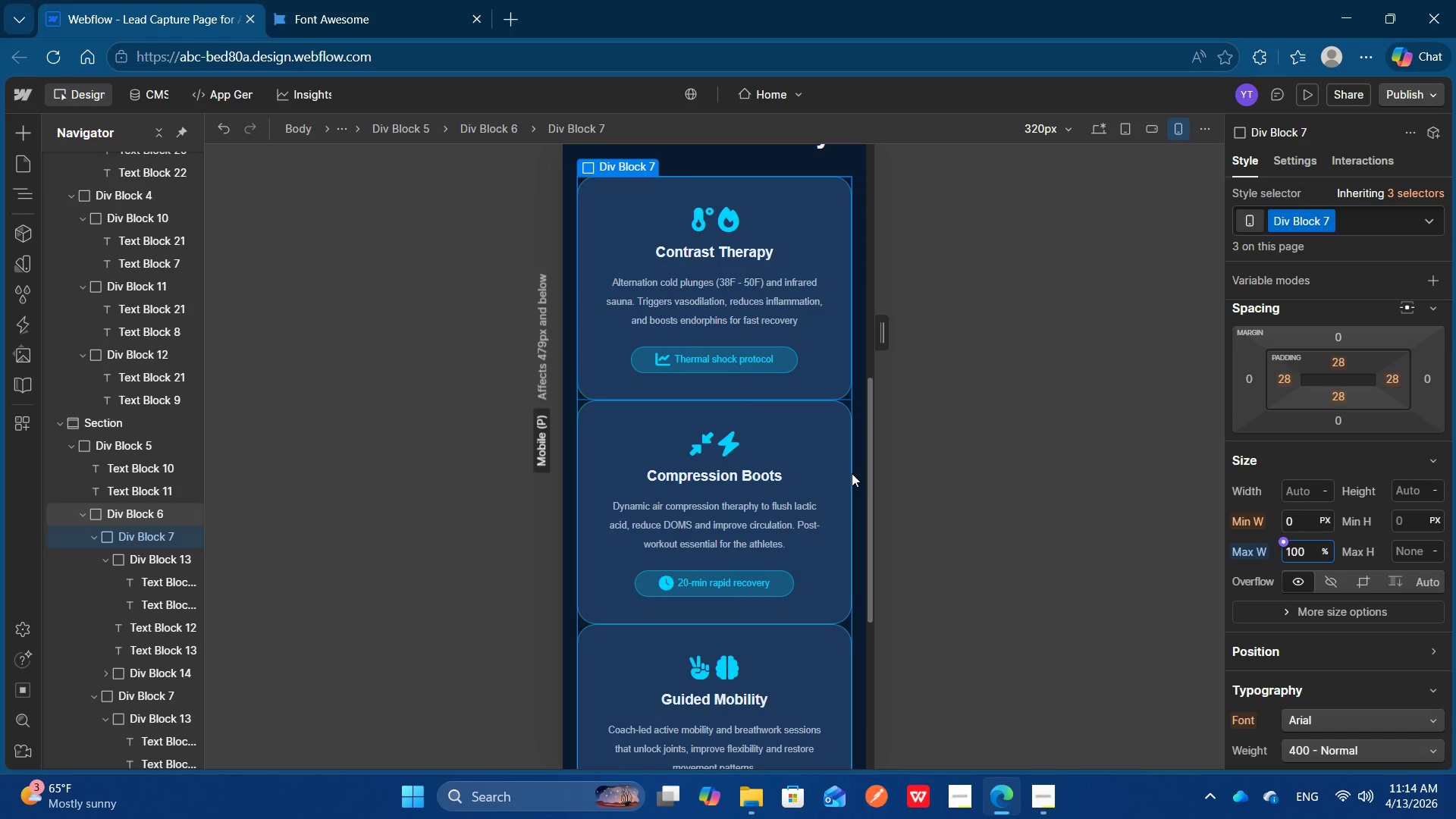 
scroll: coordinate [851, 473], scroll_direction: none, amount: 0.0
 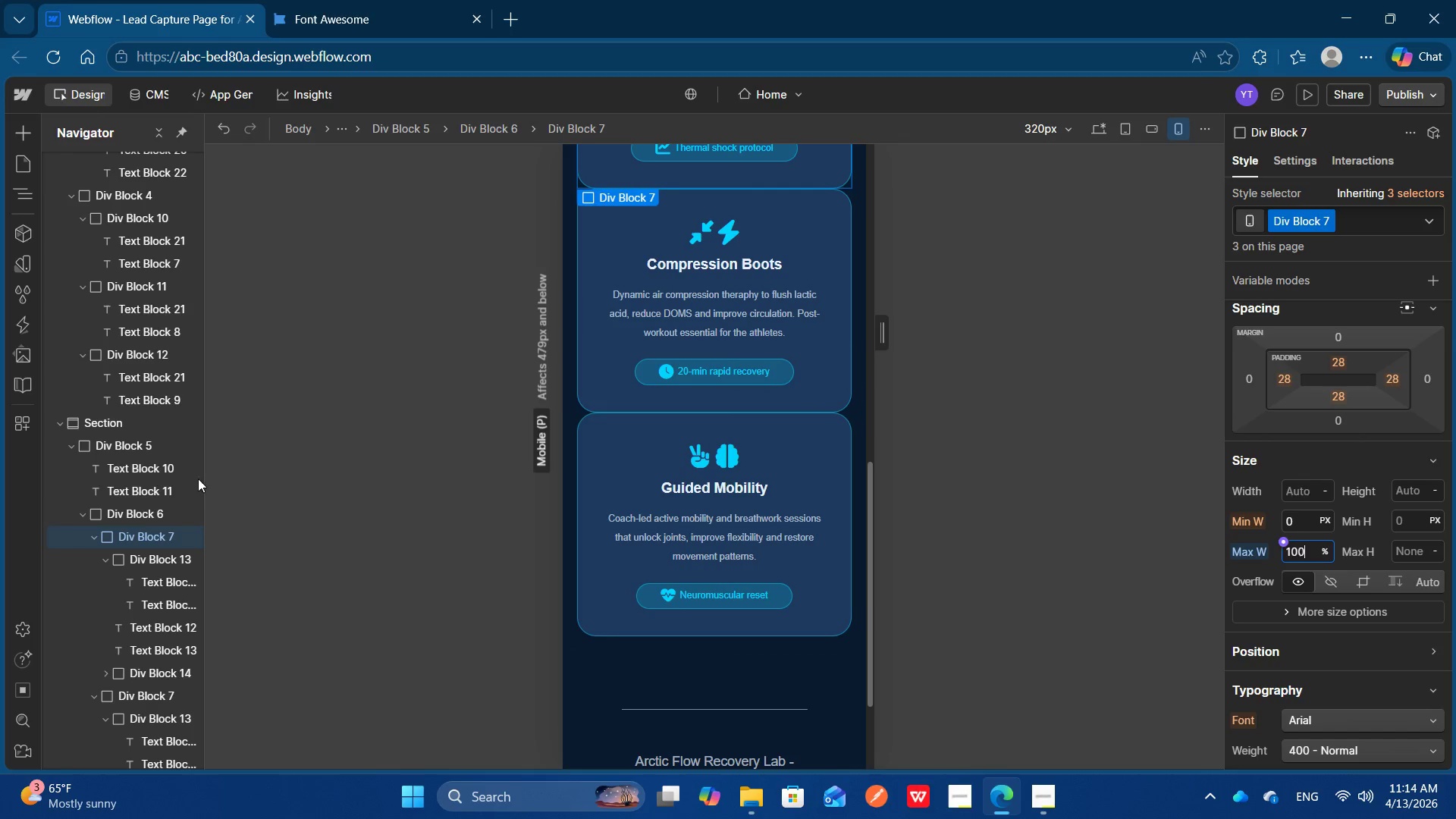 
left_click([162, 507])
 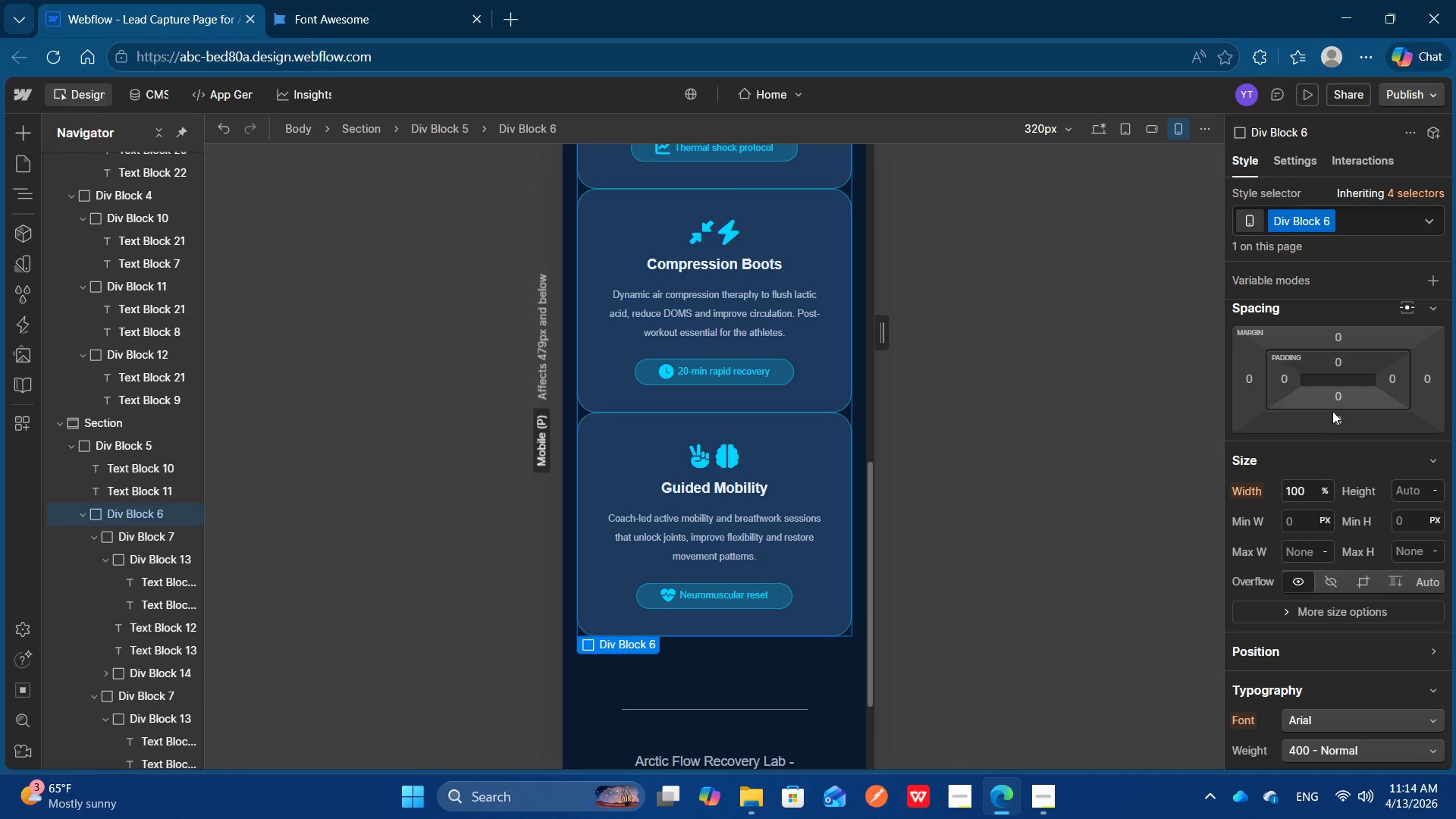 
scroll: coordinate [1336, 420], scroll_direction: none, amount: 0.0
 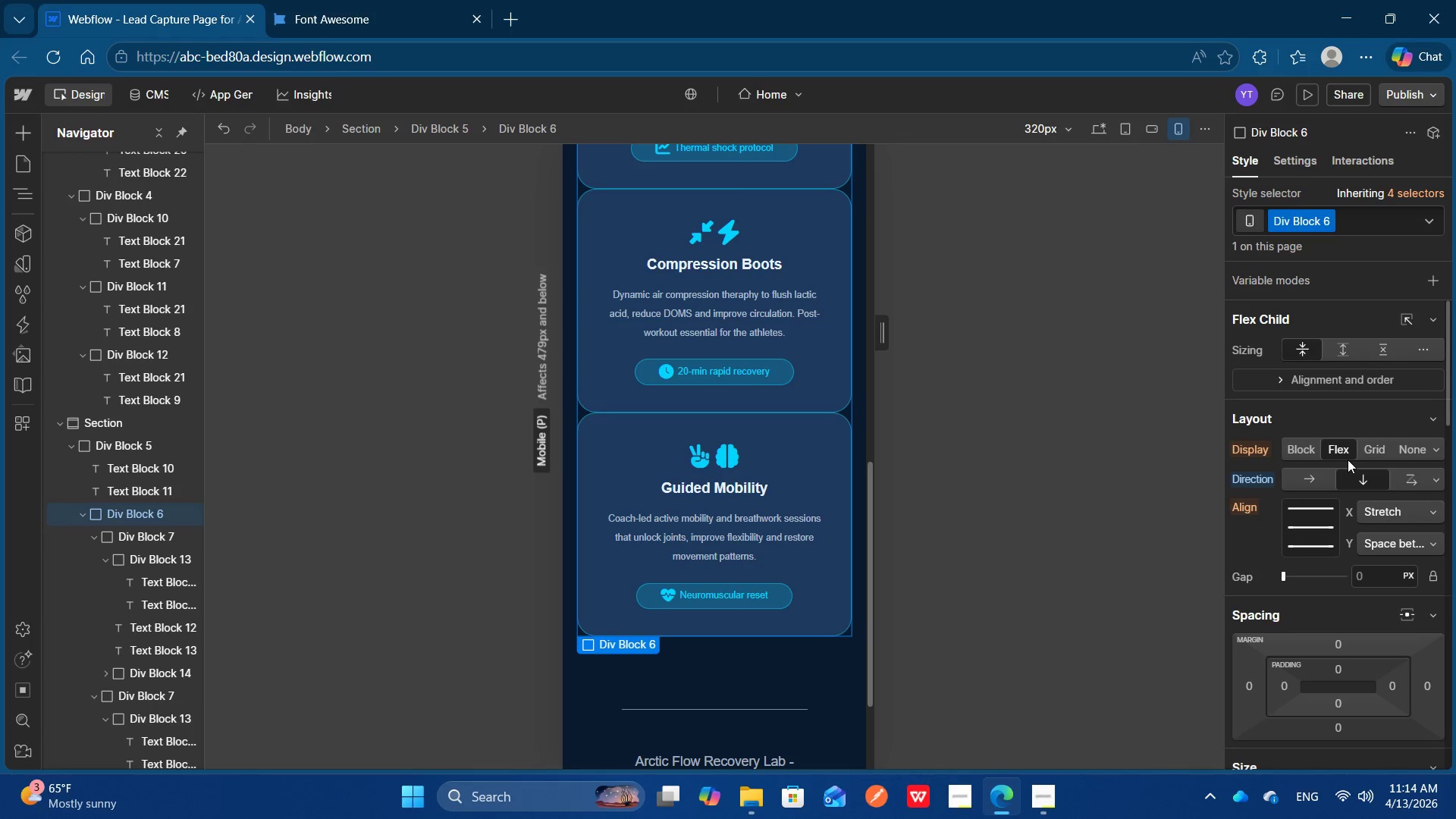 
scroll: coordinate [1348, 460], scroll_direction: up, amount: 2.0
 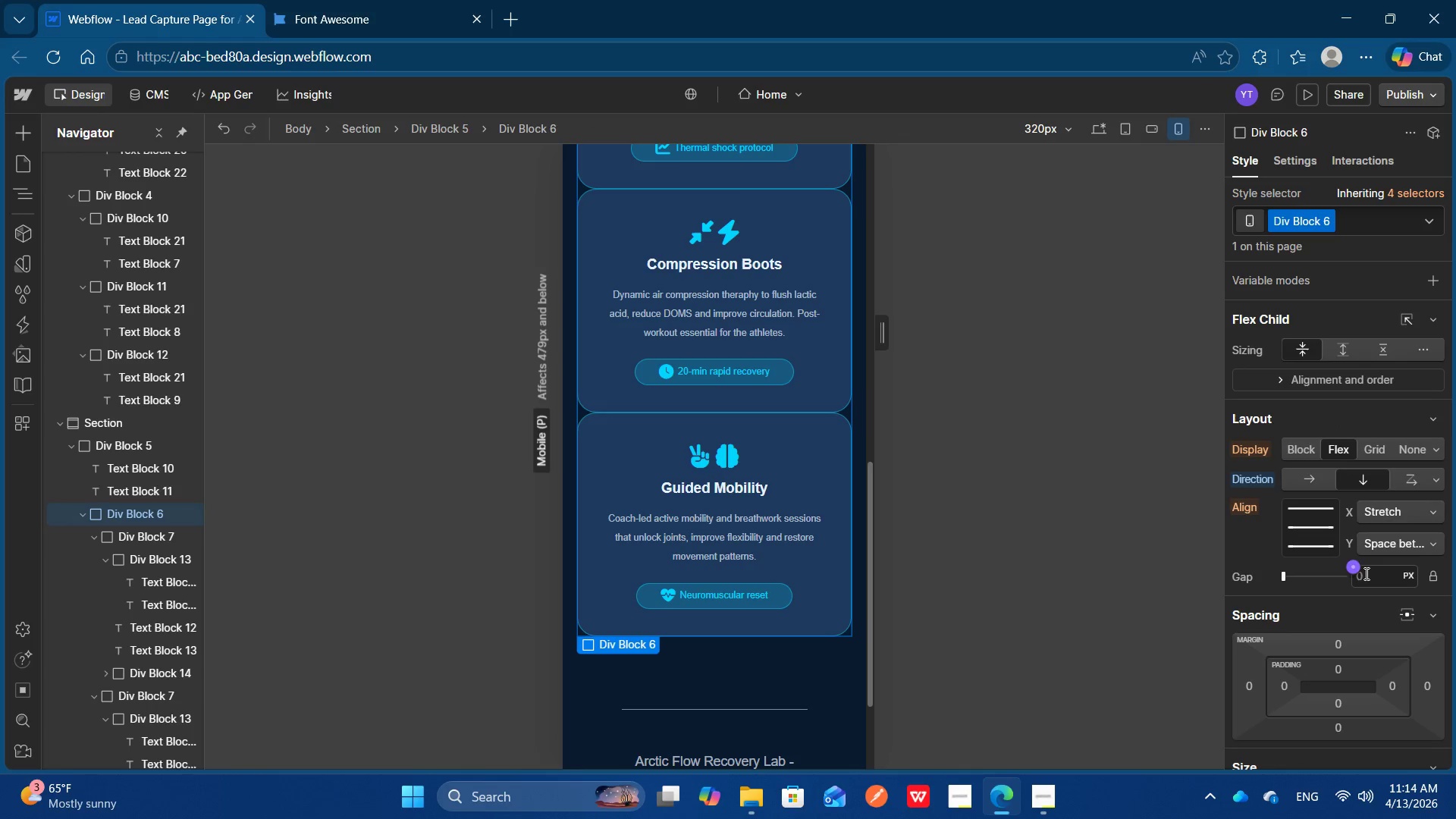 
left_click([1365, 573])
 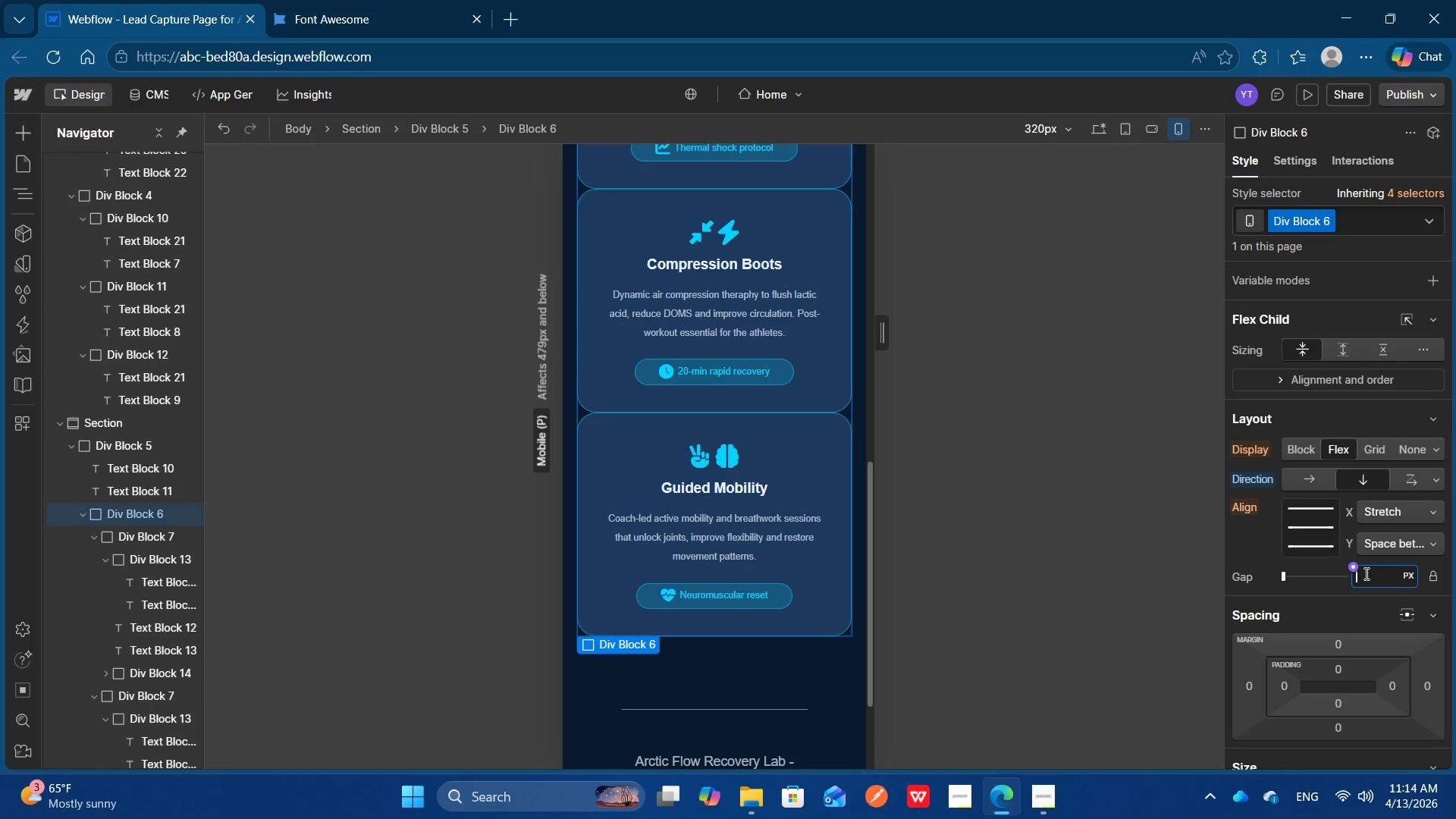 
type(10)
 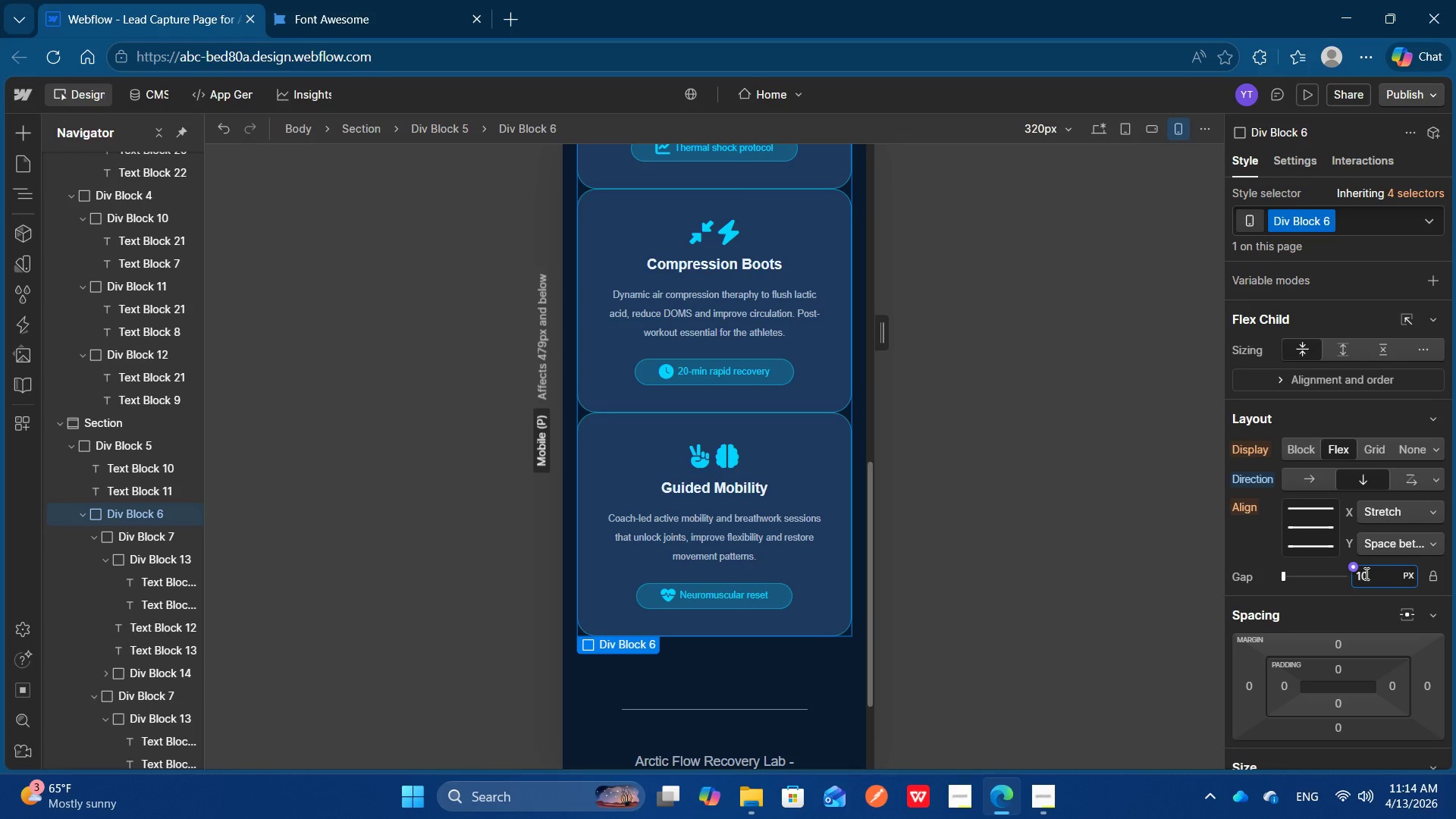 
key(Enter)
 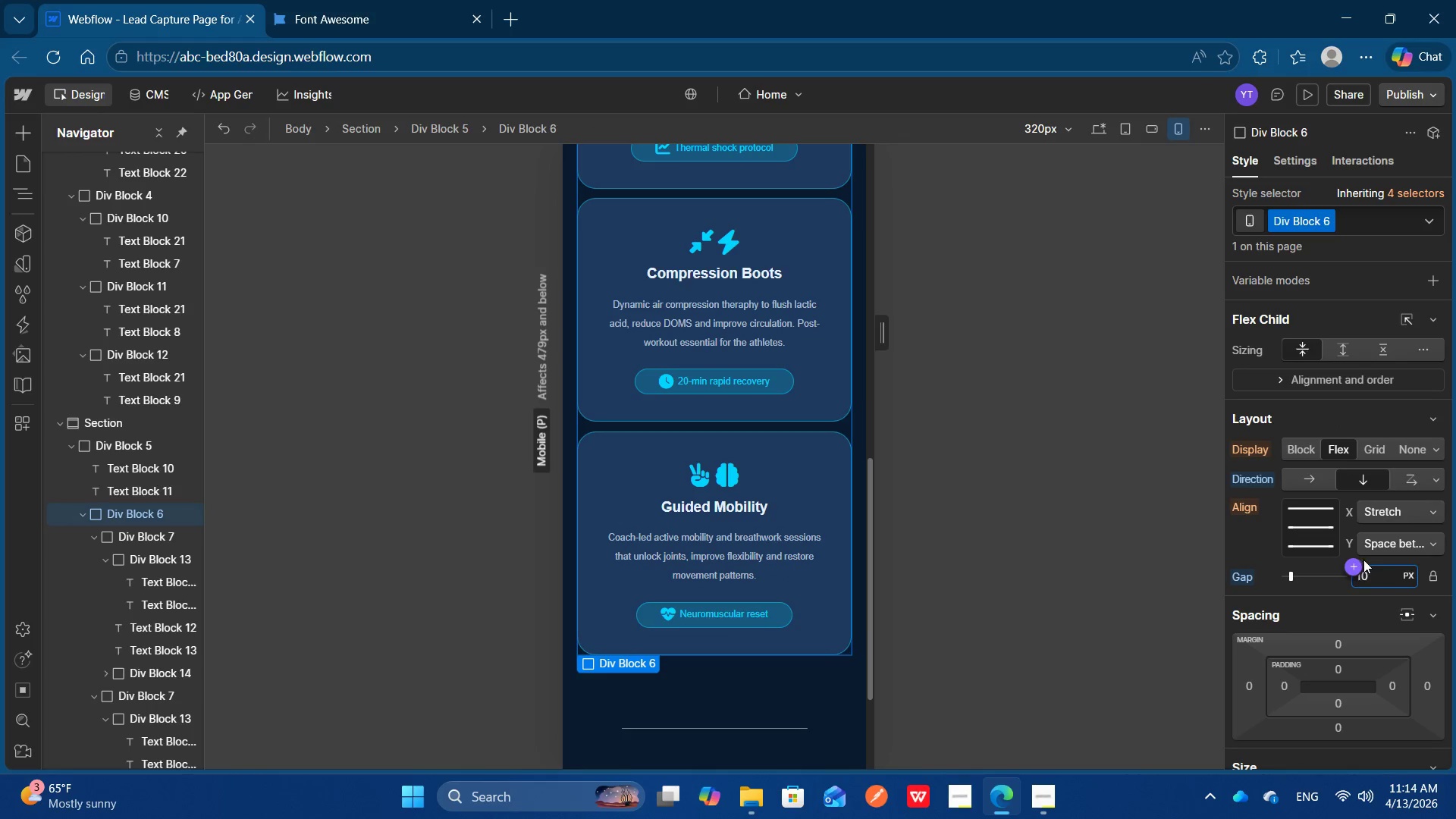 
key(Backspace)
 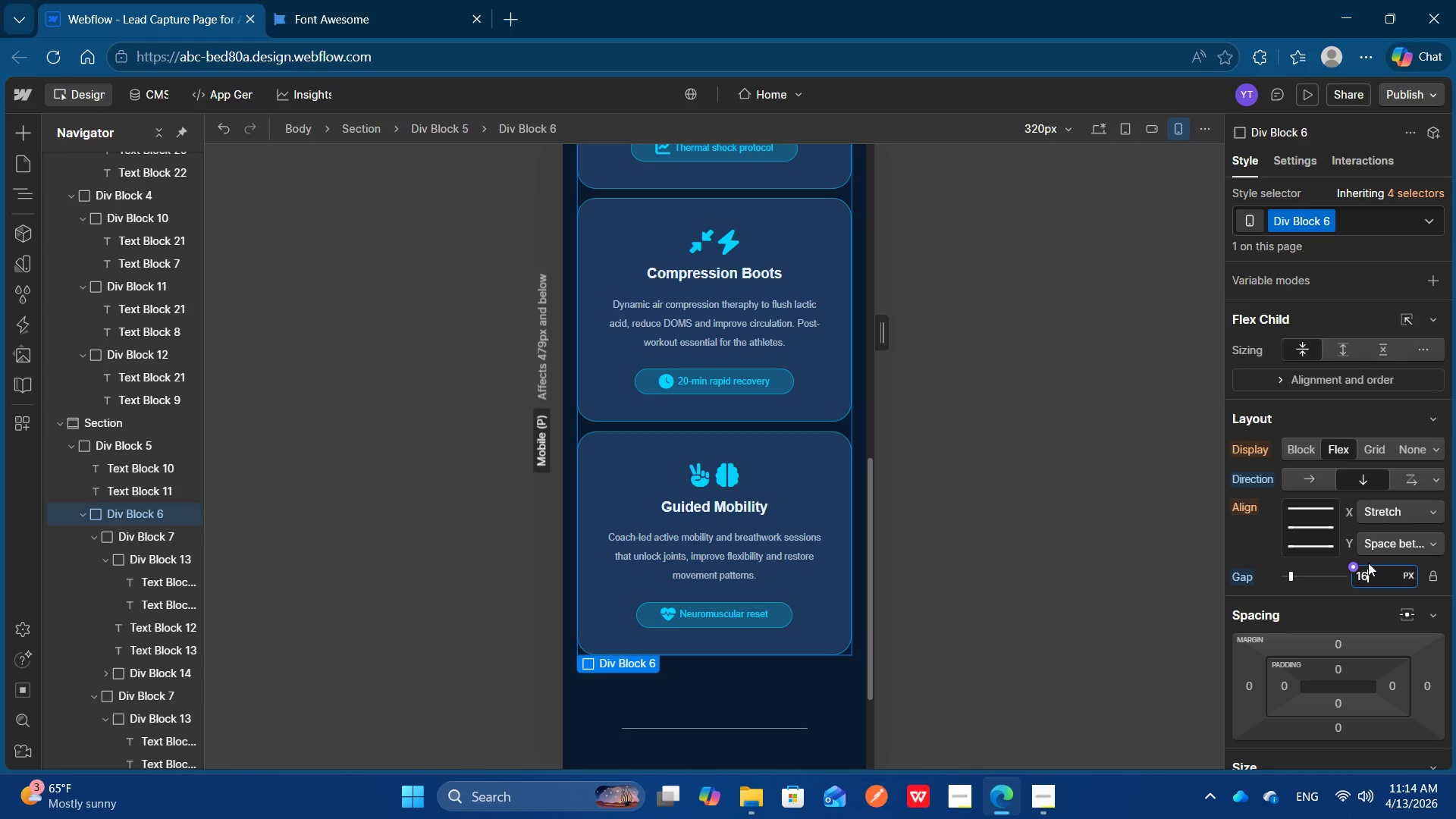 
key(6)
 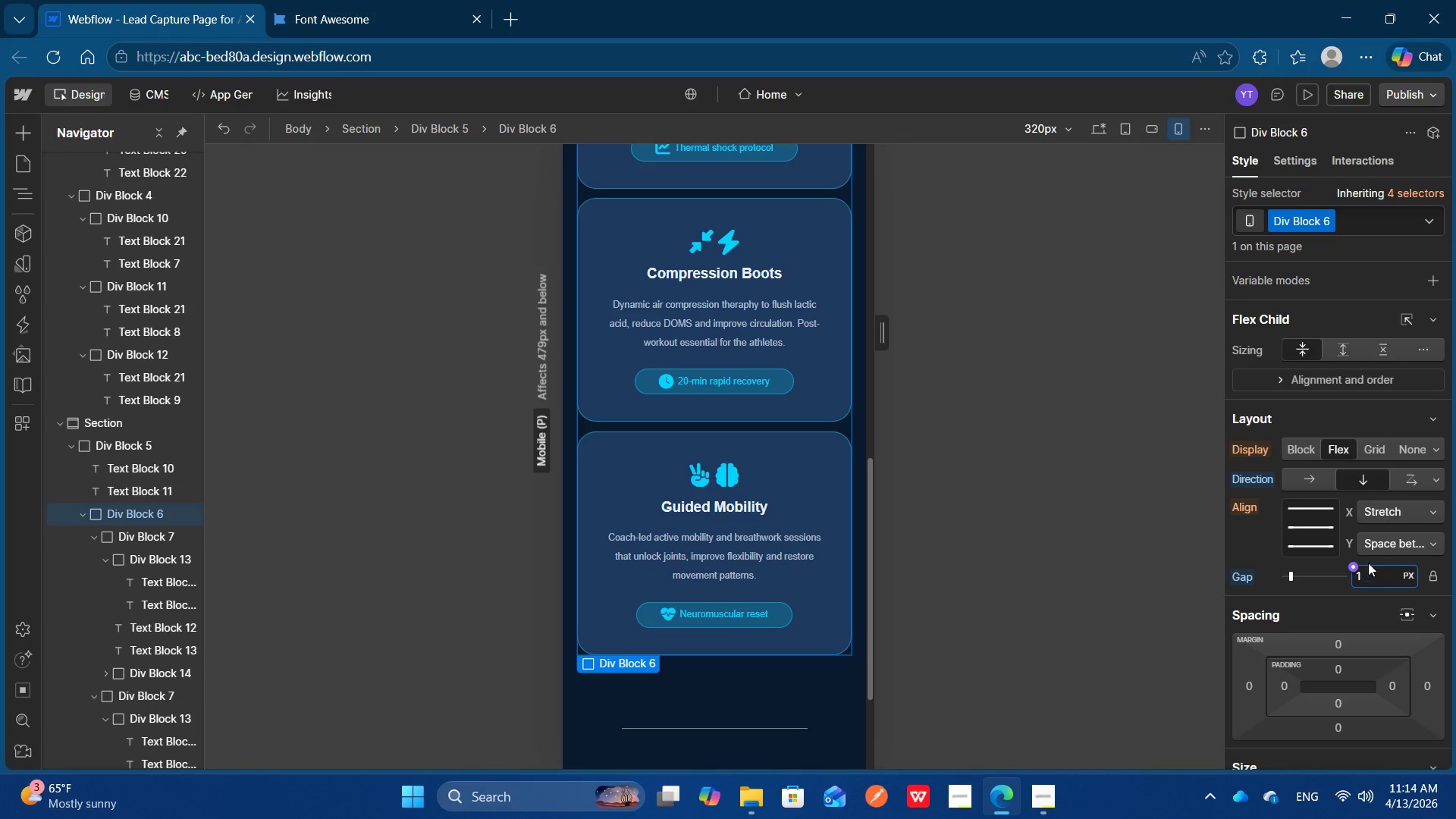 
key(Backspace)
 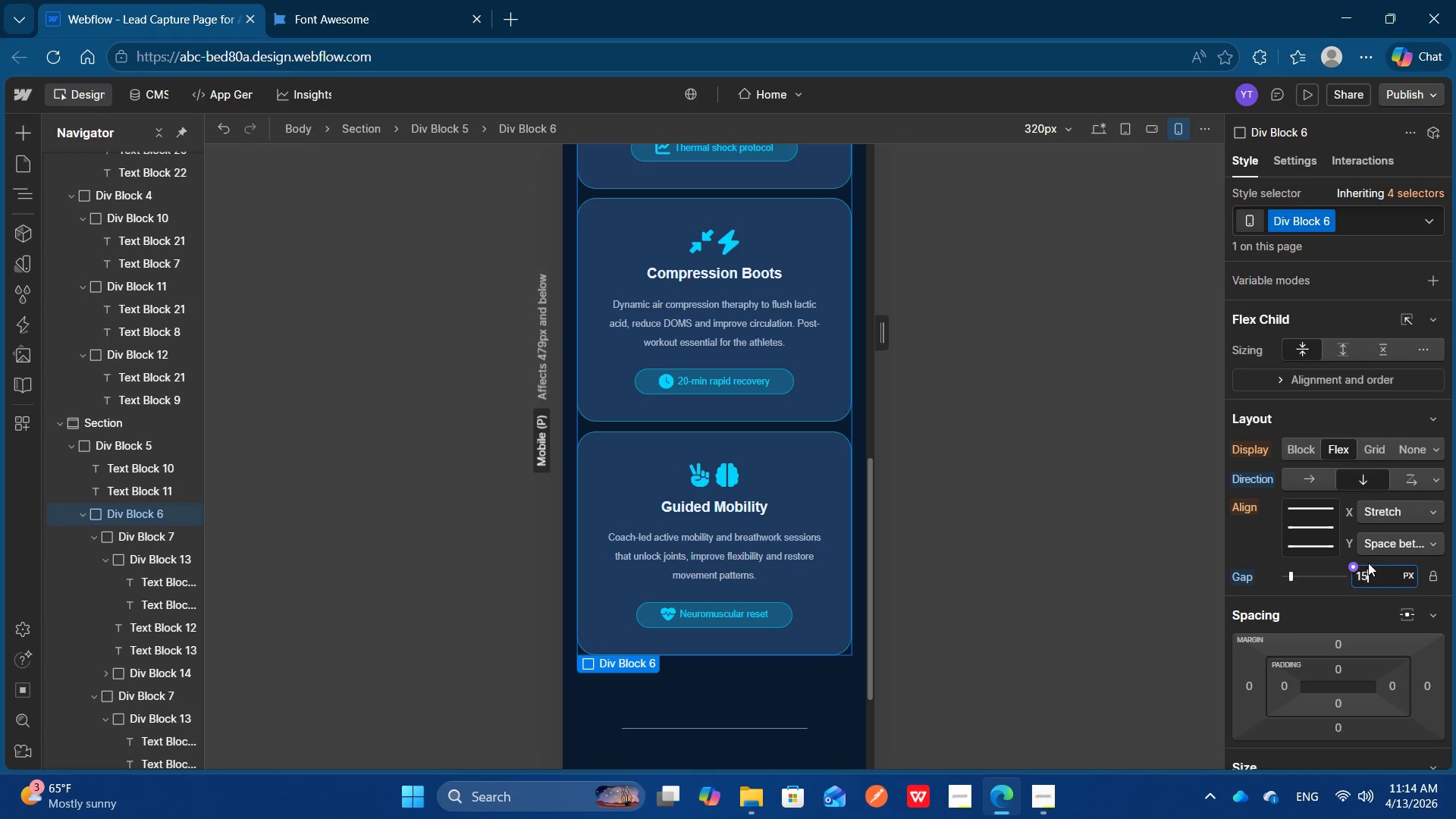 
key(5)
 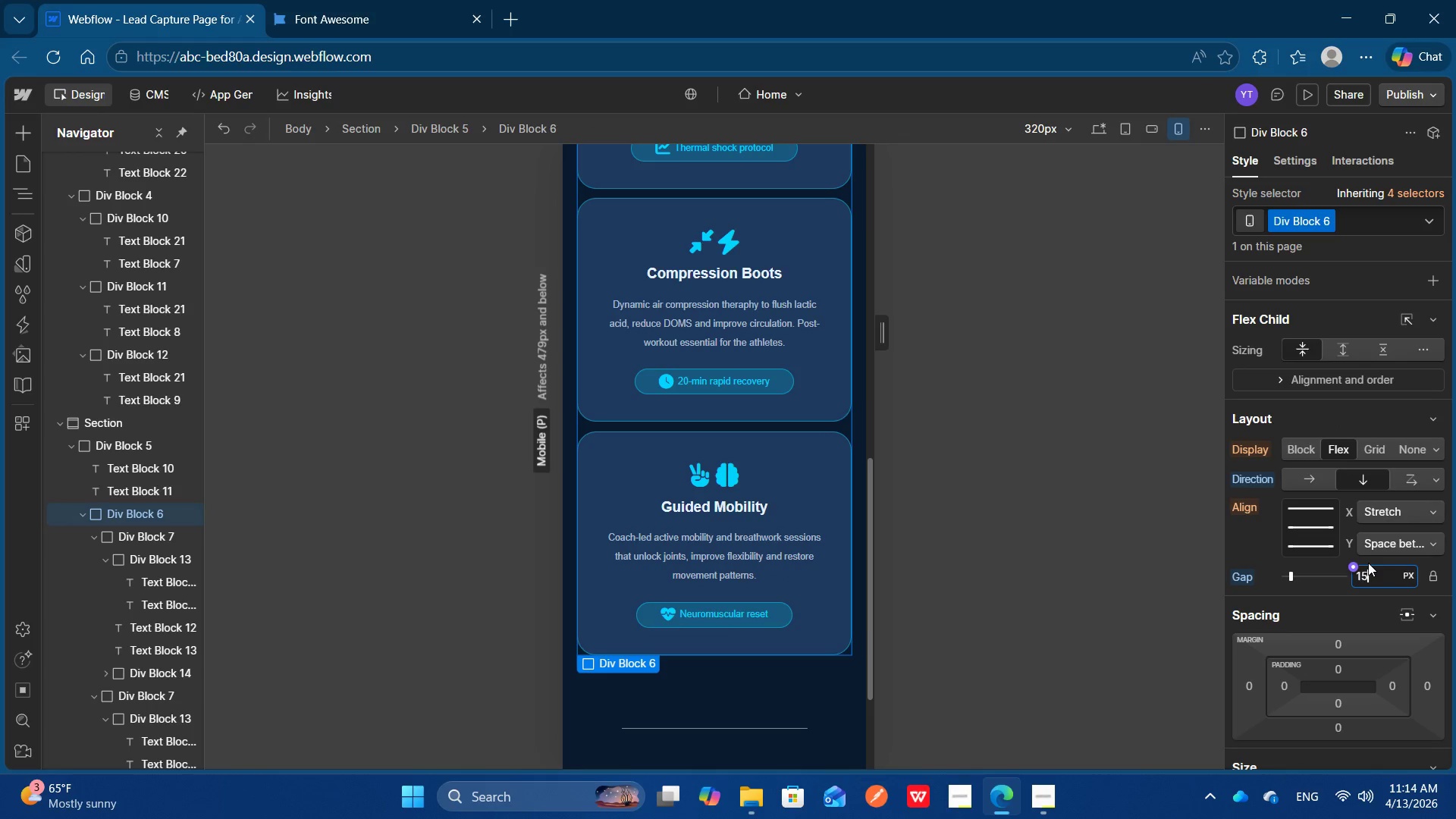 
key(Enter)
 